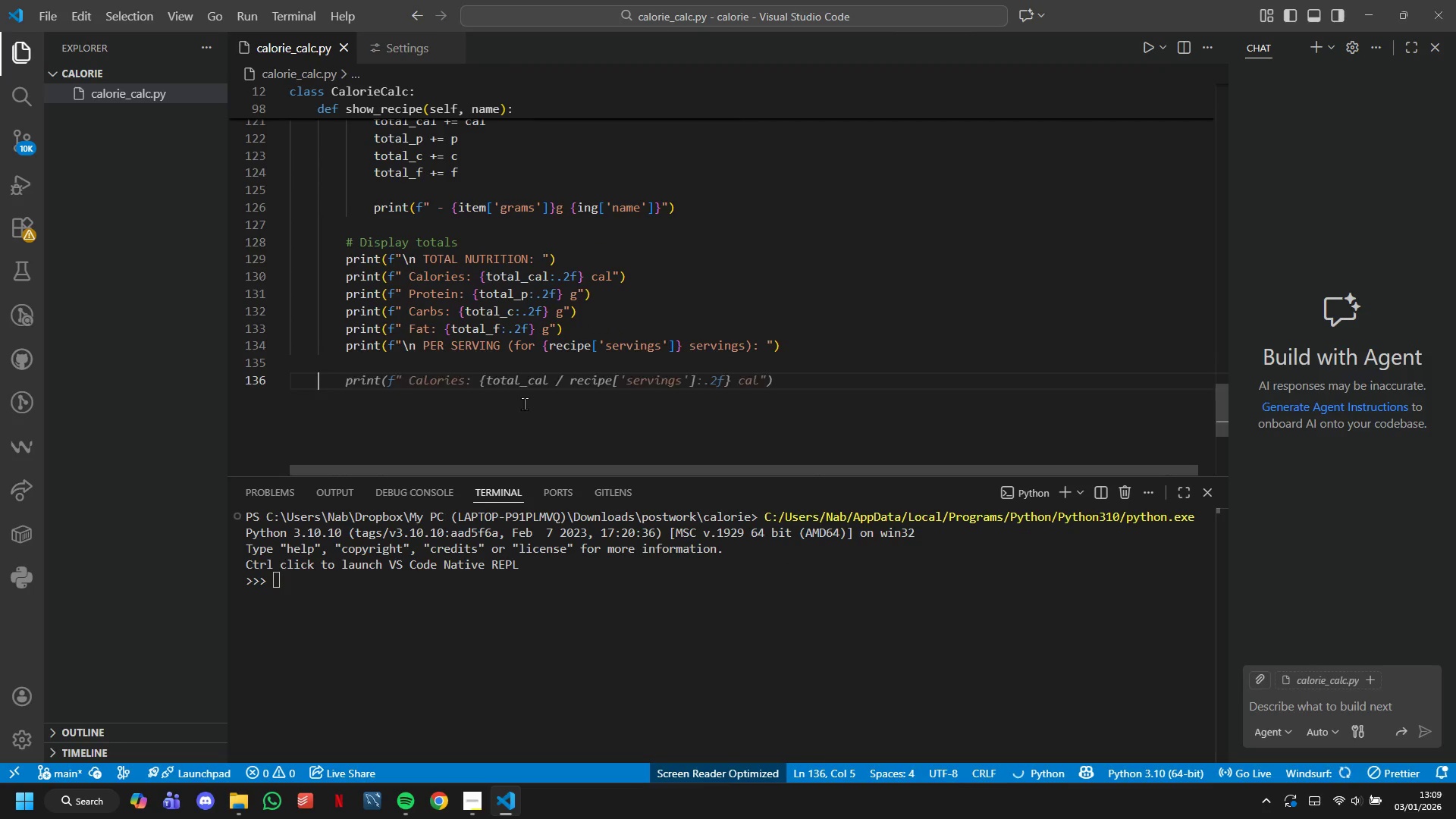 
key(Tab)
 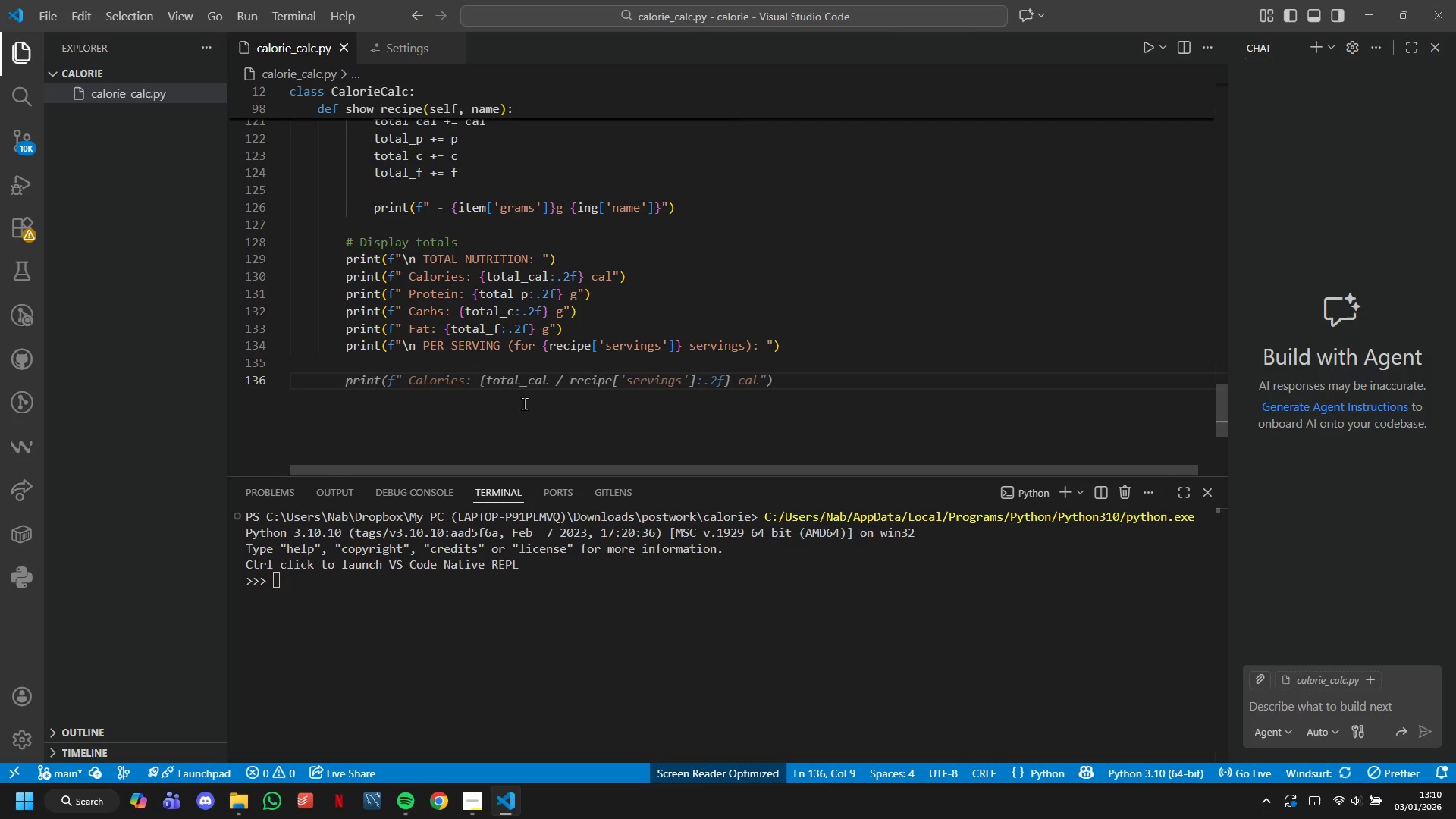 
wait(5.22)
 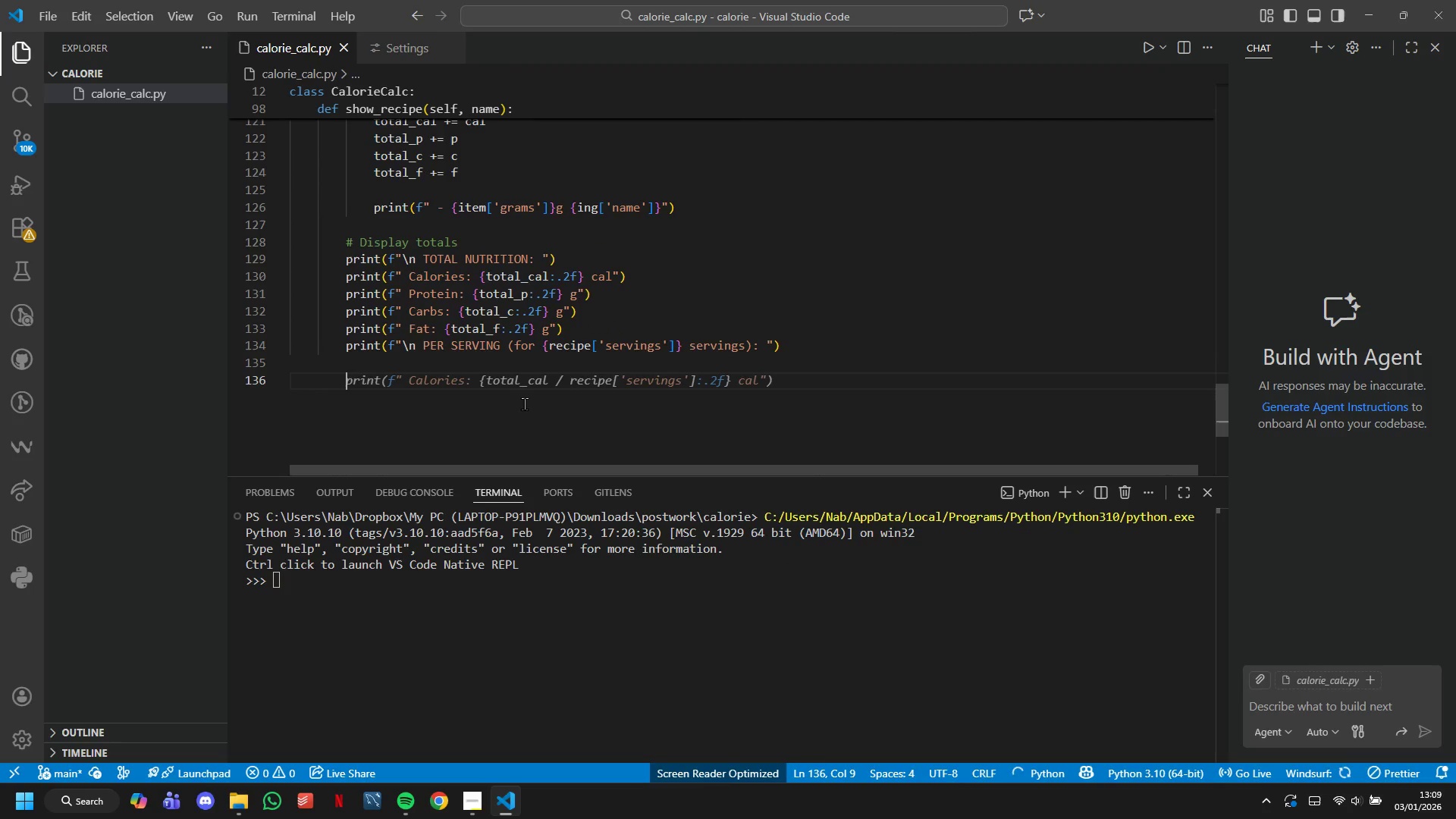 
scroll: coordinate [490, 343], scroll_direction: down, amount: 1.0
 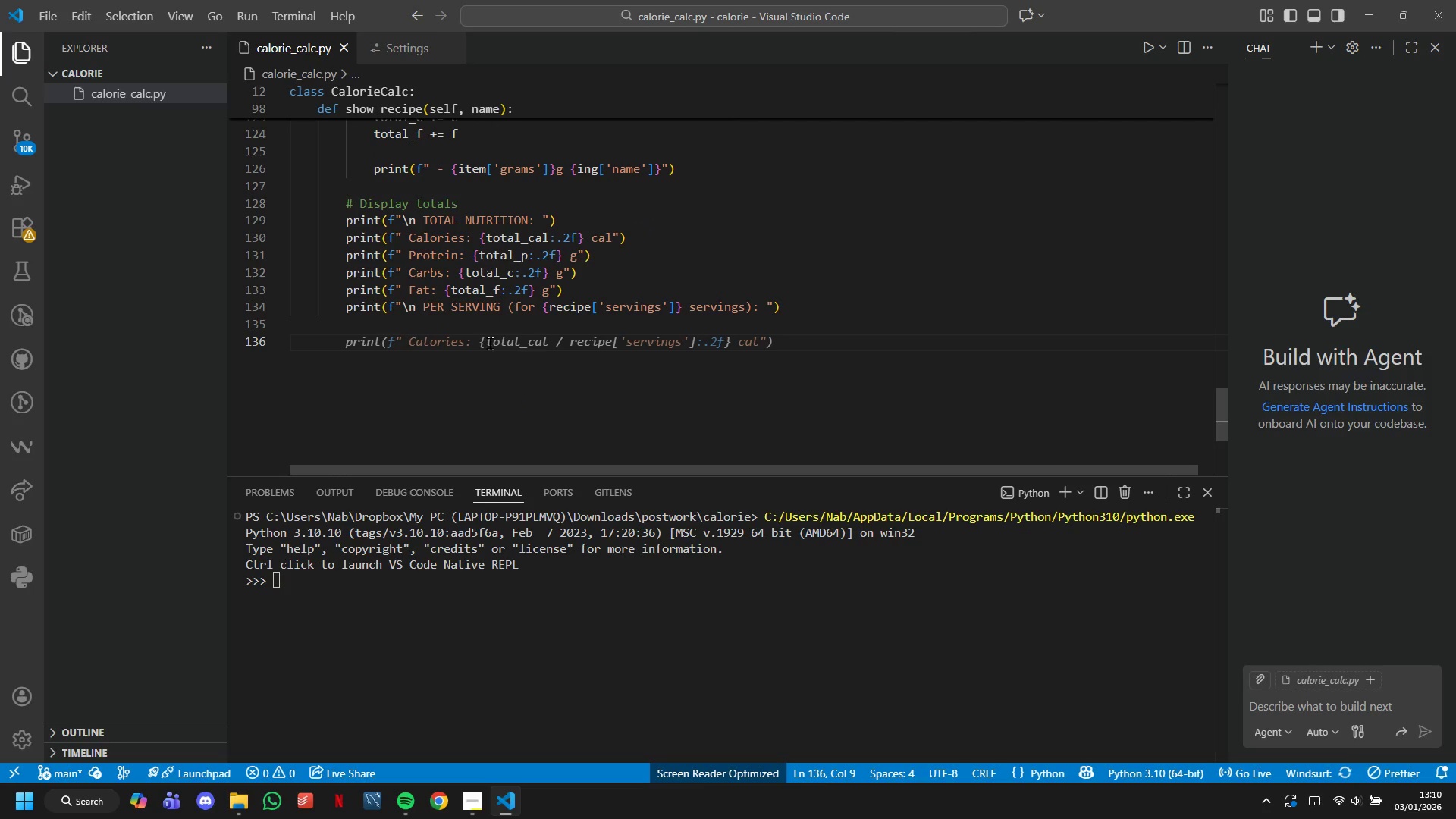 
wait(7.18)
 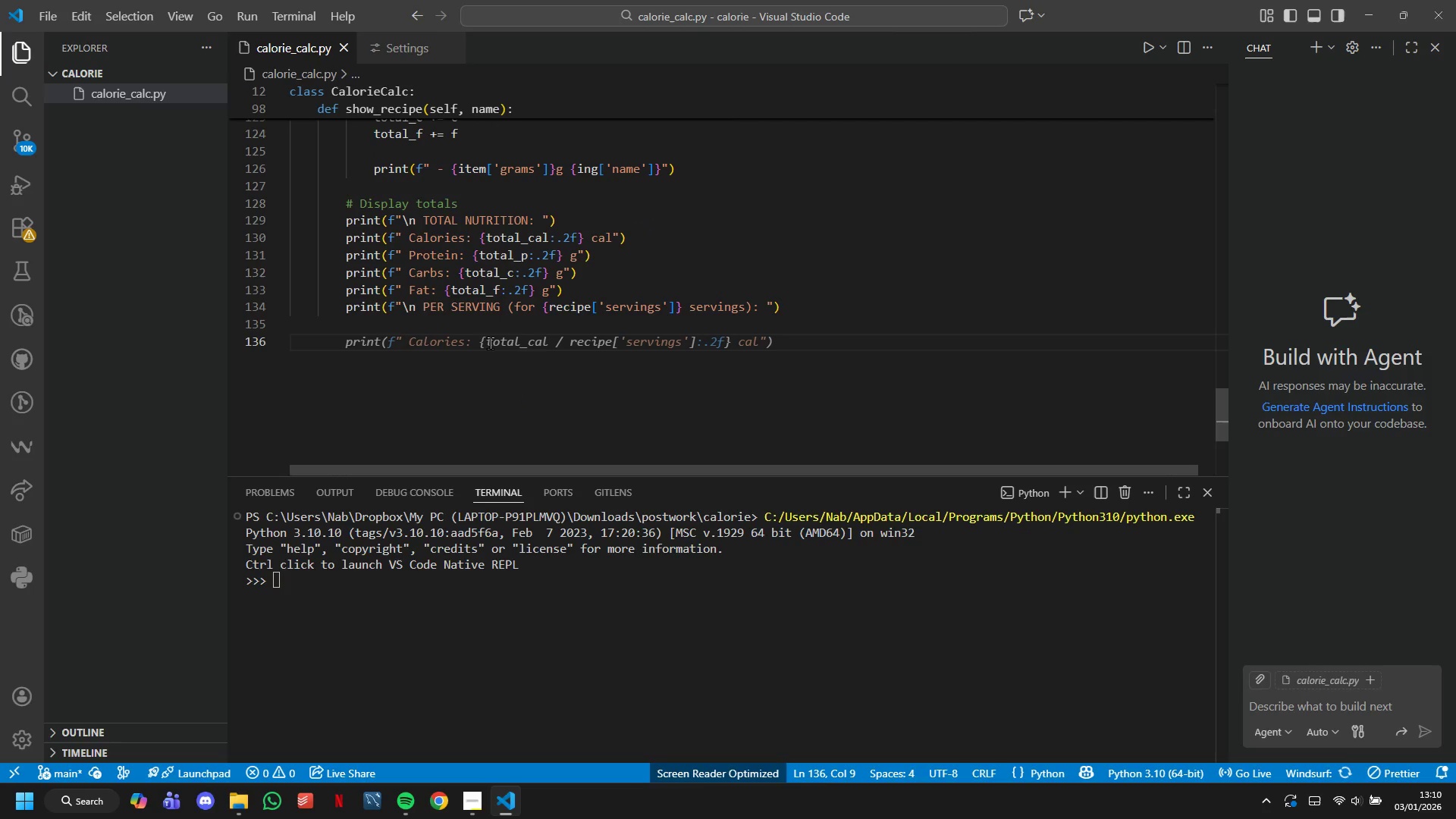 
type(# mACRO PERCENTAGES (P:4CAL/G, c:$CAL/G, f:(CAL/G)
 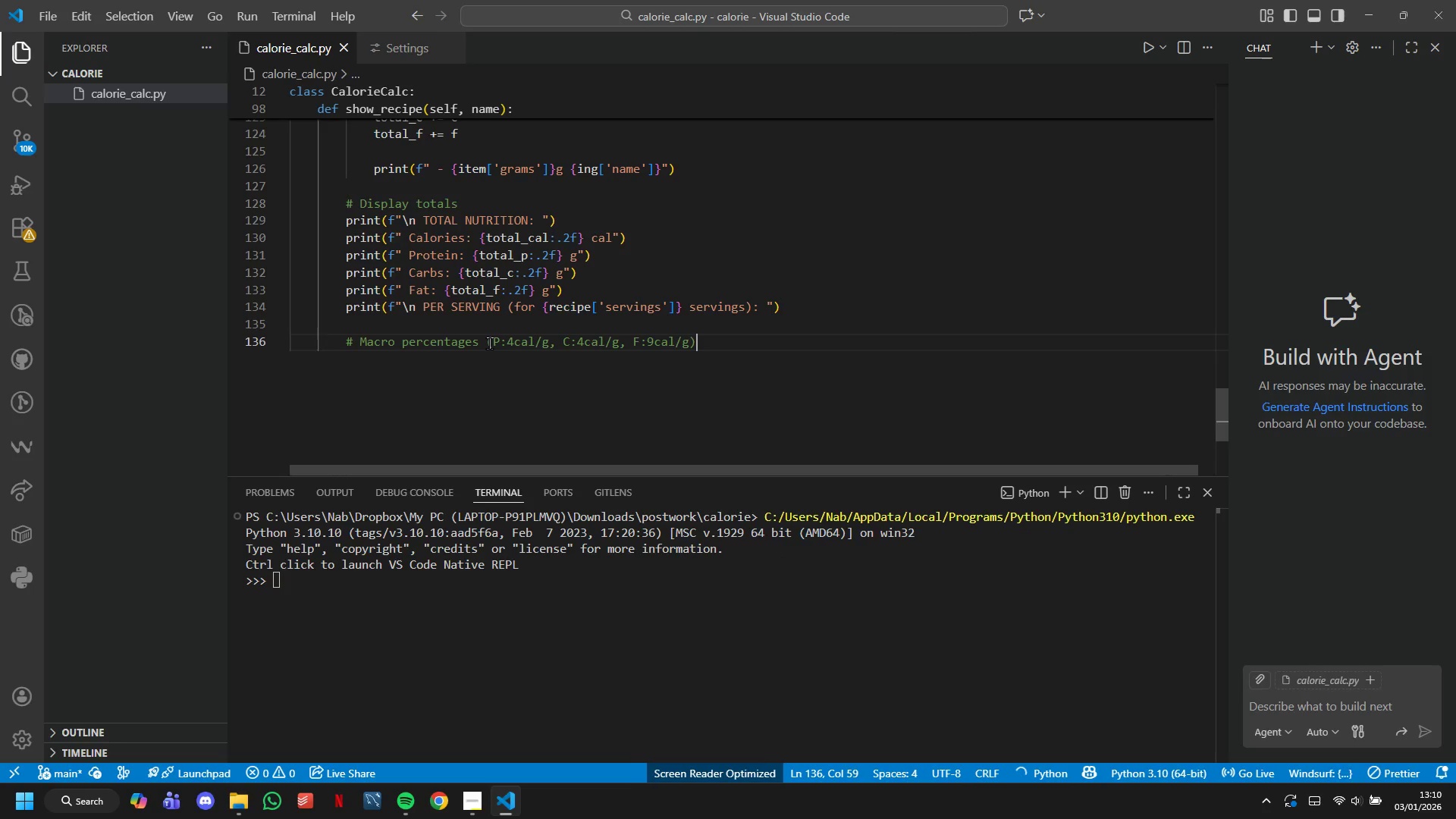 
 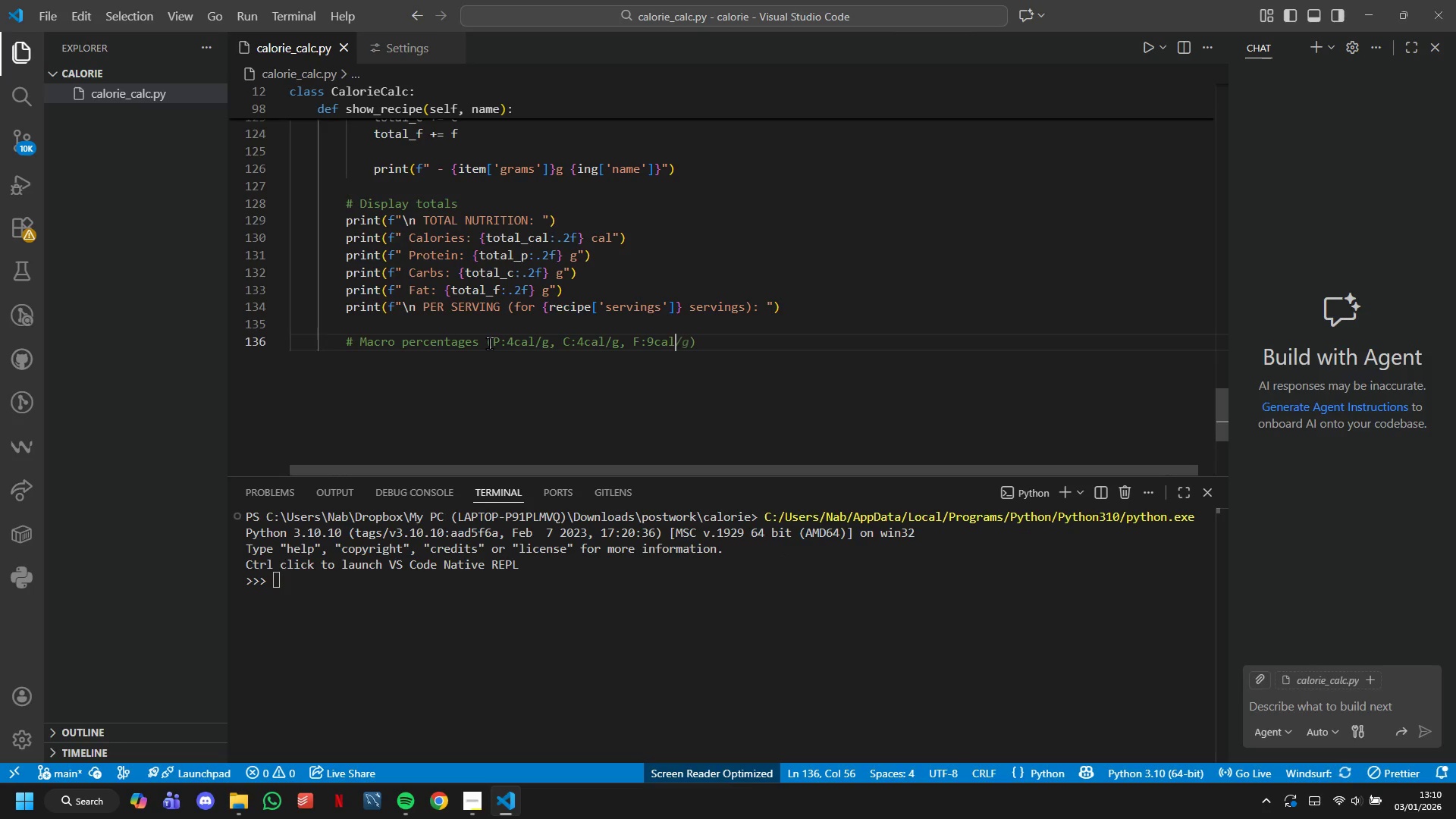 
key(ArrowRight)
 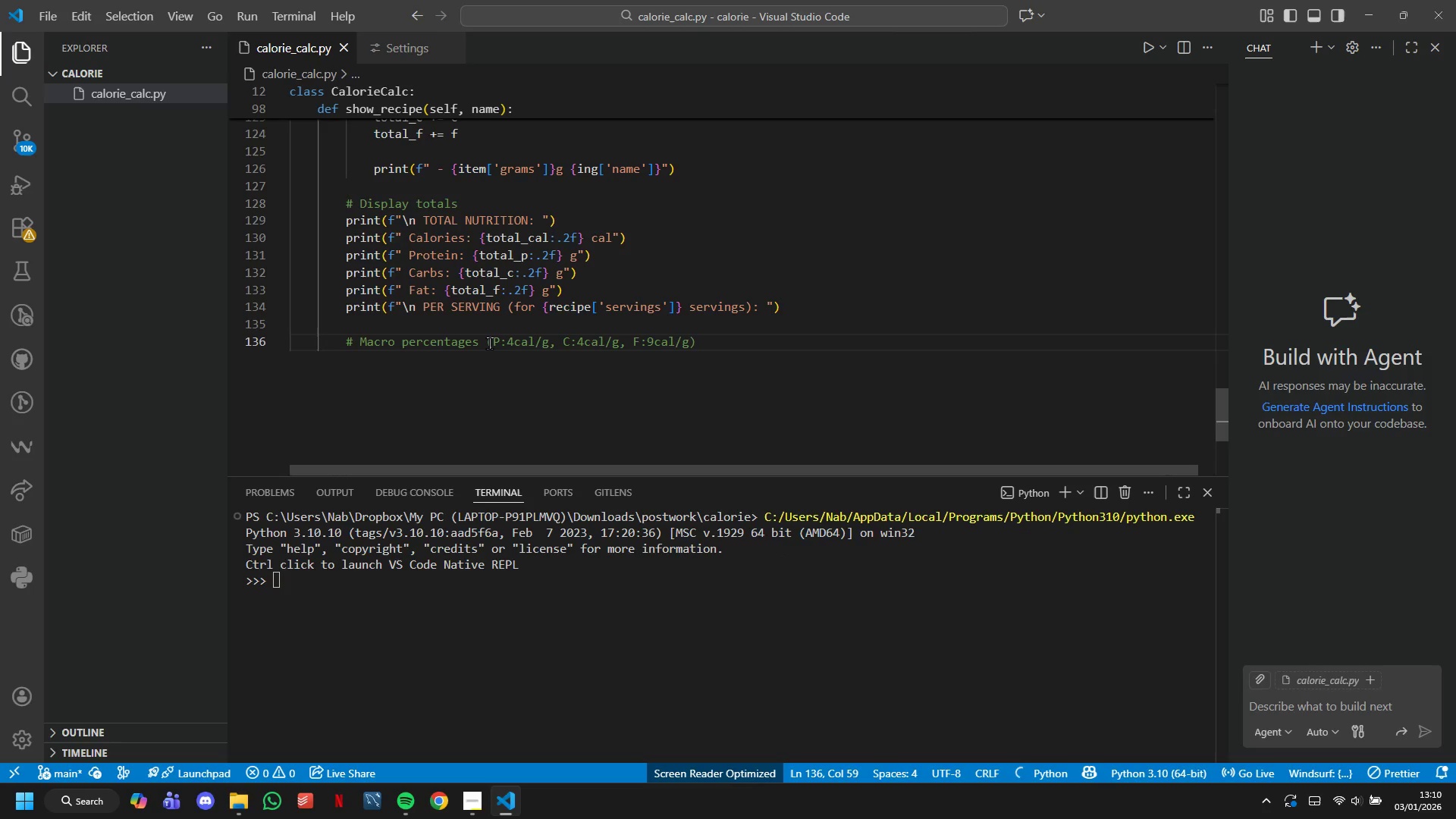 
key(Enter)
 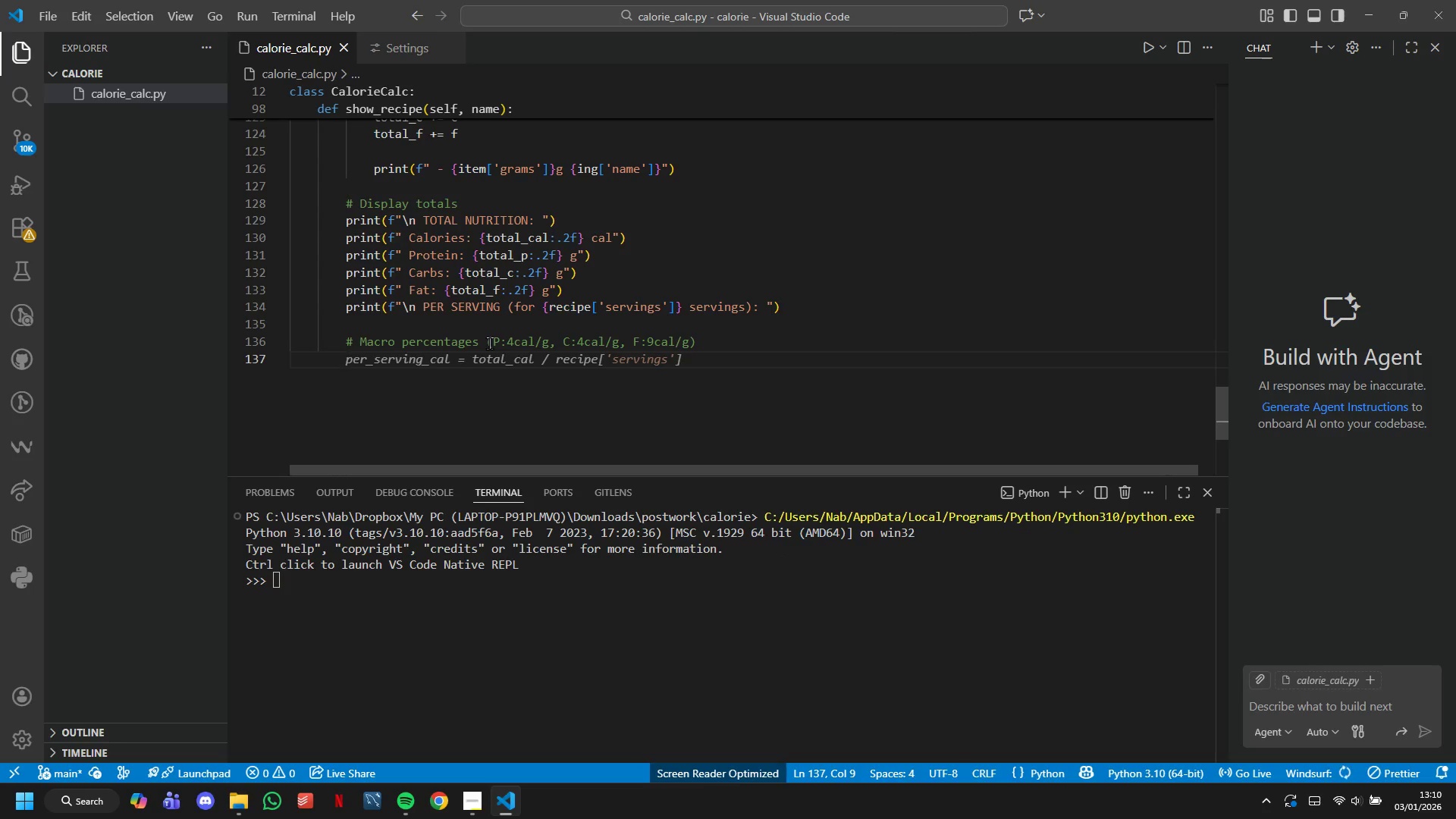 
type(P-CAL = TOTAL_P * 4)
 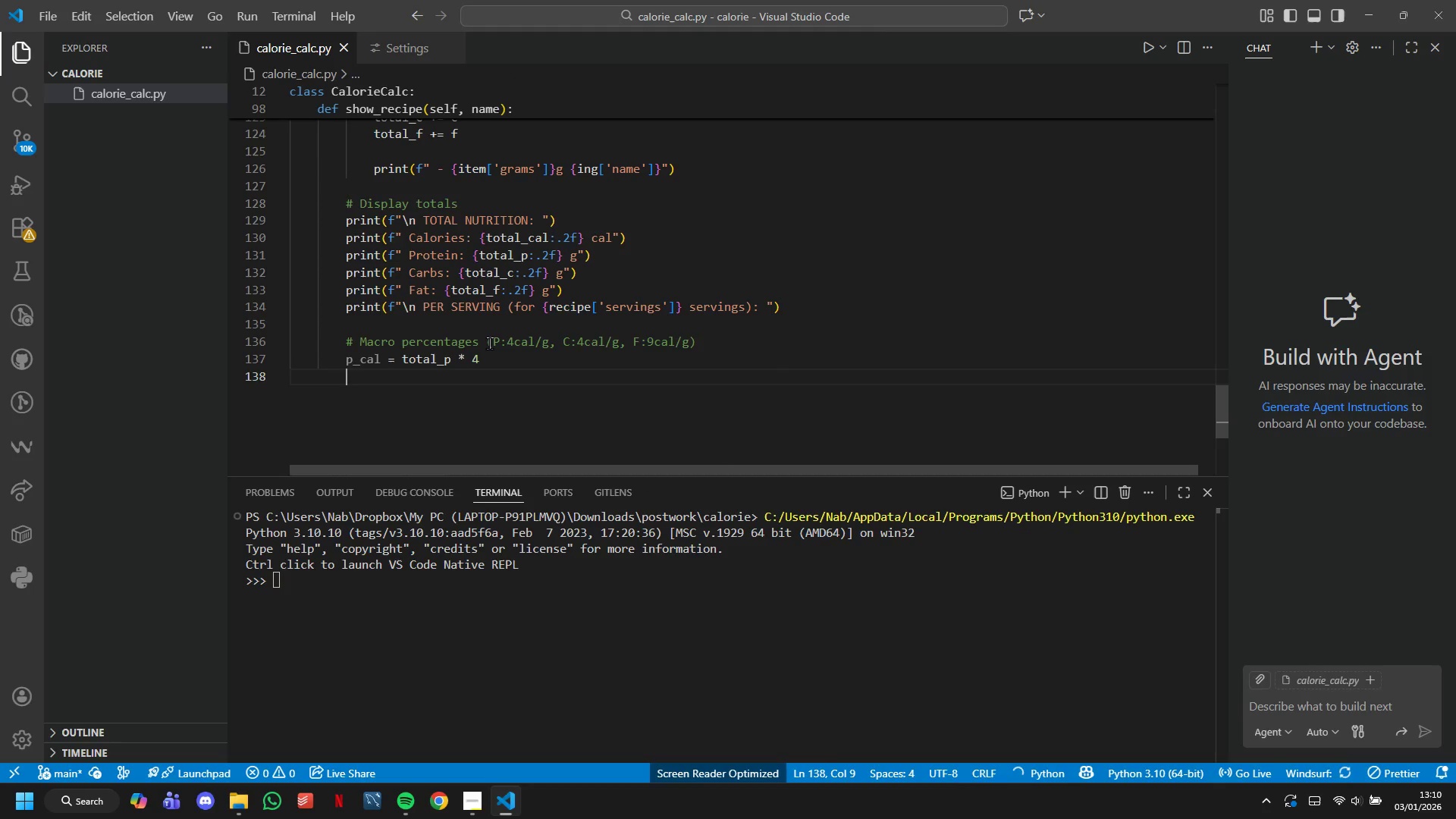 
 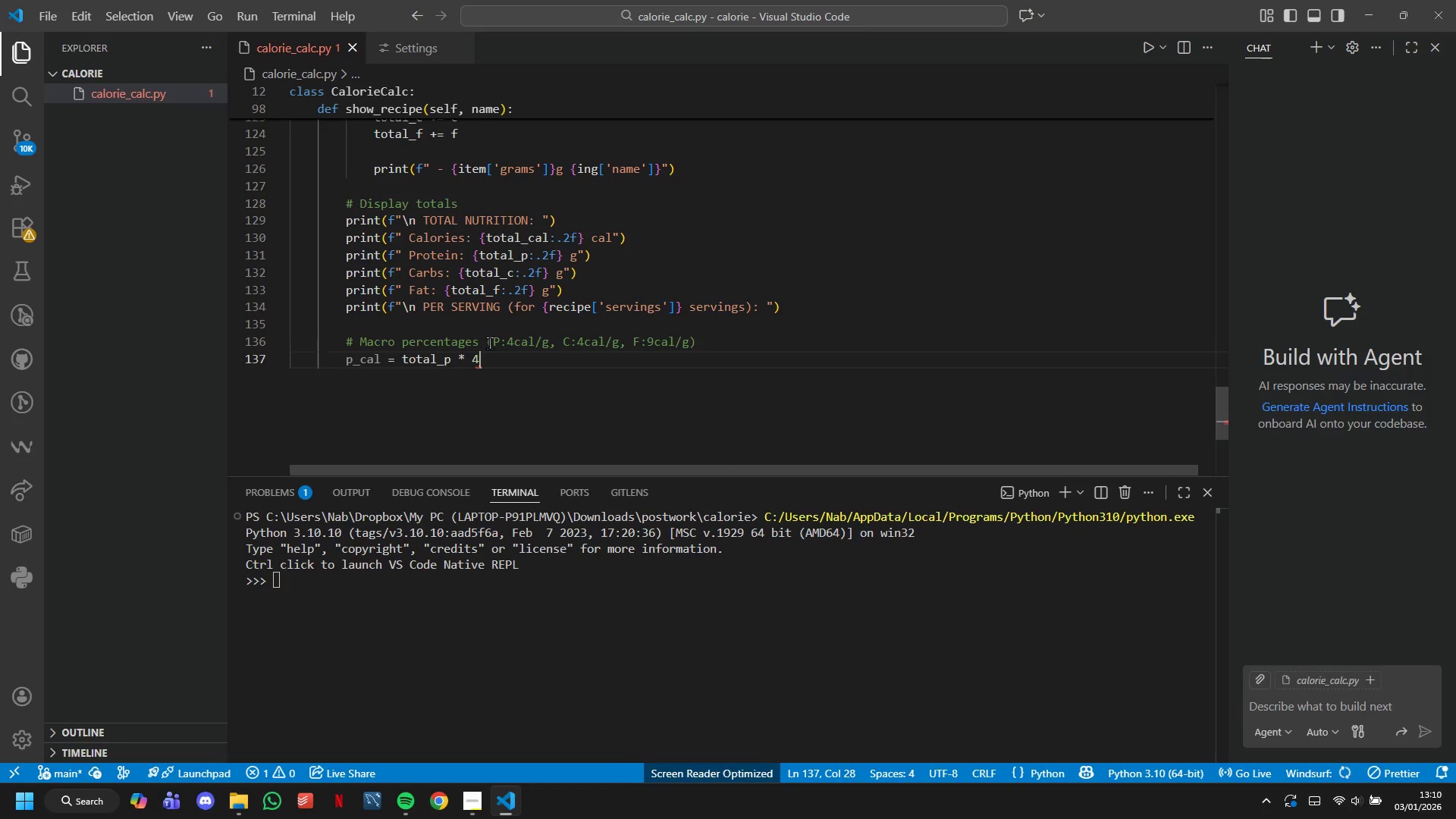 
key(Enter)
 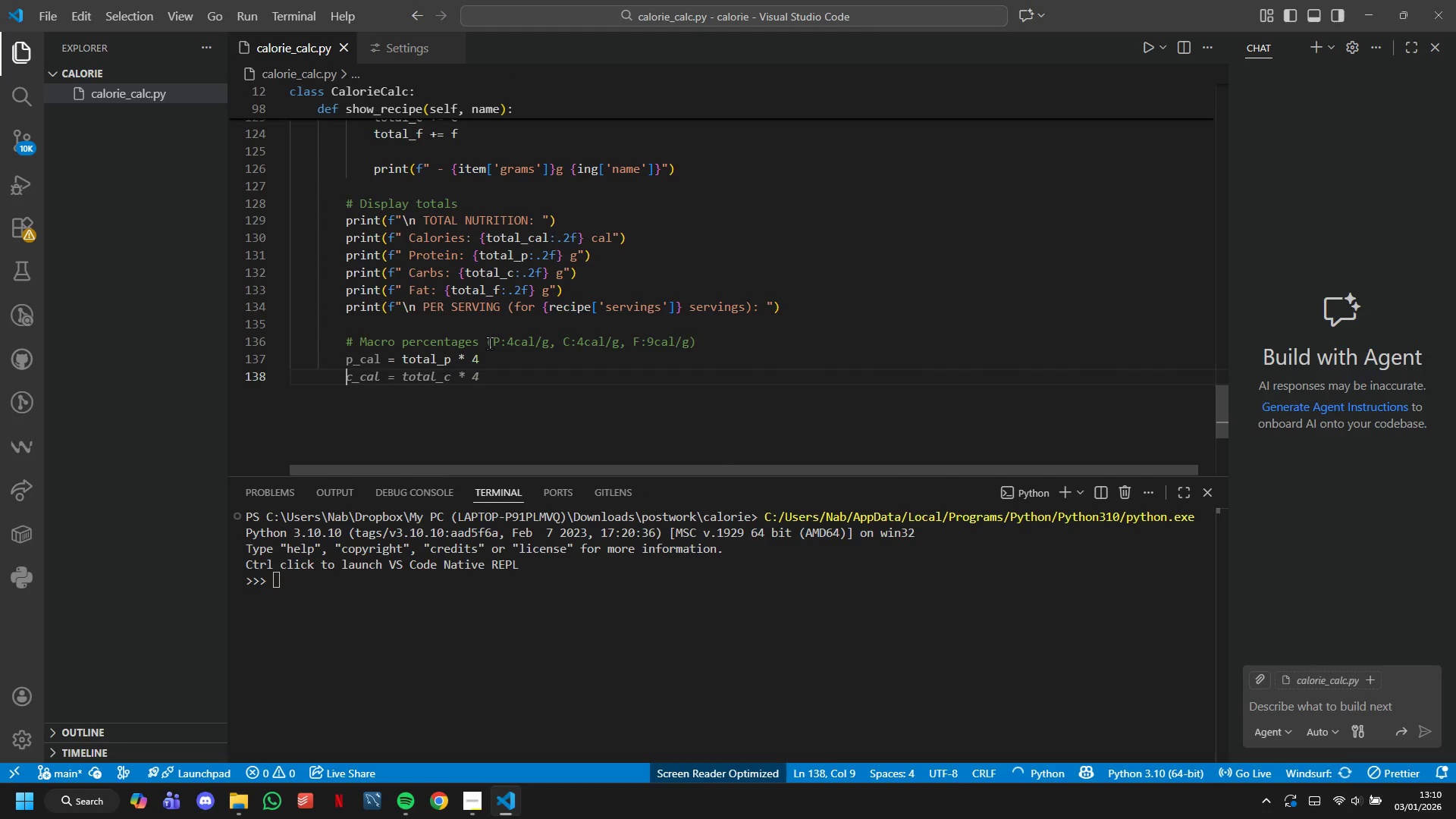 
type(C_CA;)
key(Backspace)
type(L = )
key(Tab)
 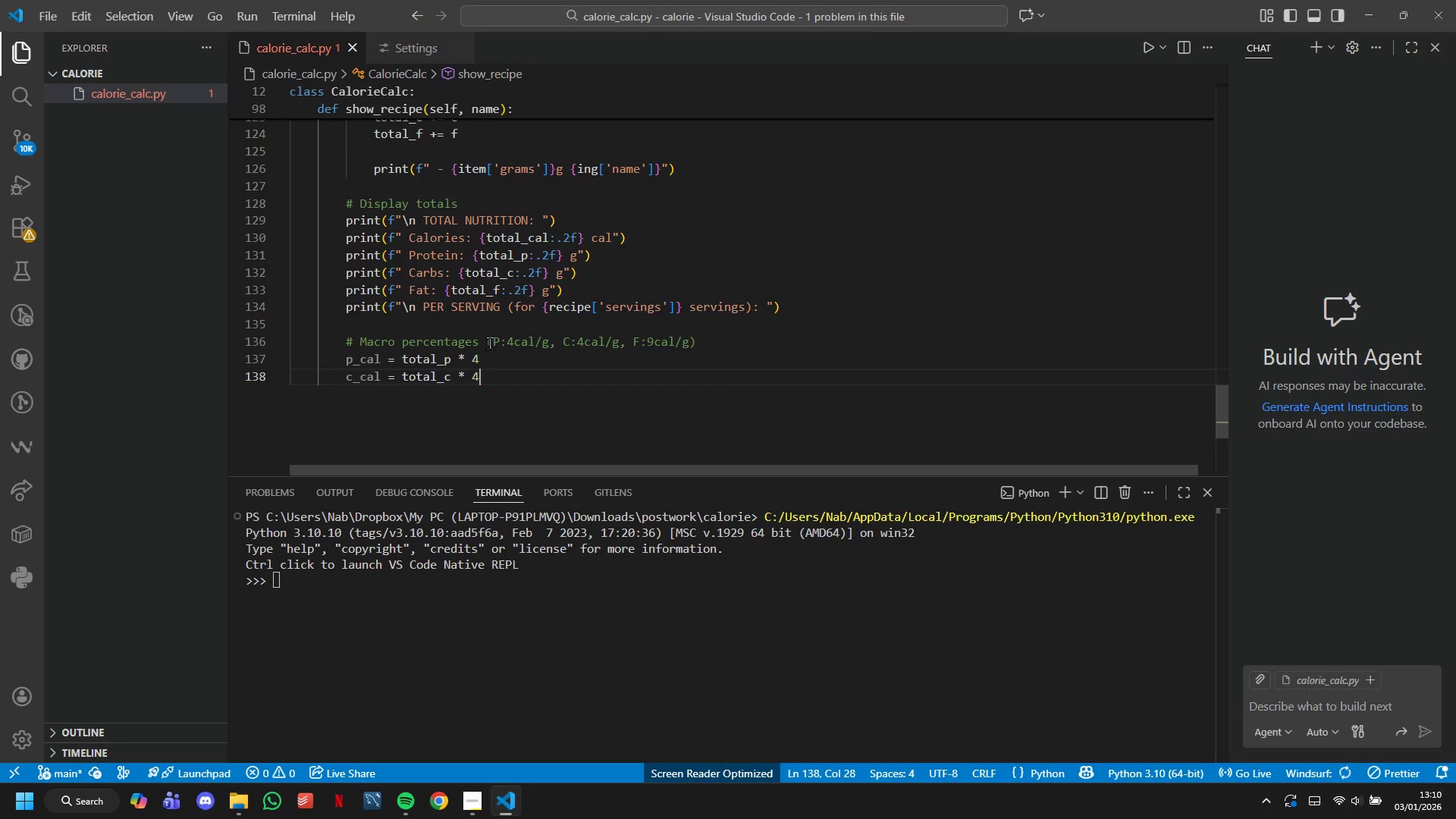 
key(Enter)
 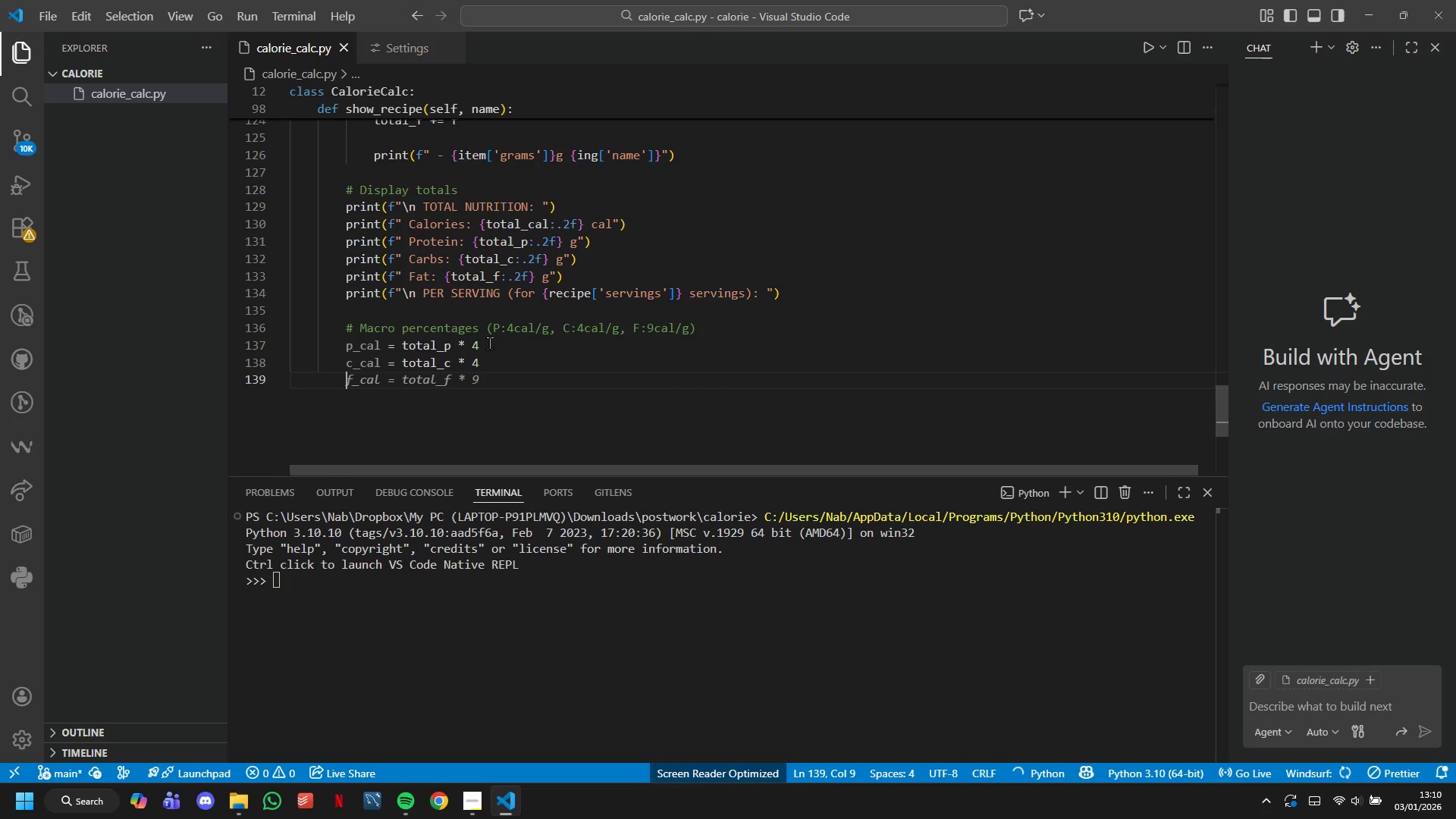 
key(Tab)
 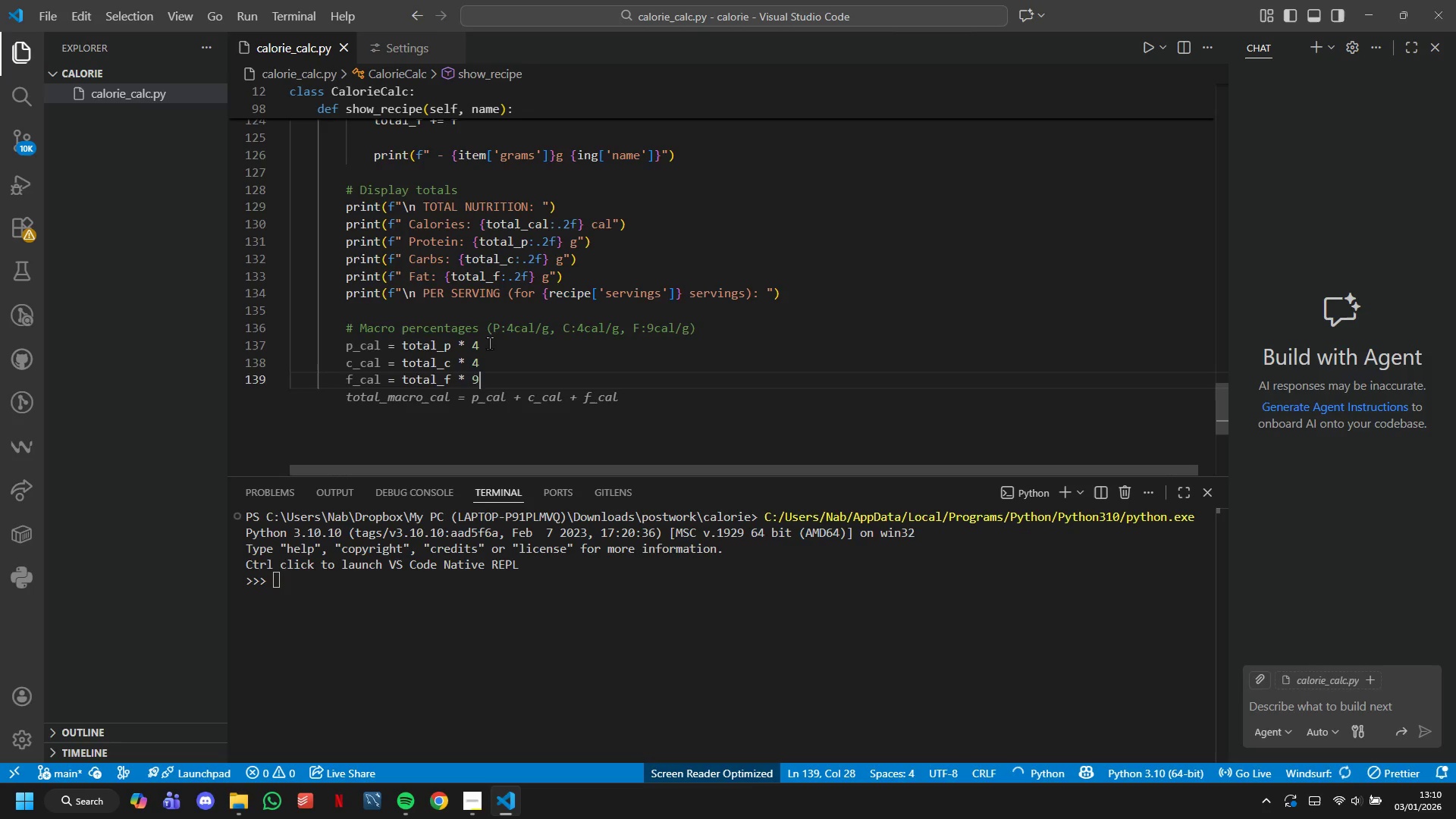 
key(Enter)
 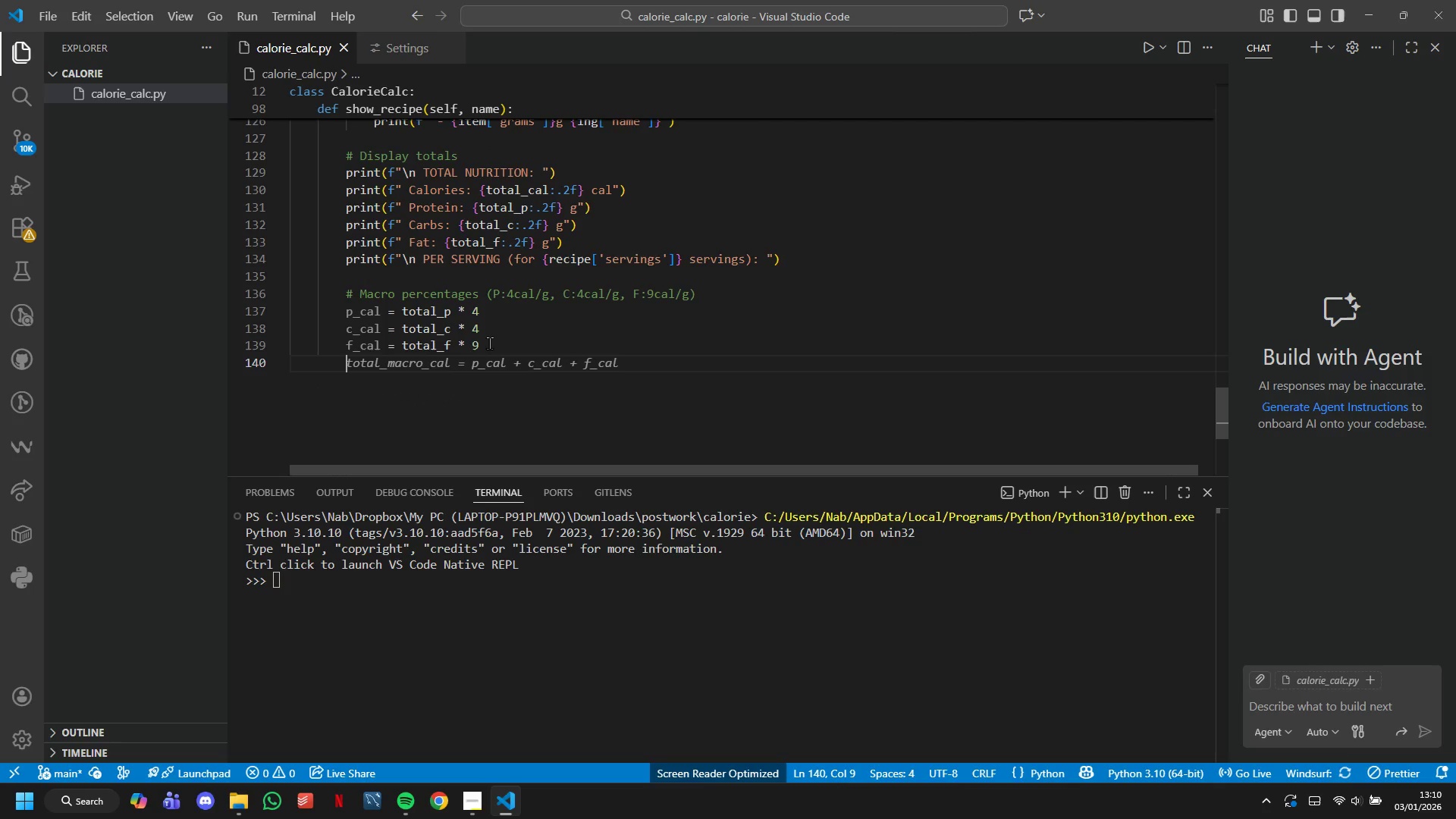 
type(macro_TOTal = p_cal + c-cal + f_ca;)
key(Backspace)
type(l)
 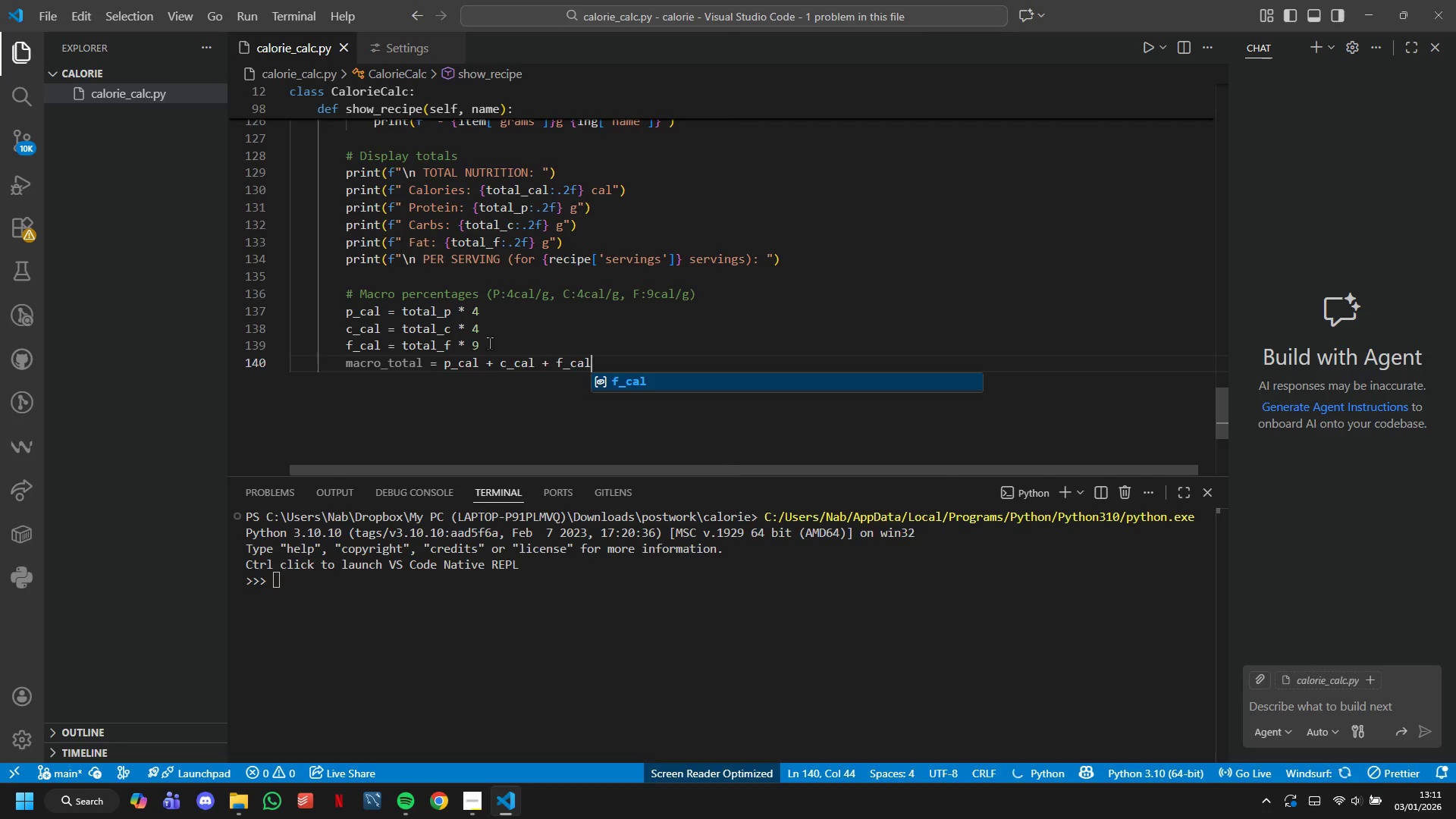 
 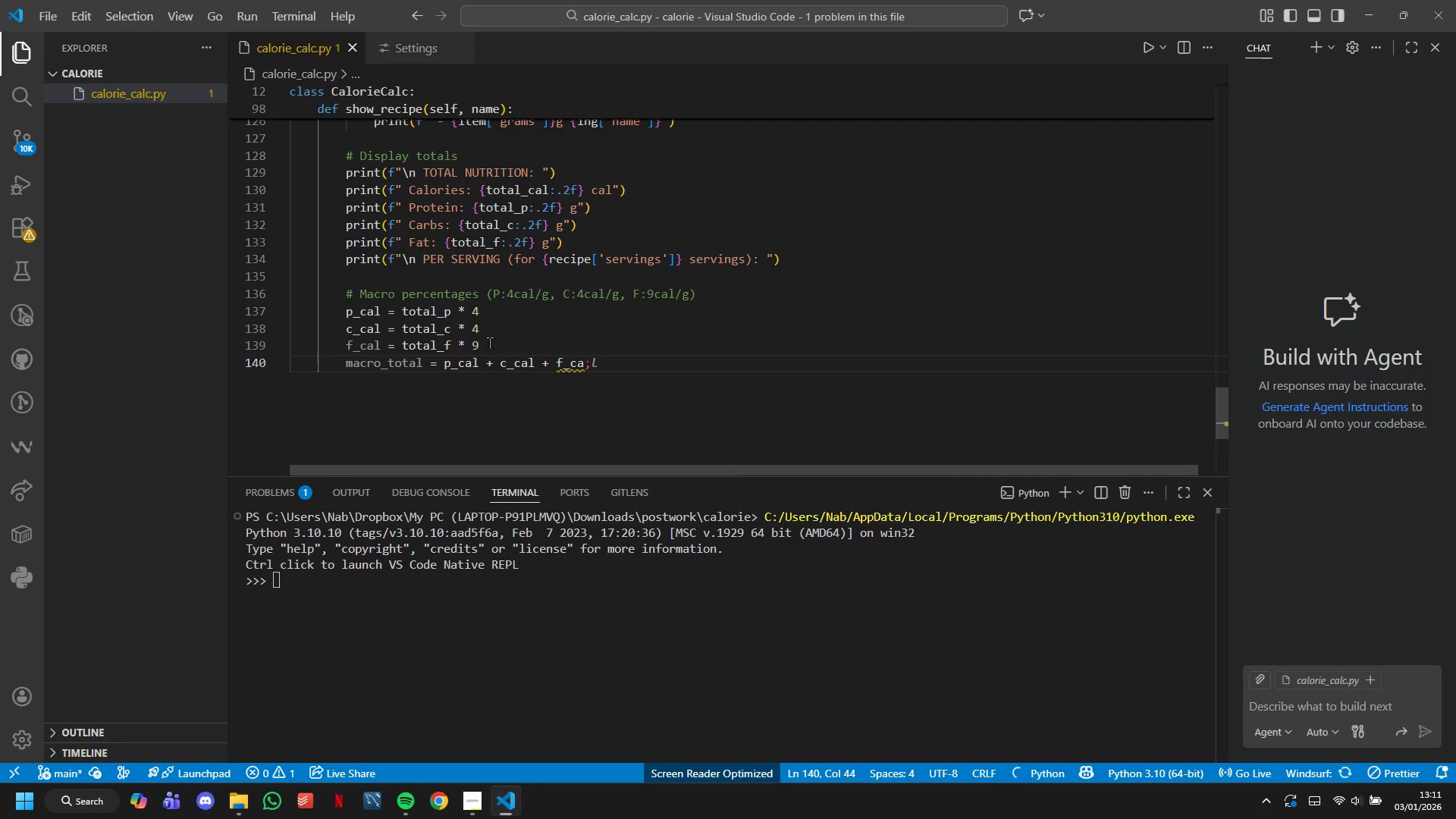 
key(Enter)
 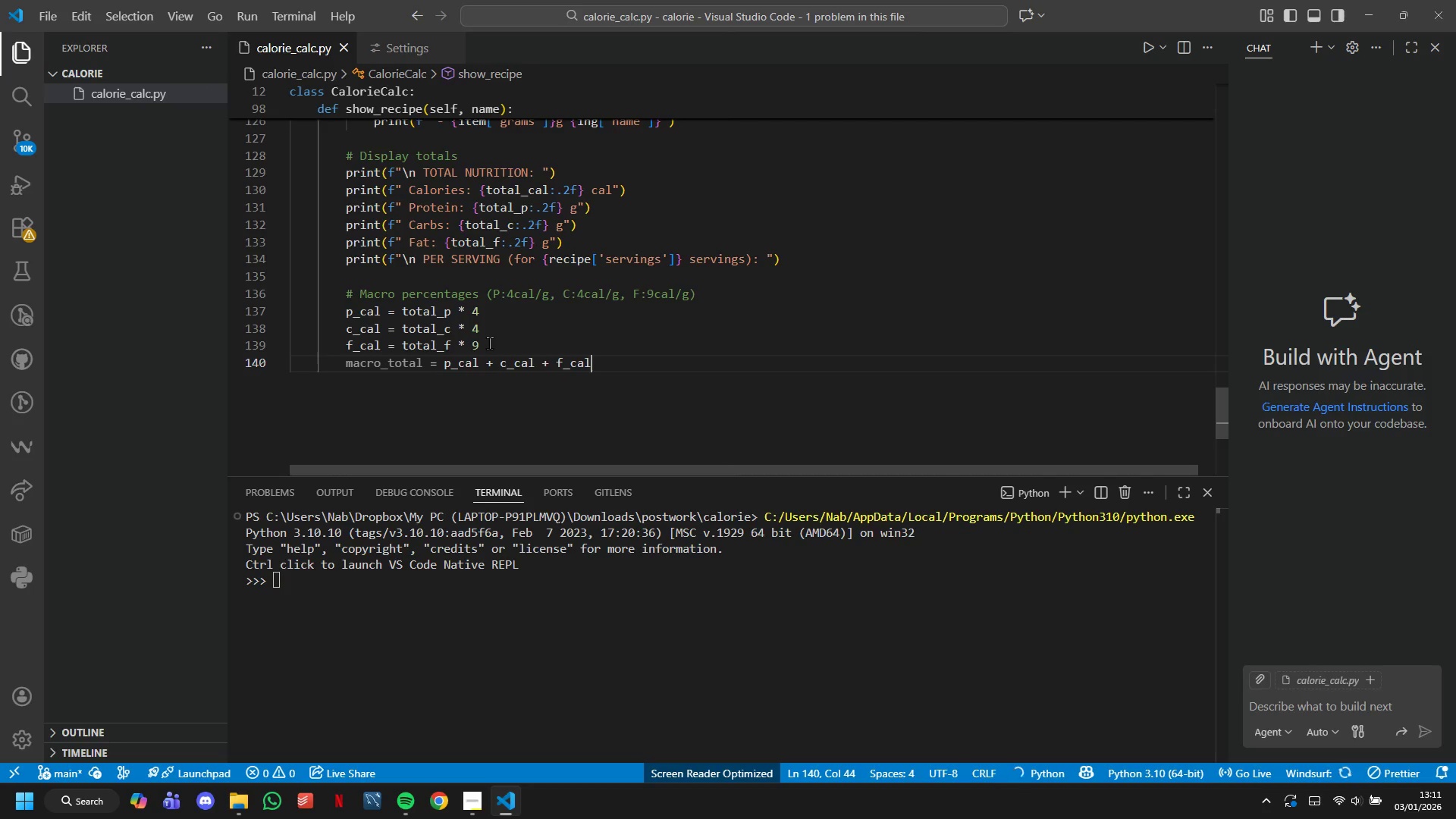 
key(Enter)
 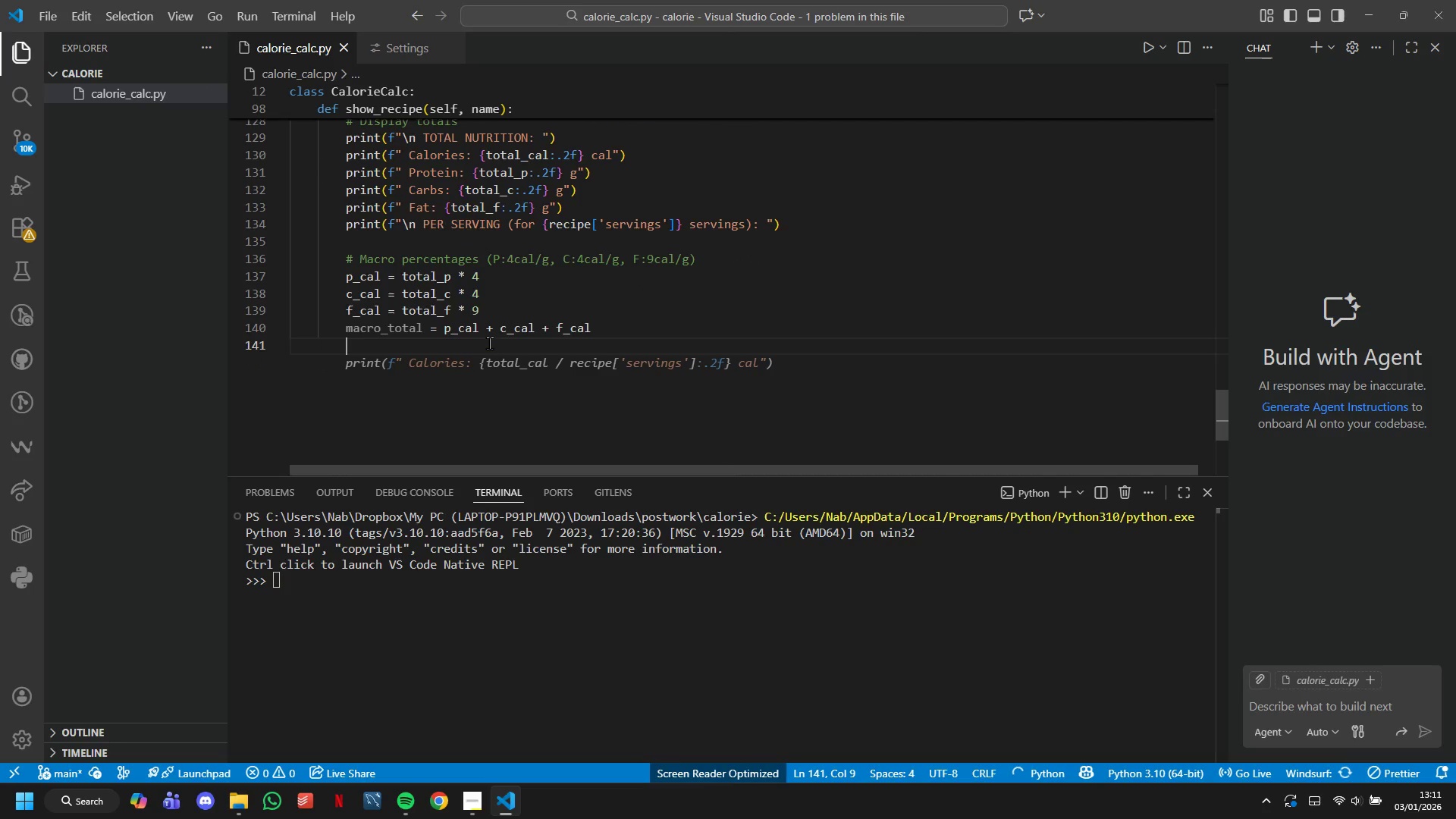 
key(Enter)
 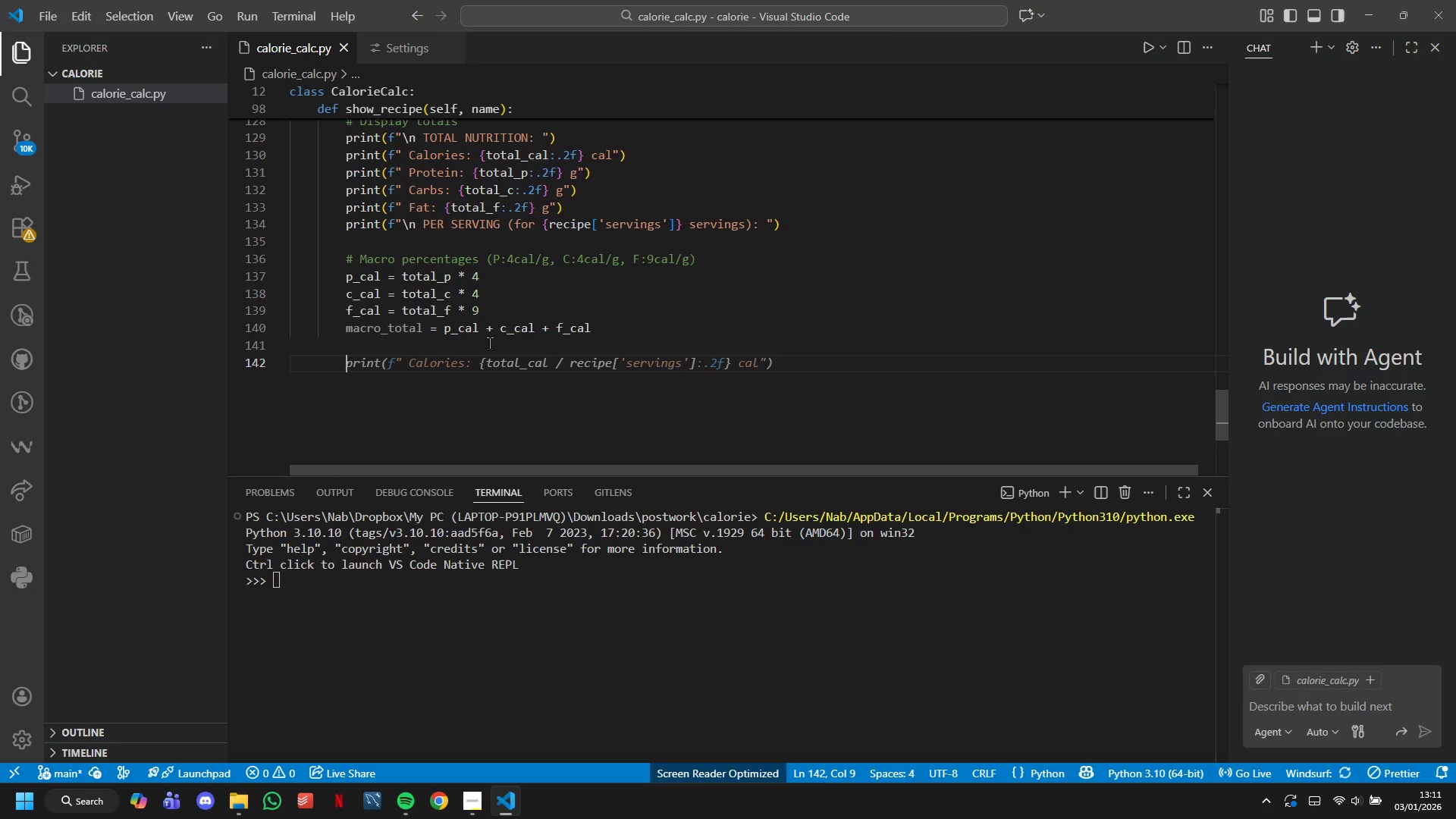 
wait(20.36)
 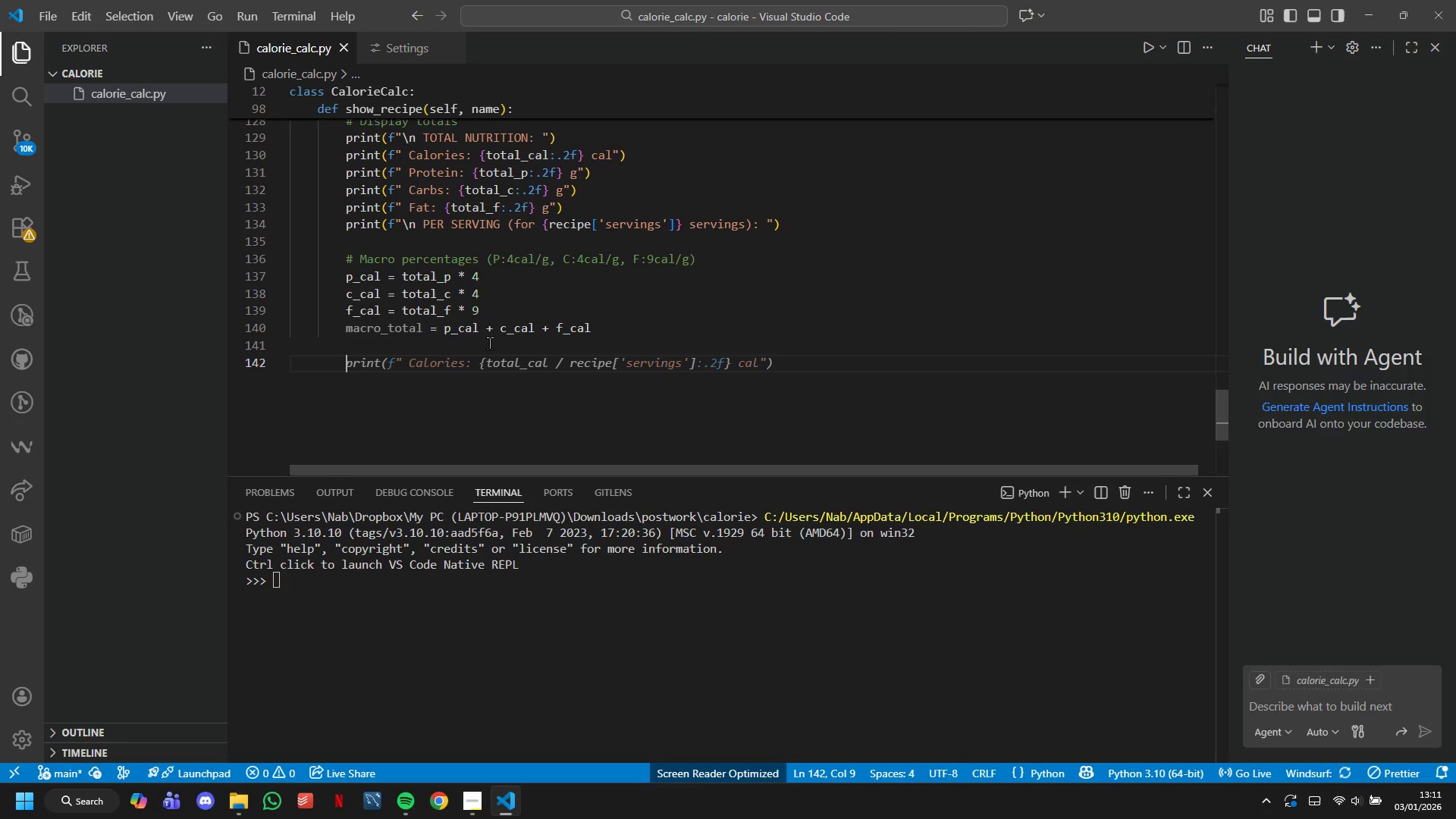 
type(if )
key(Tab)
 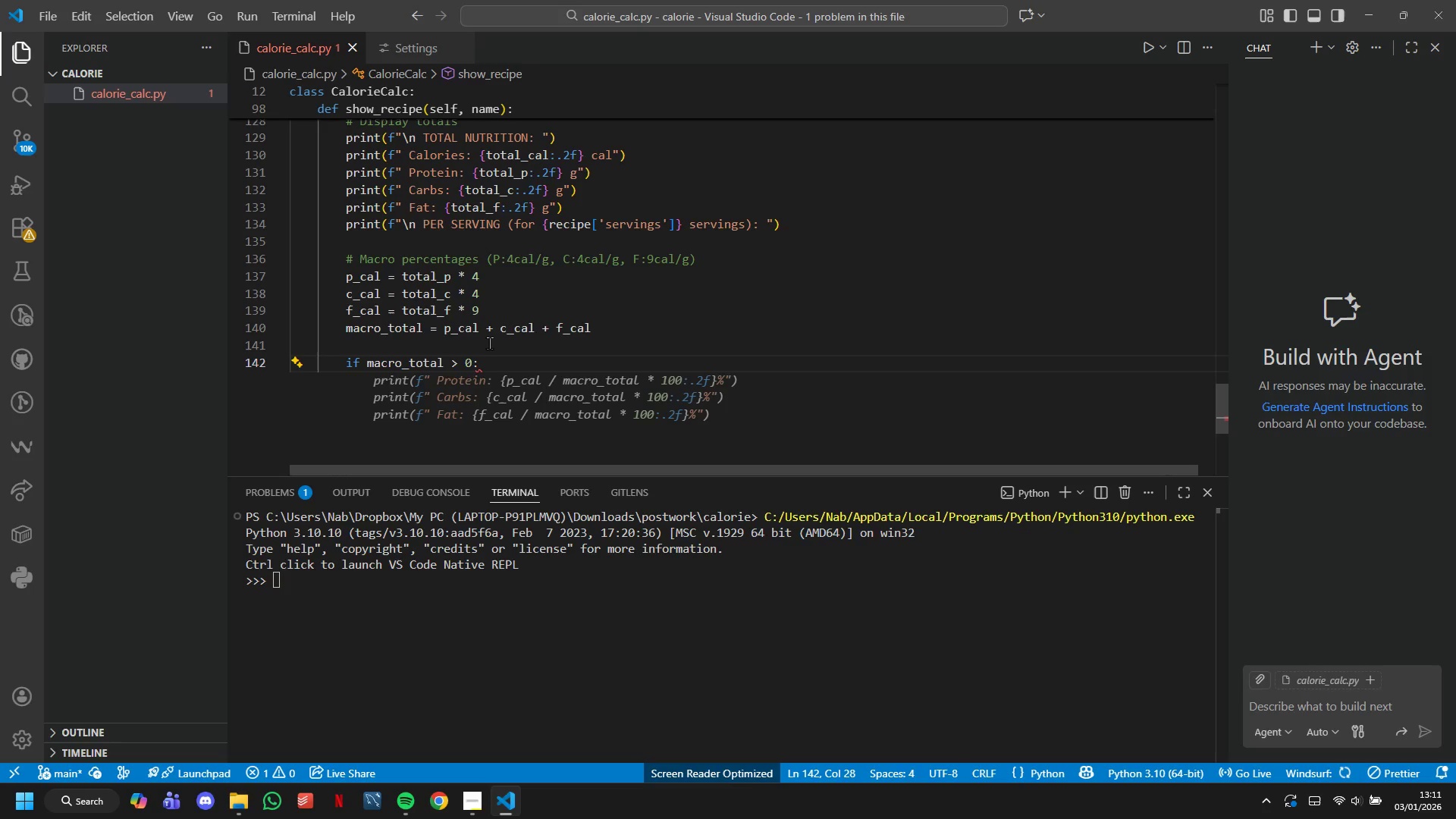 
key(Enter)
 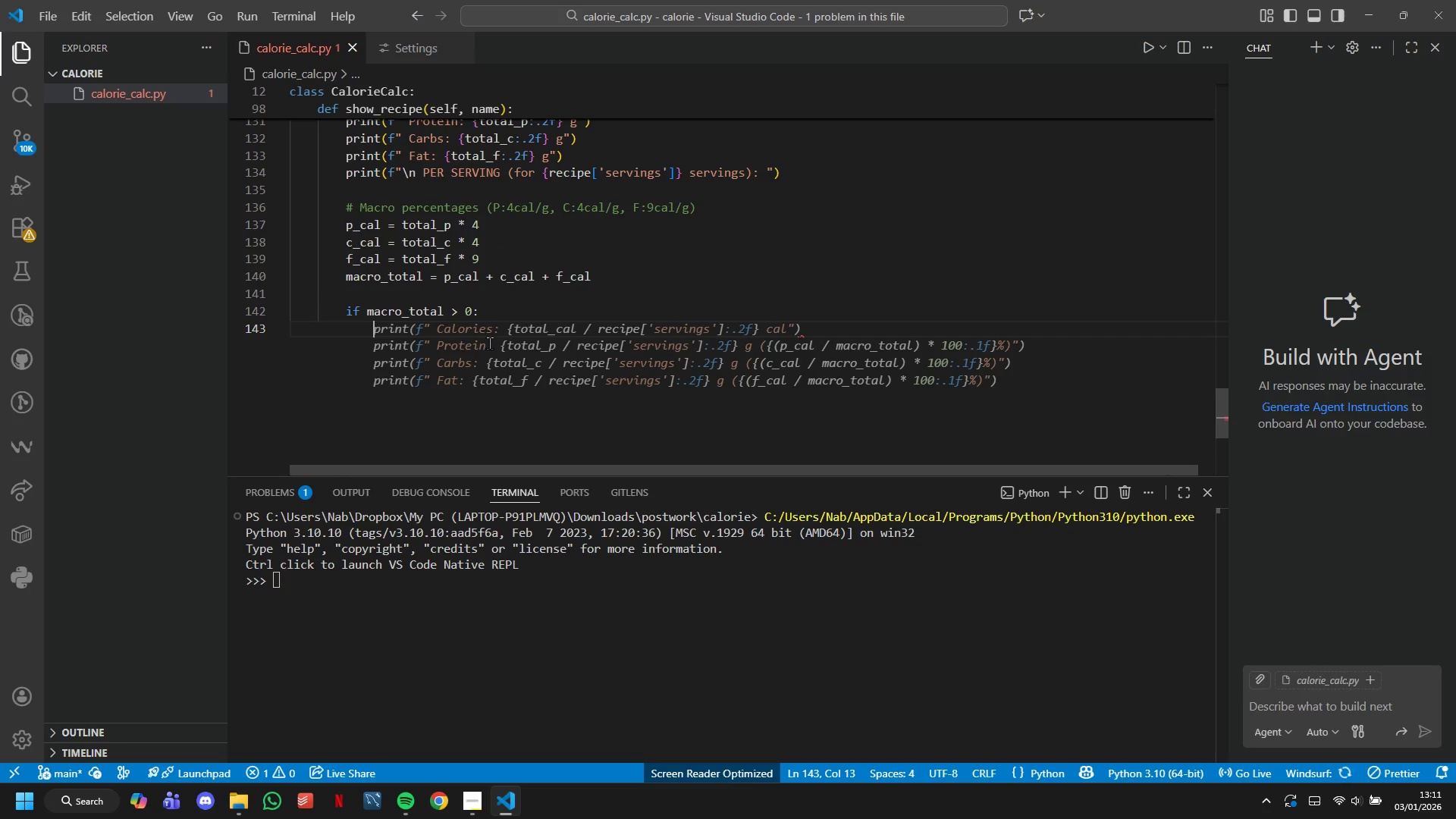 
type(prit(F"\MACRO BREAKDOWN: )
 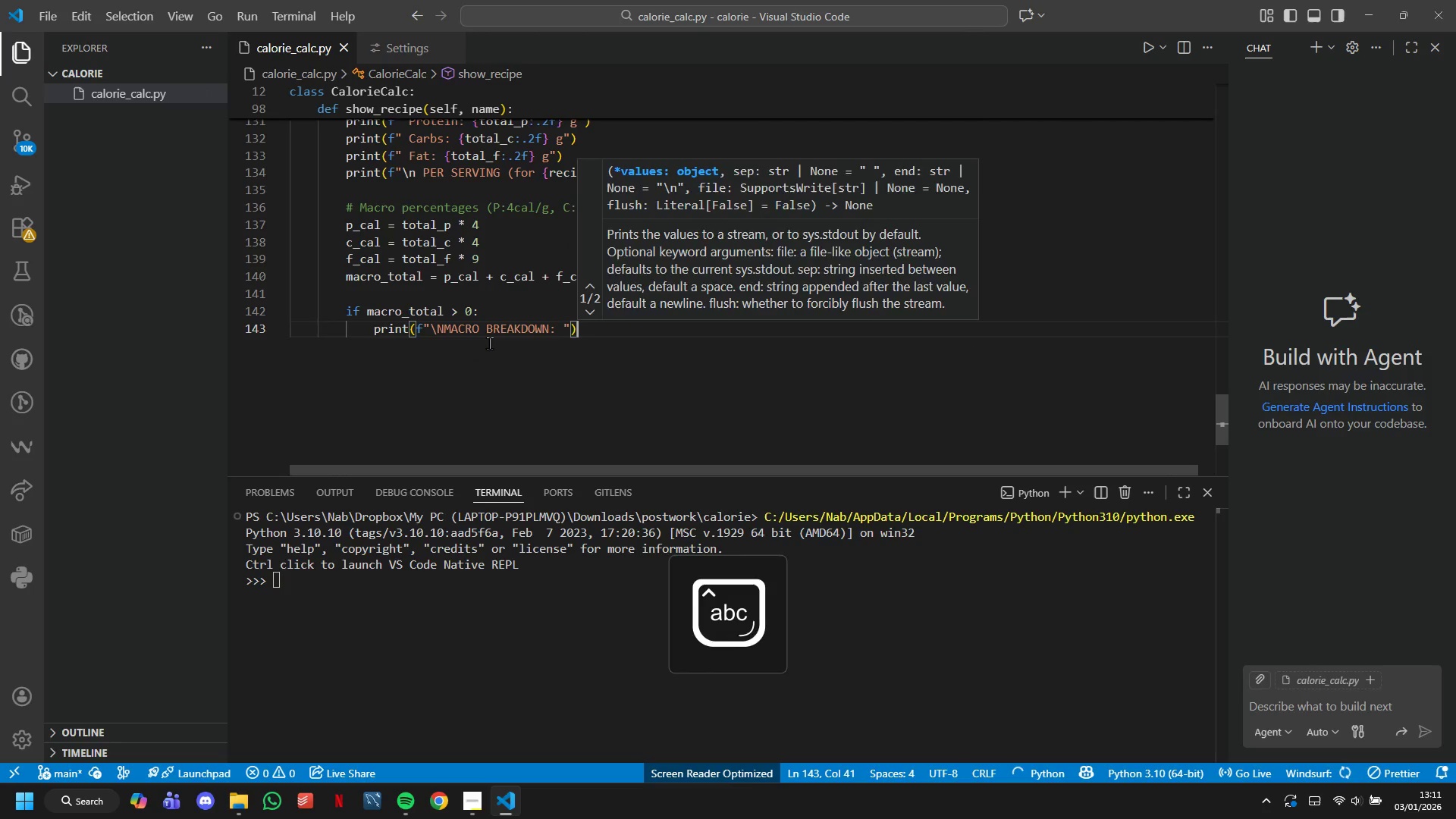 
 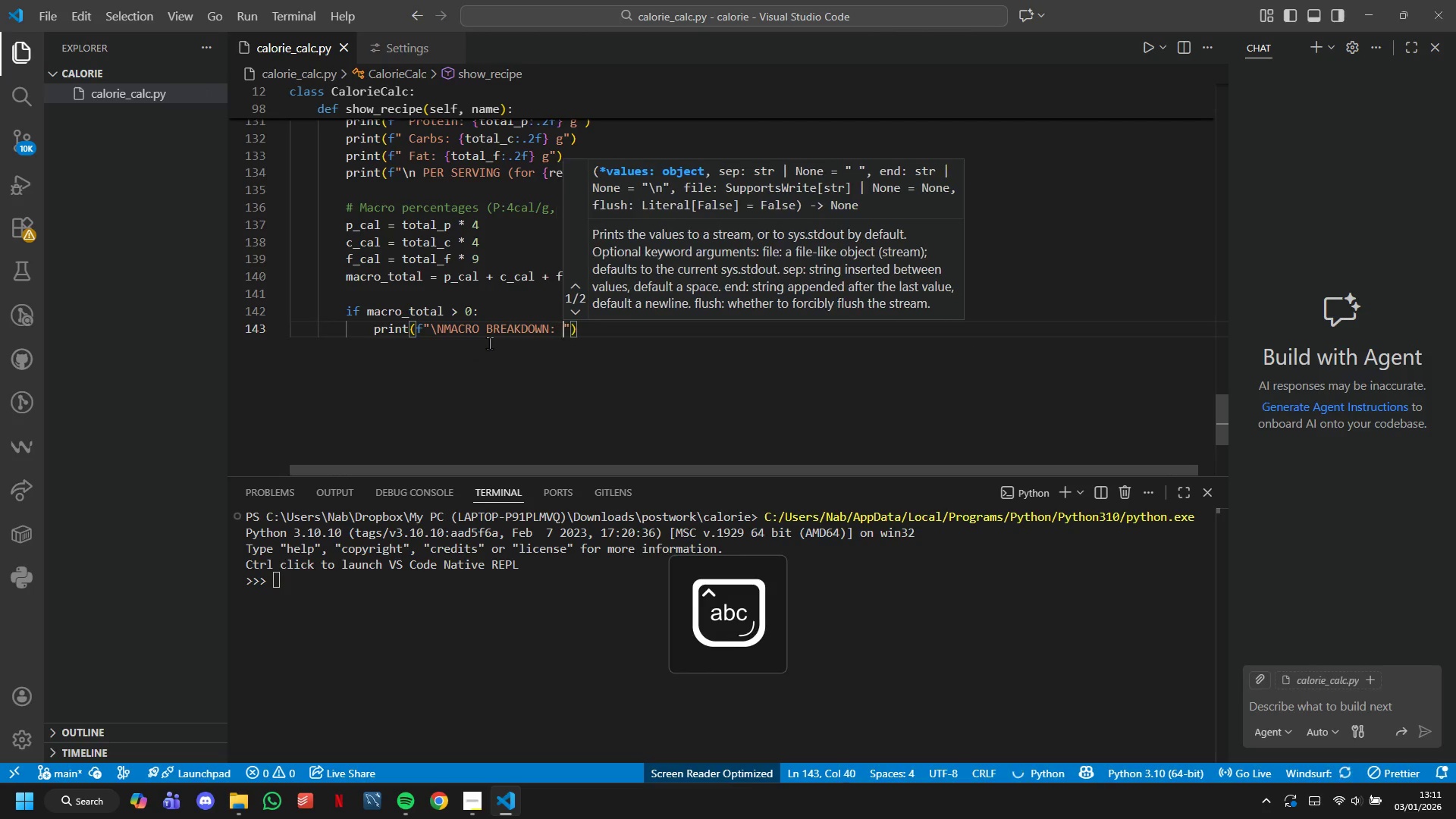 
key(ArrowRight)
 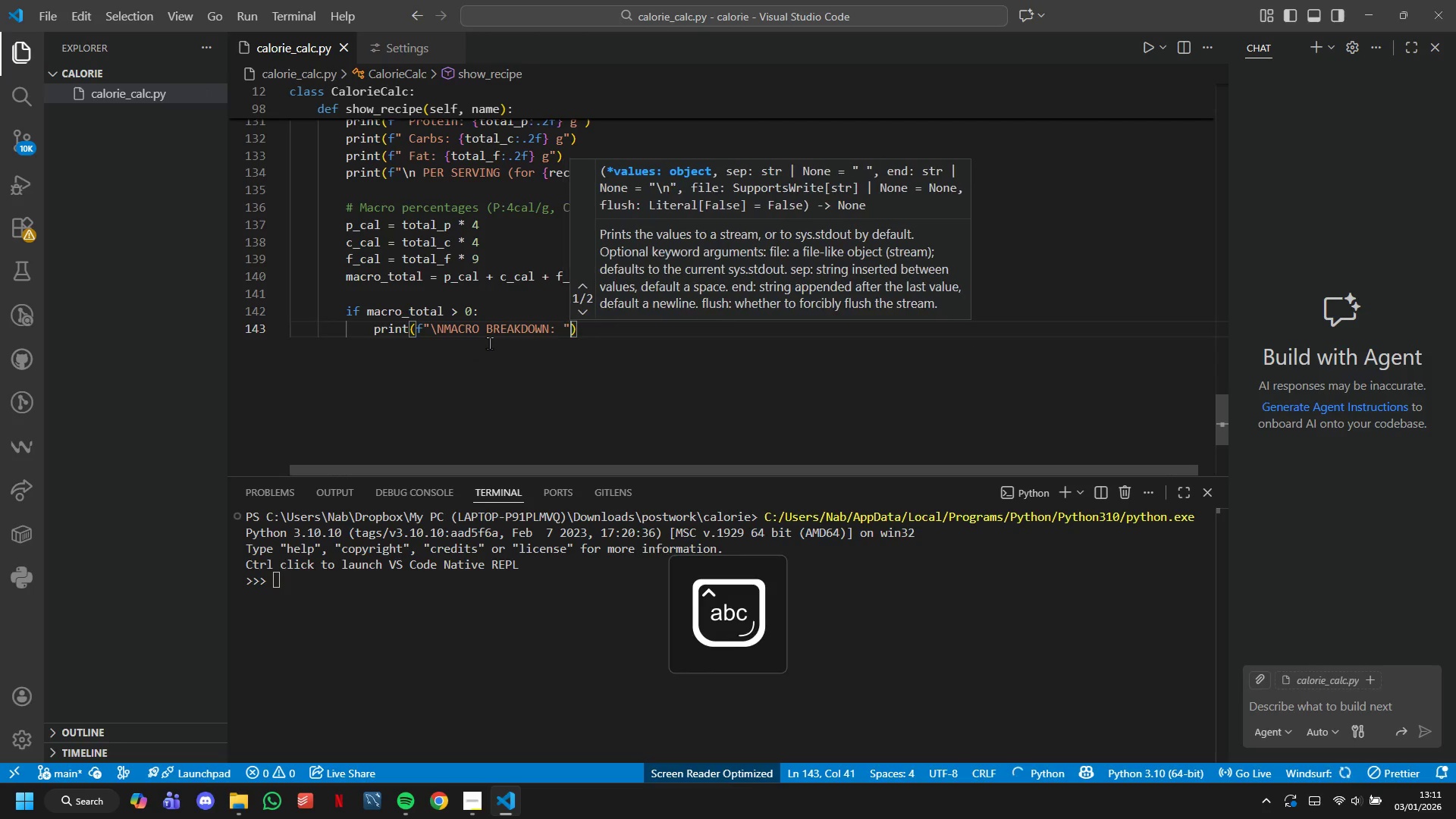 
key(ArrowRight)
 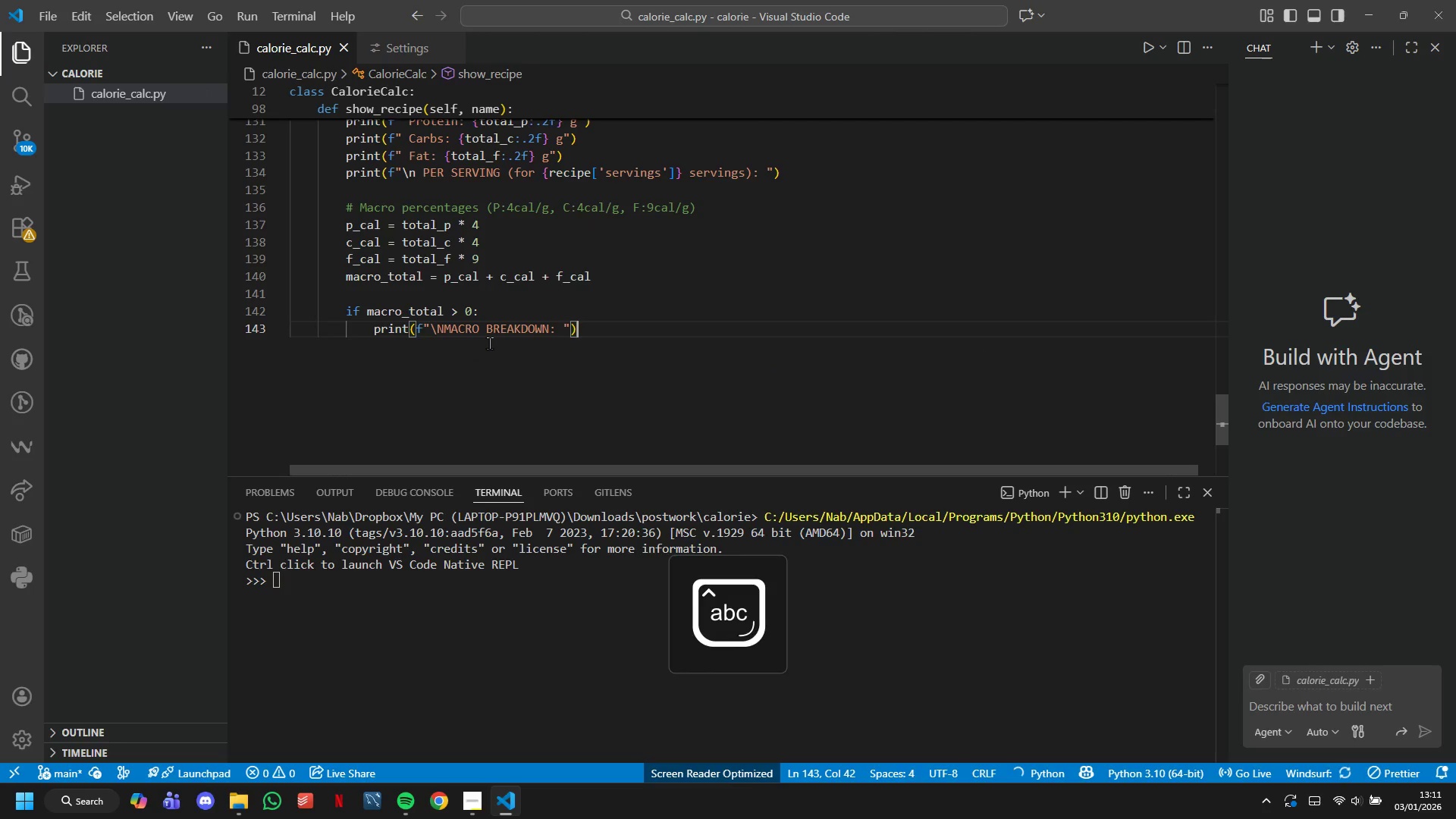 
key(Enter)
 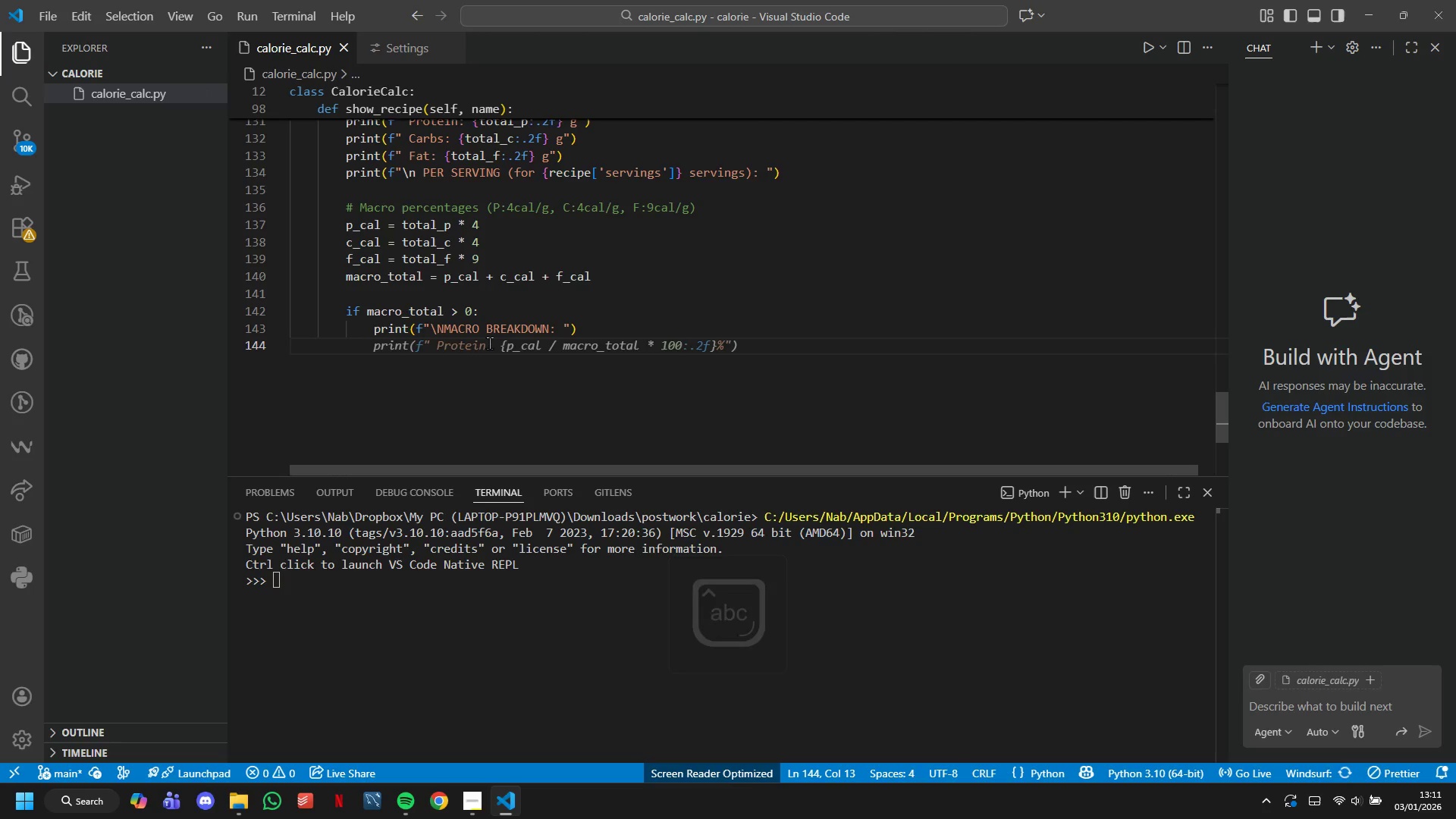 
type(print(F" Protein: {p_cal/macro_total*100:>1f)
 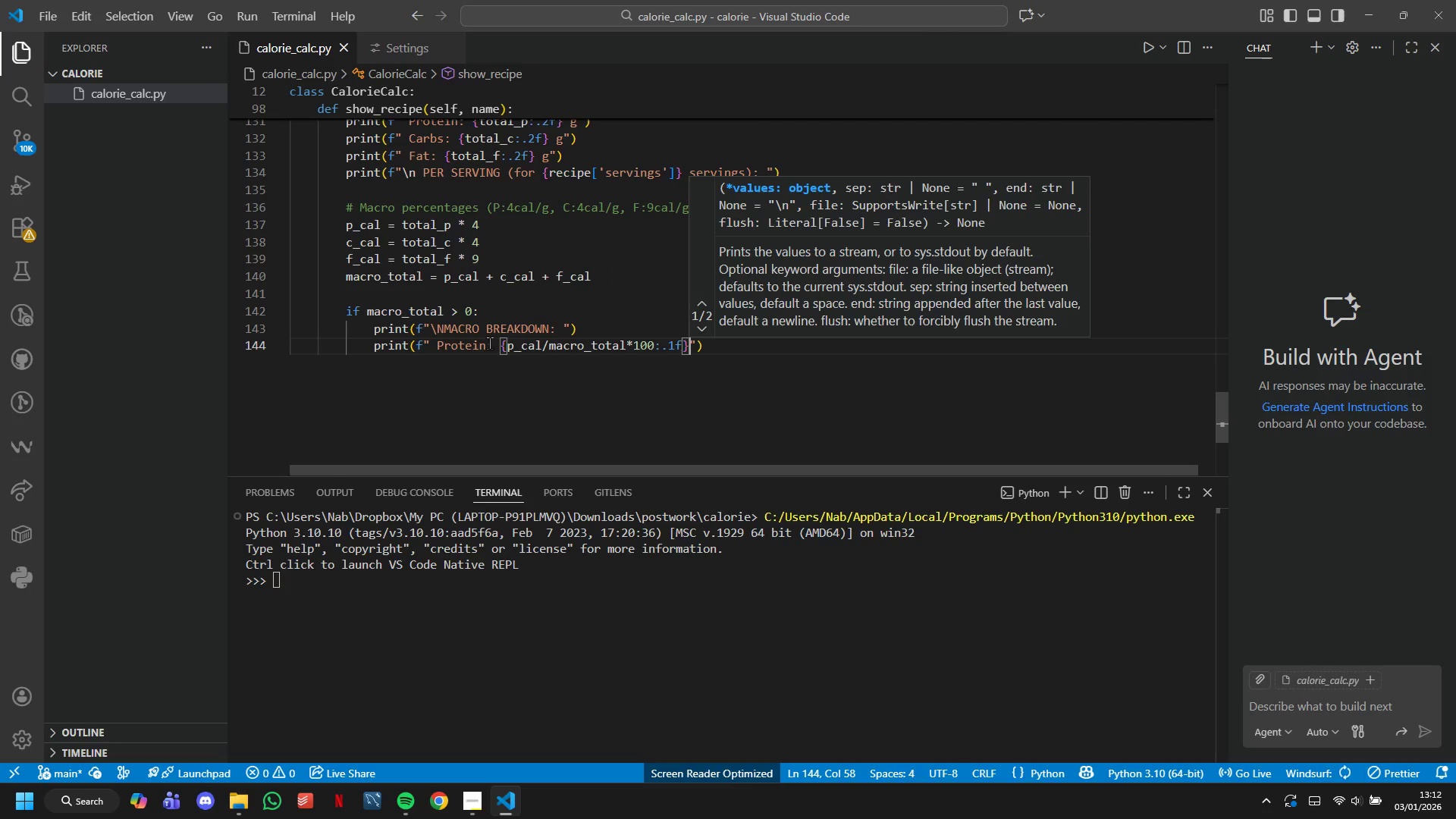 
 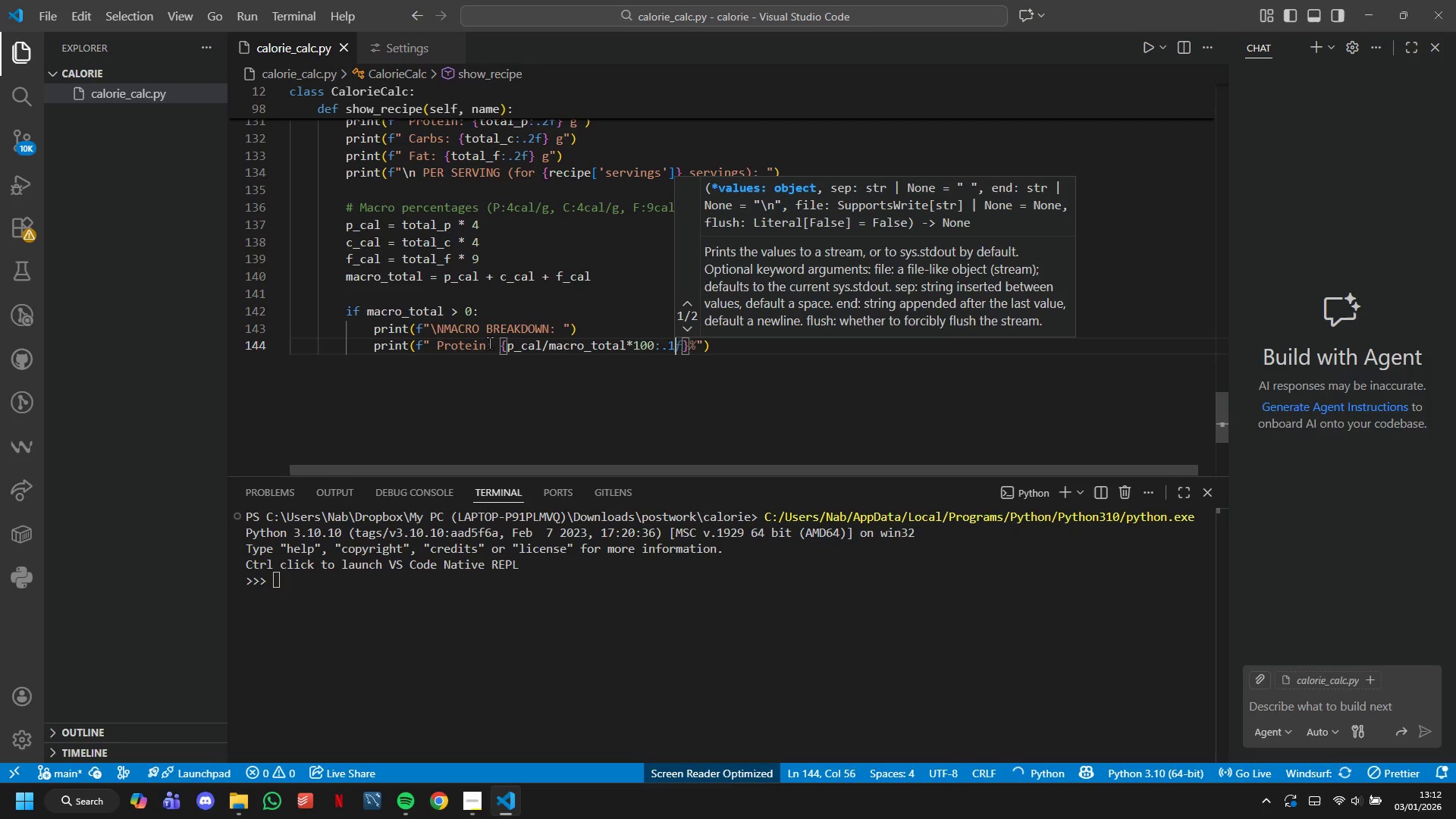 
key(ArrowRight)
 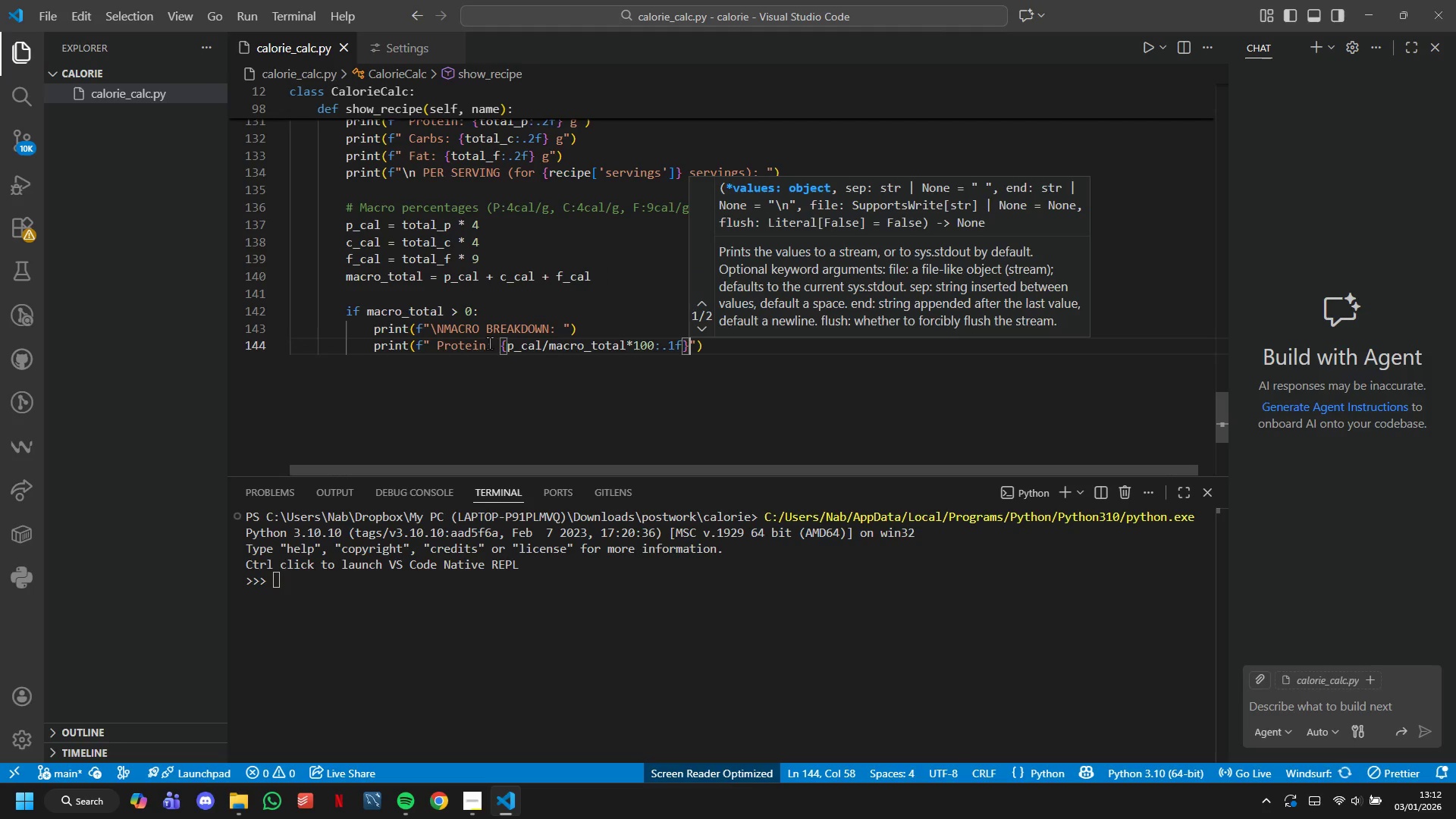 
key(Shift+5)
 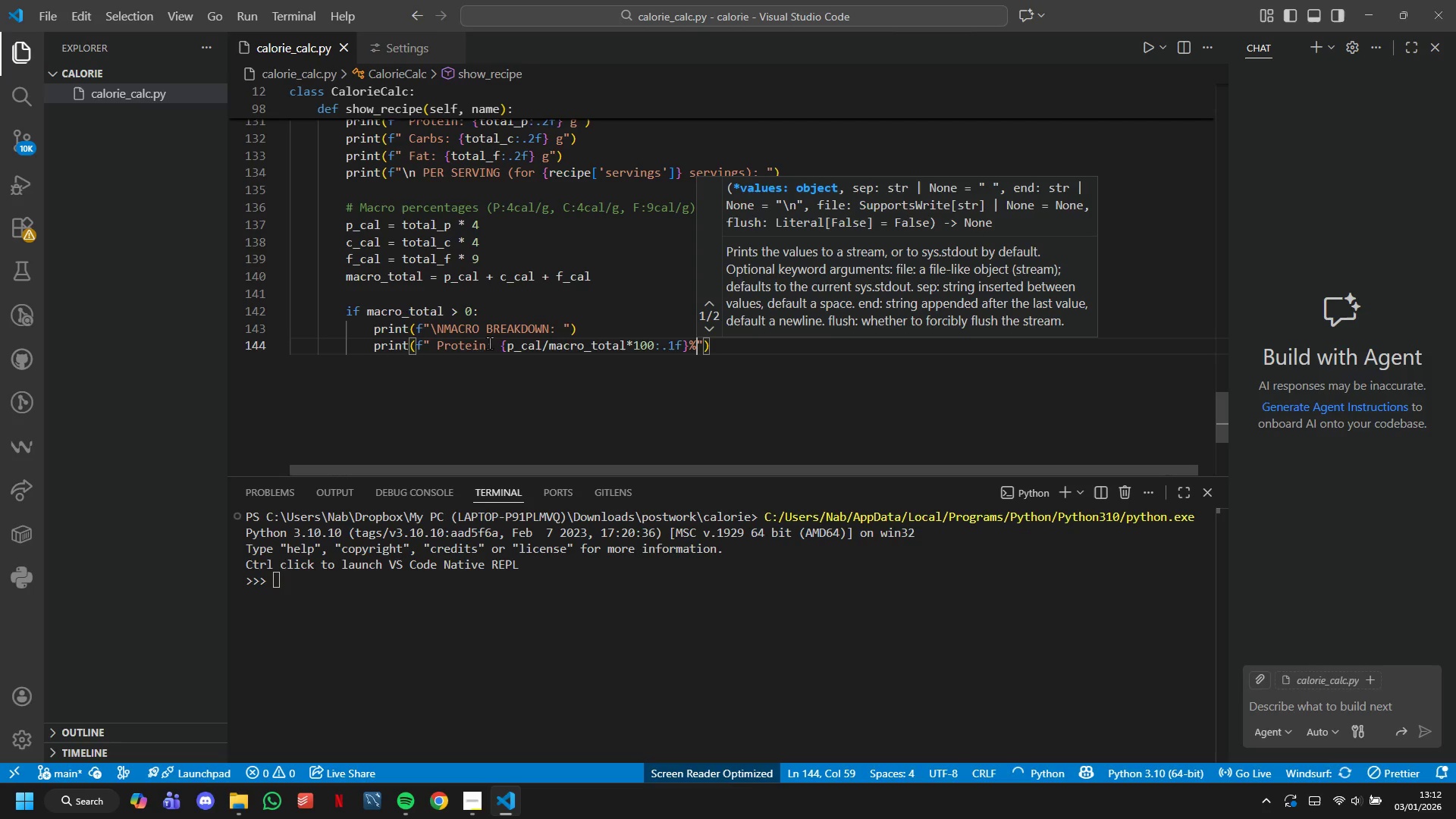 
key(ArrowRight)
 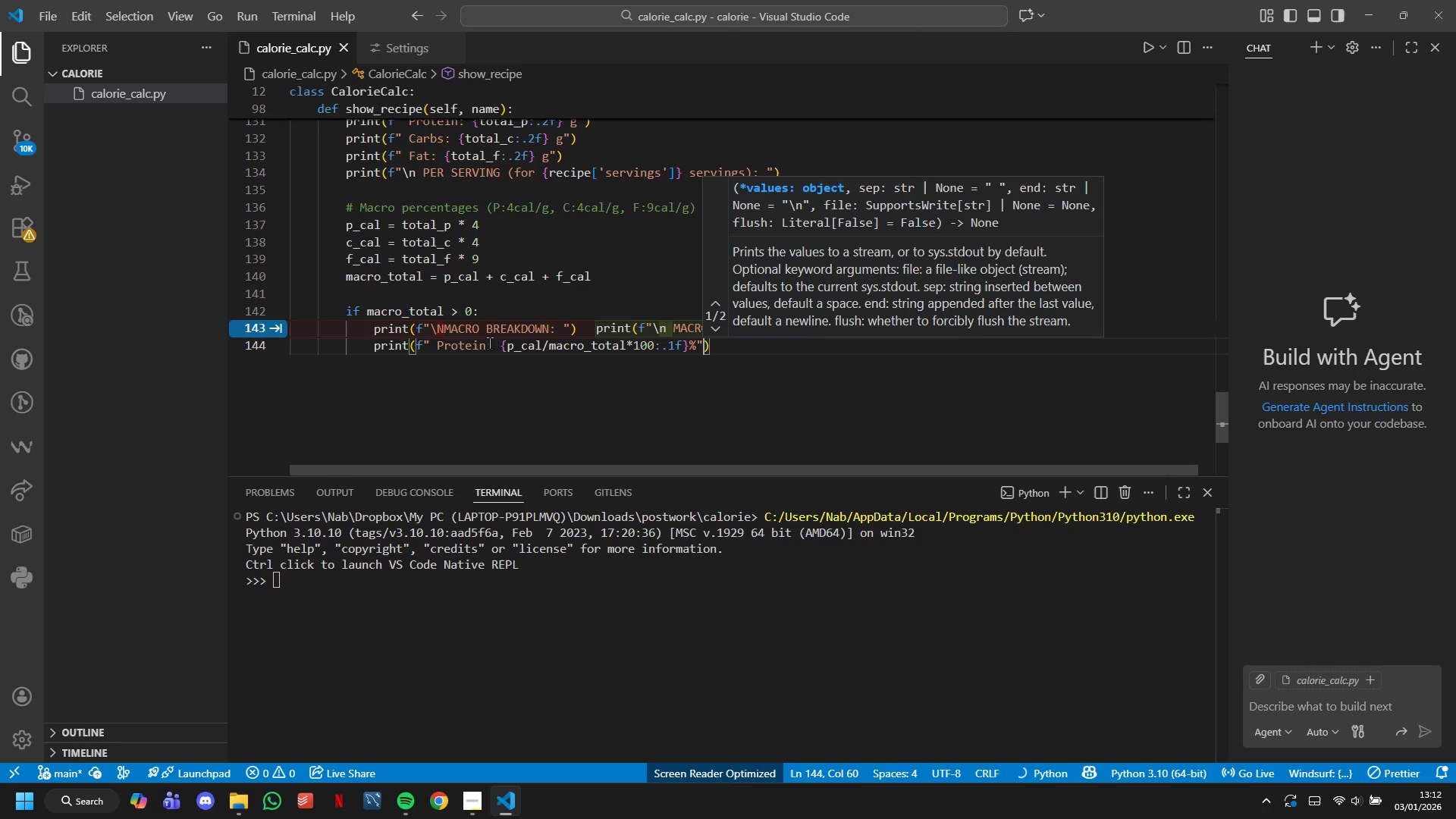 
key(ArrowRight)
 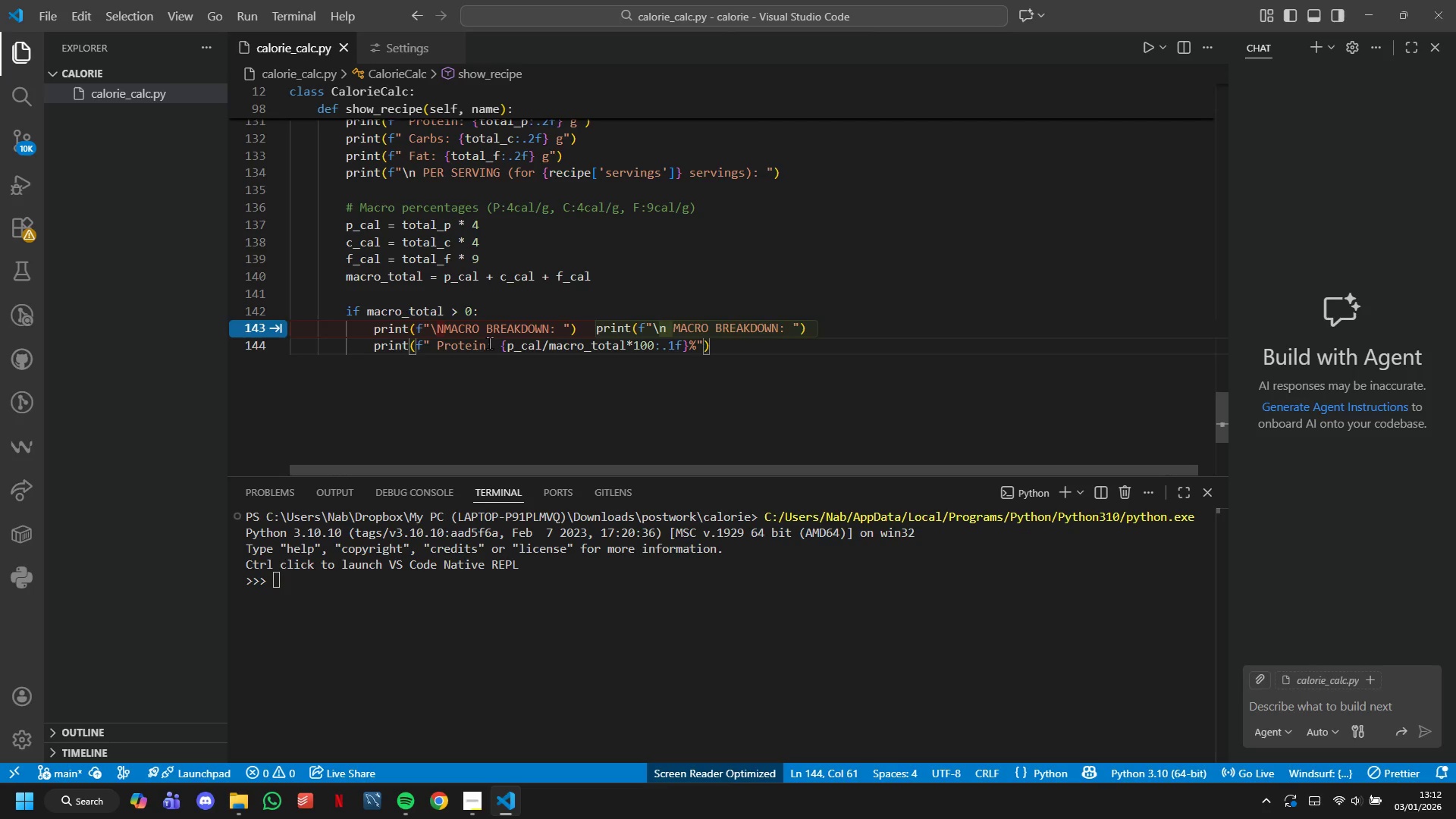 
key(Enter)
 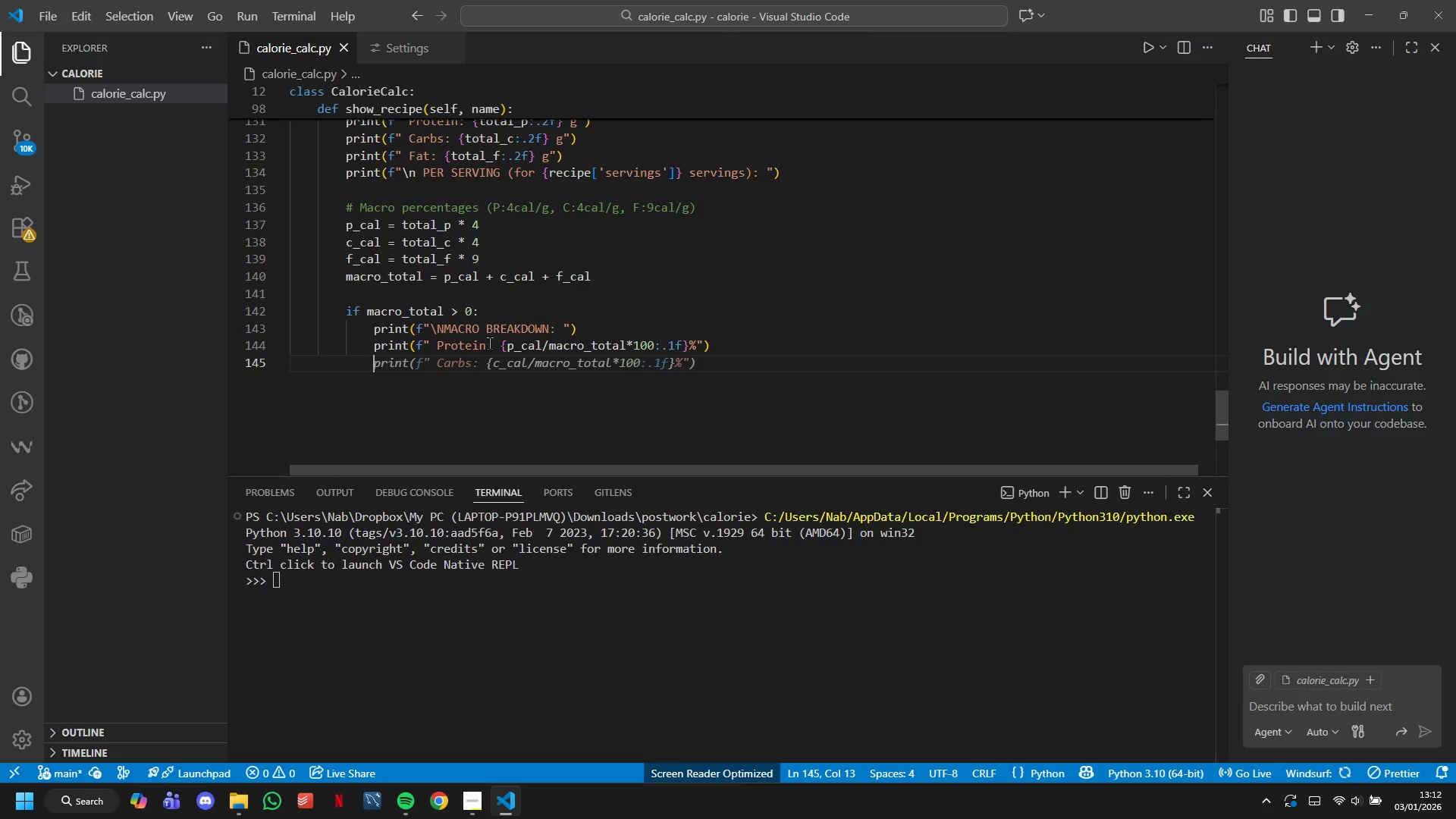 
key(Tab)
 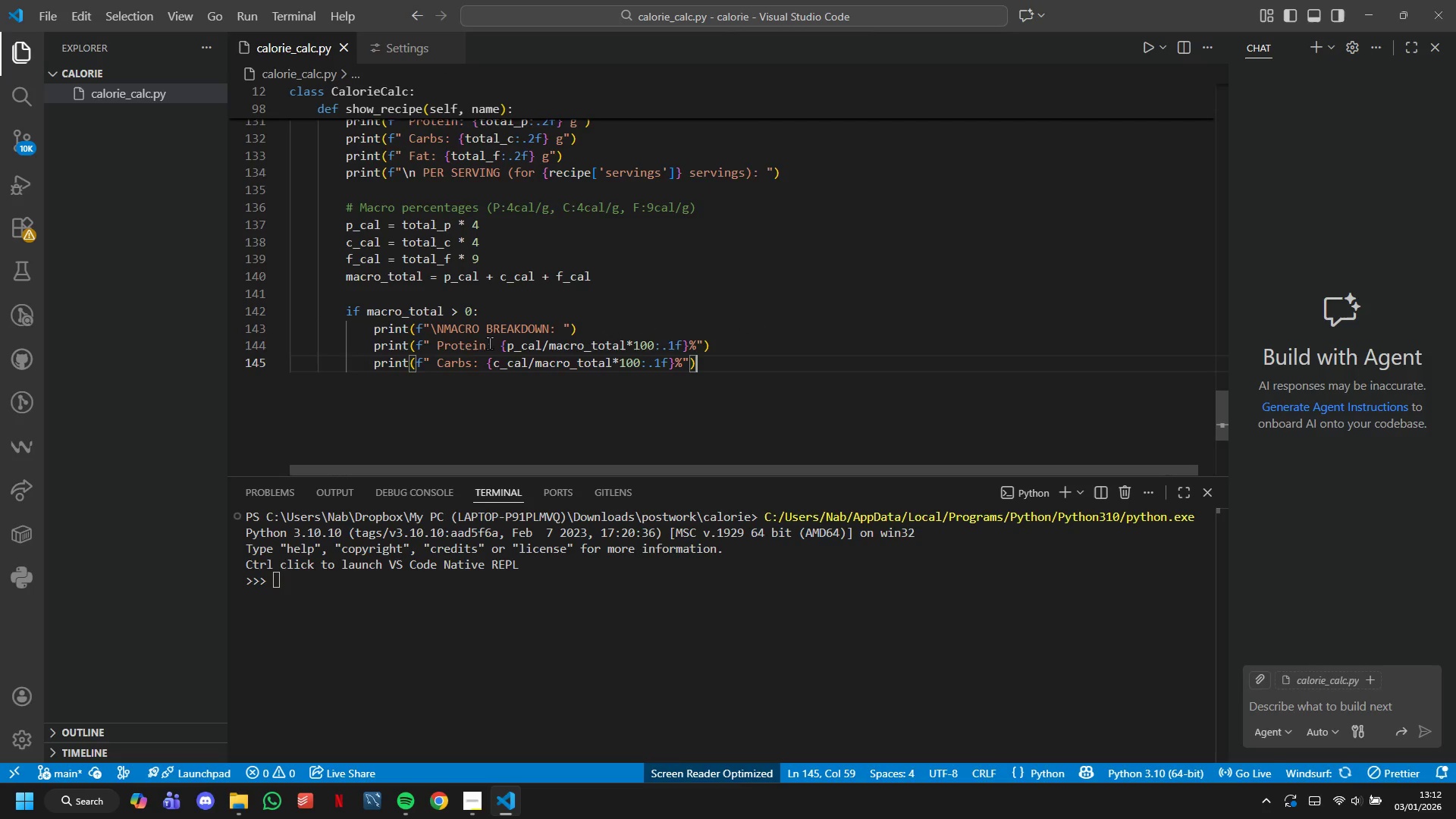 
key(Enter)
 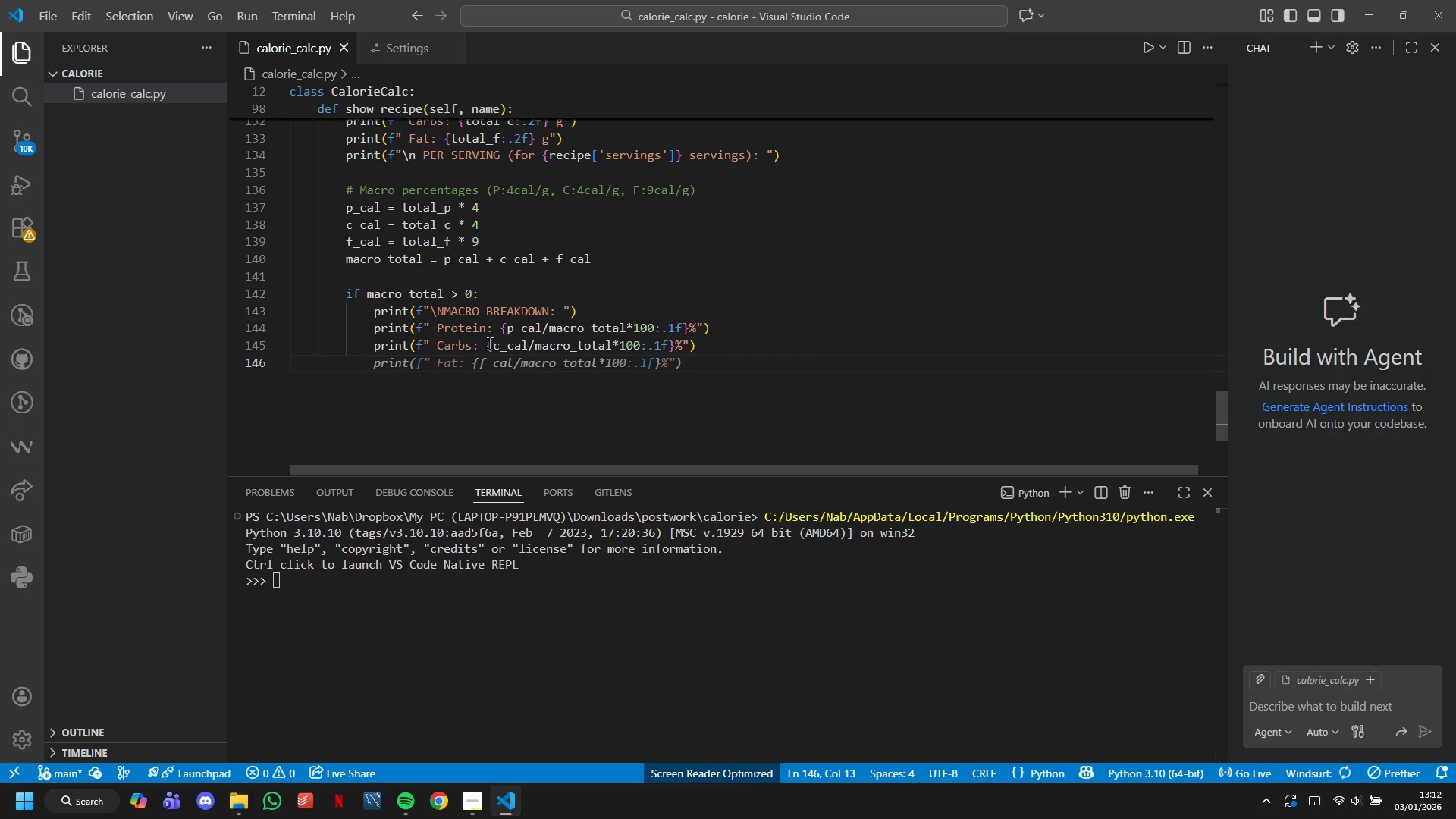 
key(Tab)
 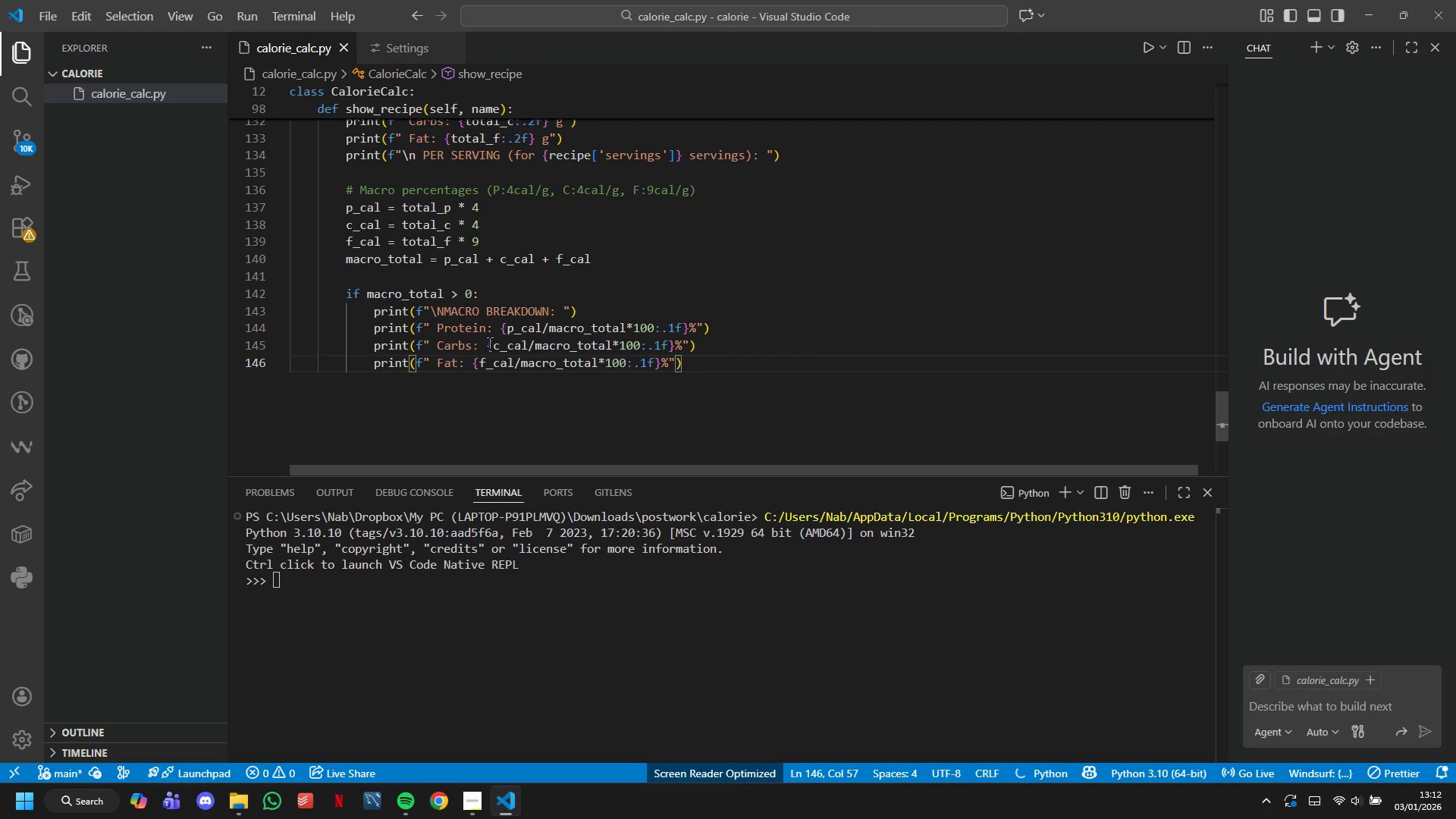 
key(Enter)
 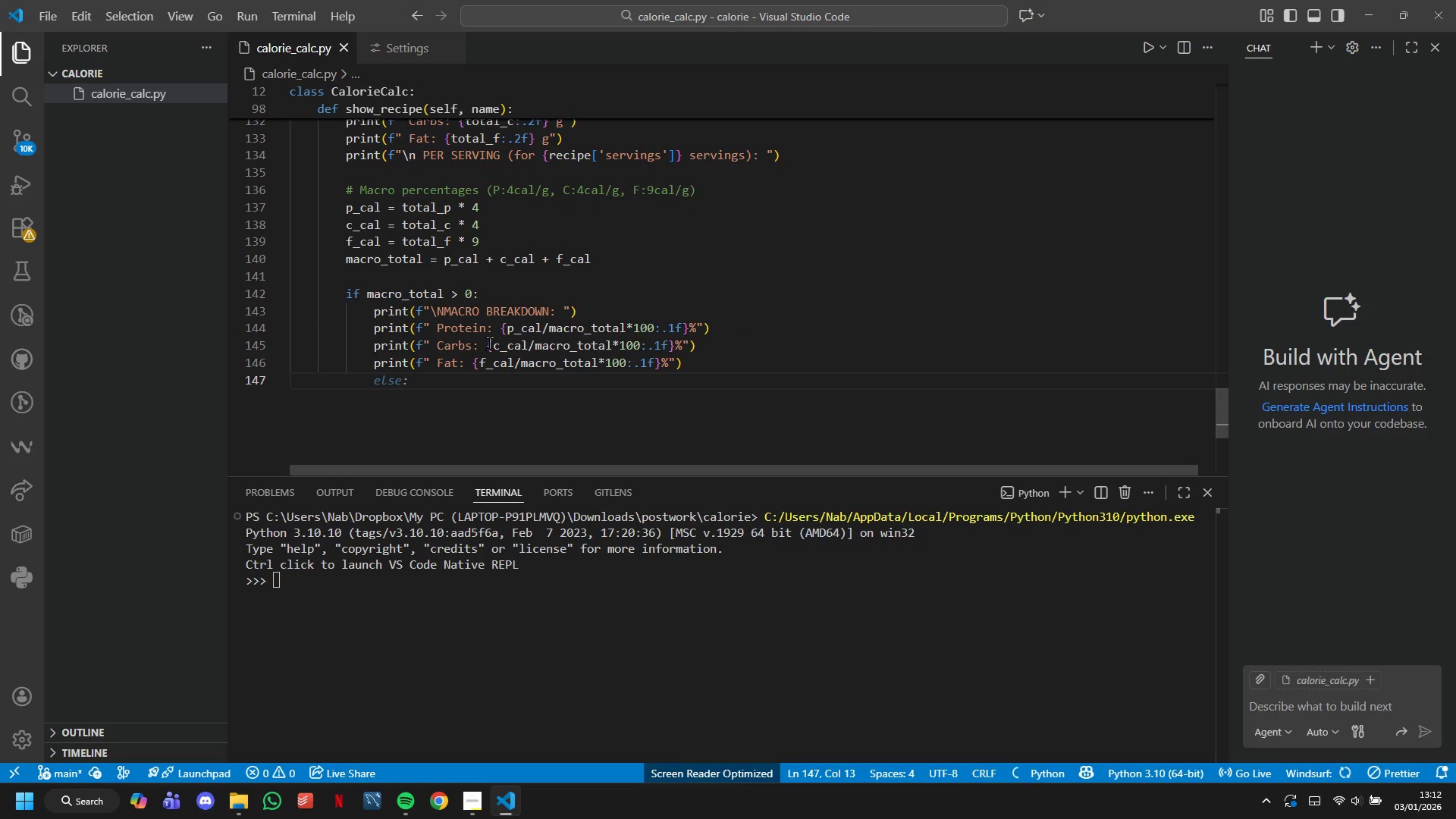 
key(Enter)
 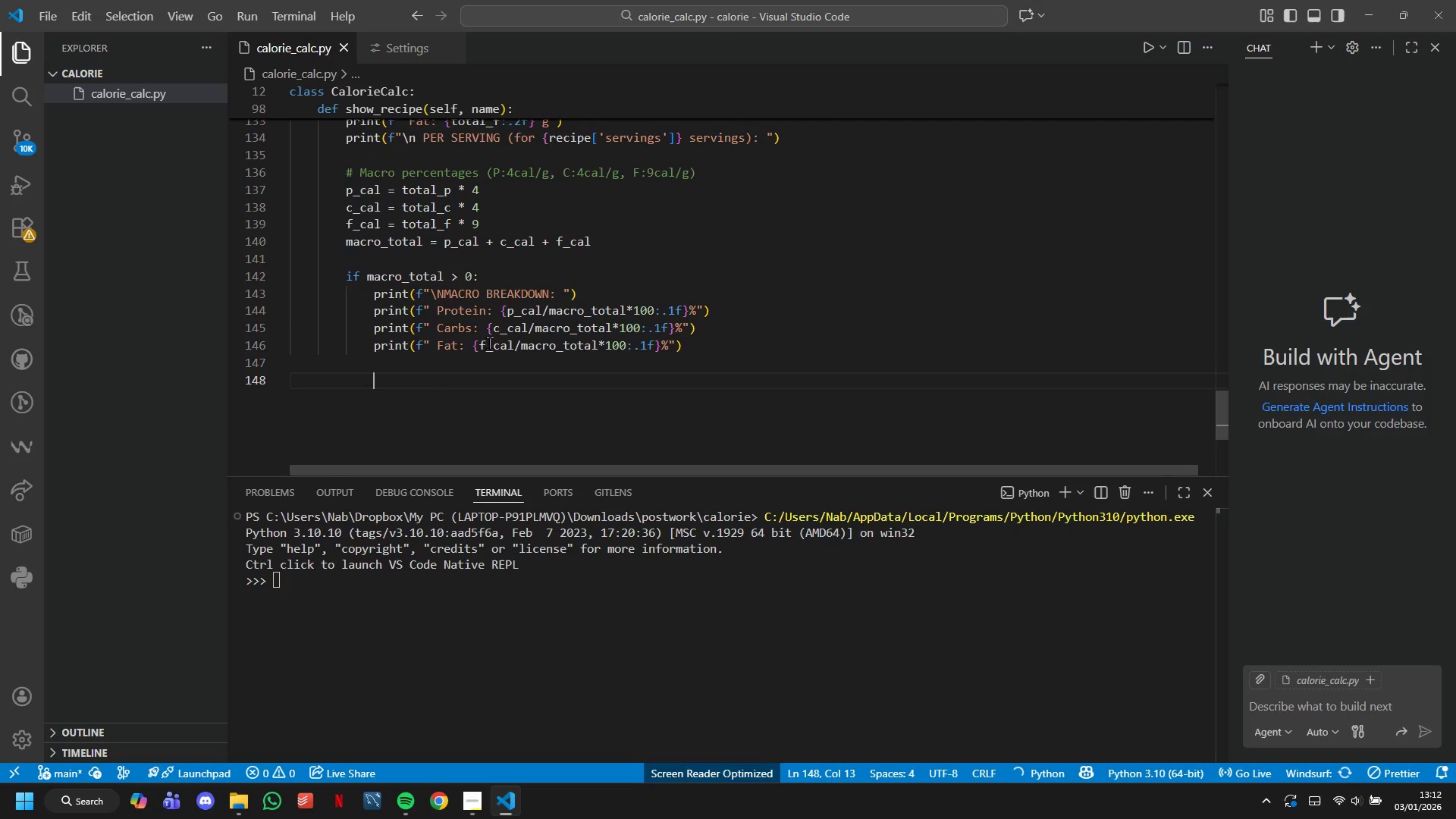 
key(Backspace)
type(# Per savings)
 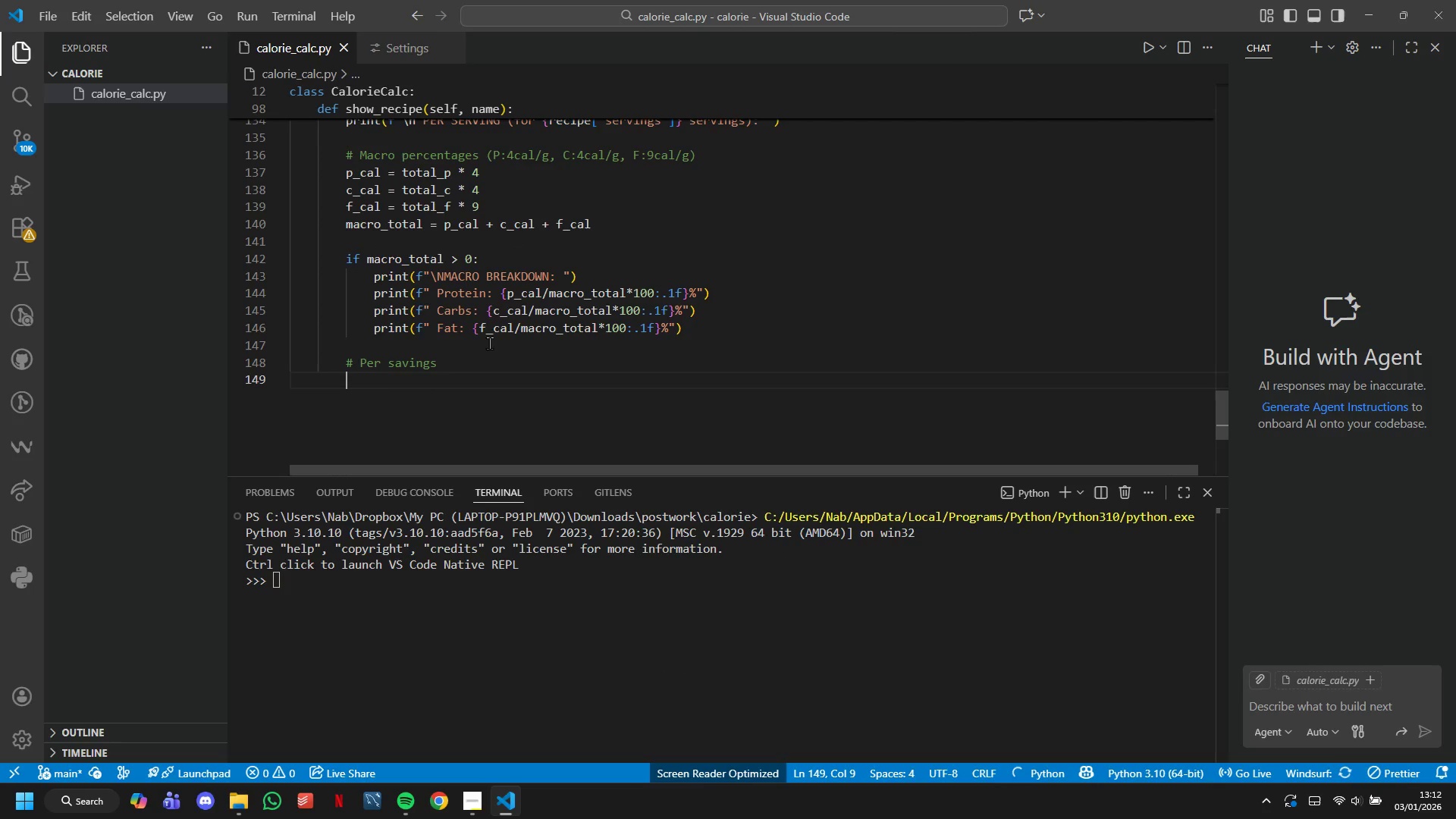 
 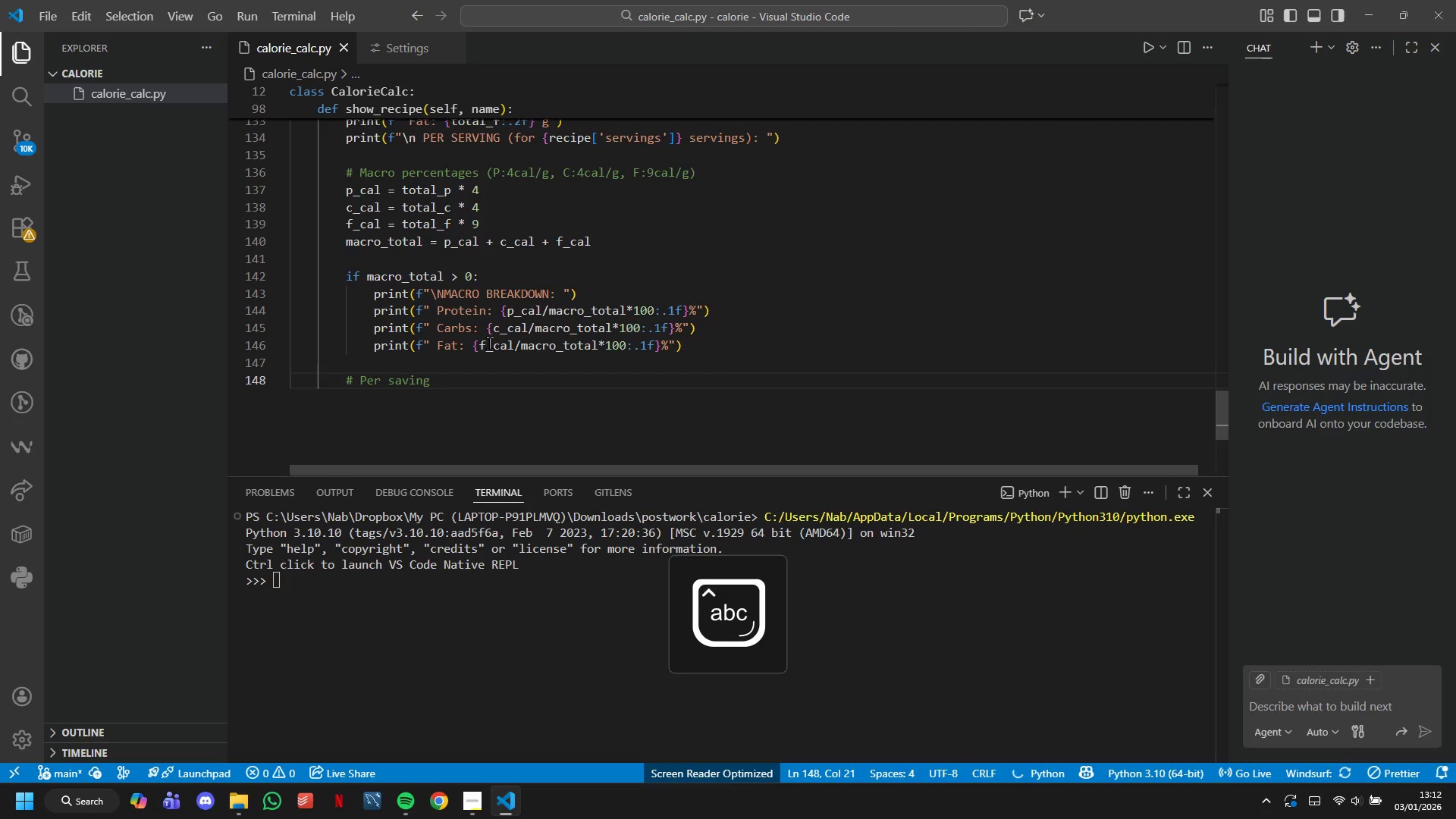 
key(Enter)
 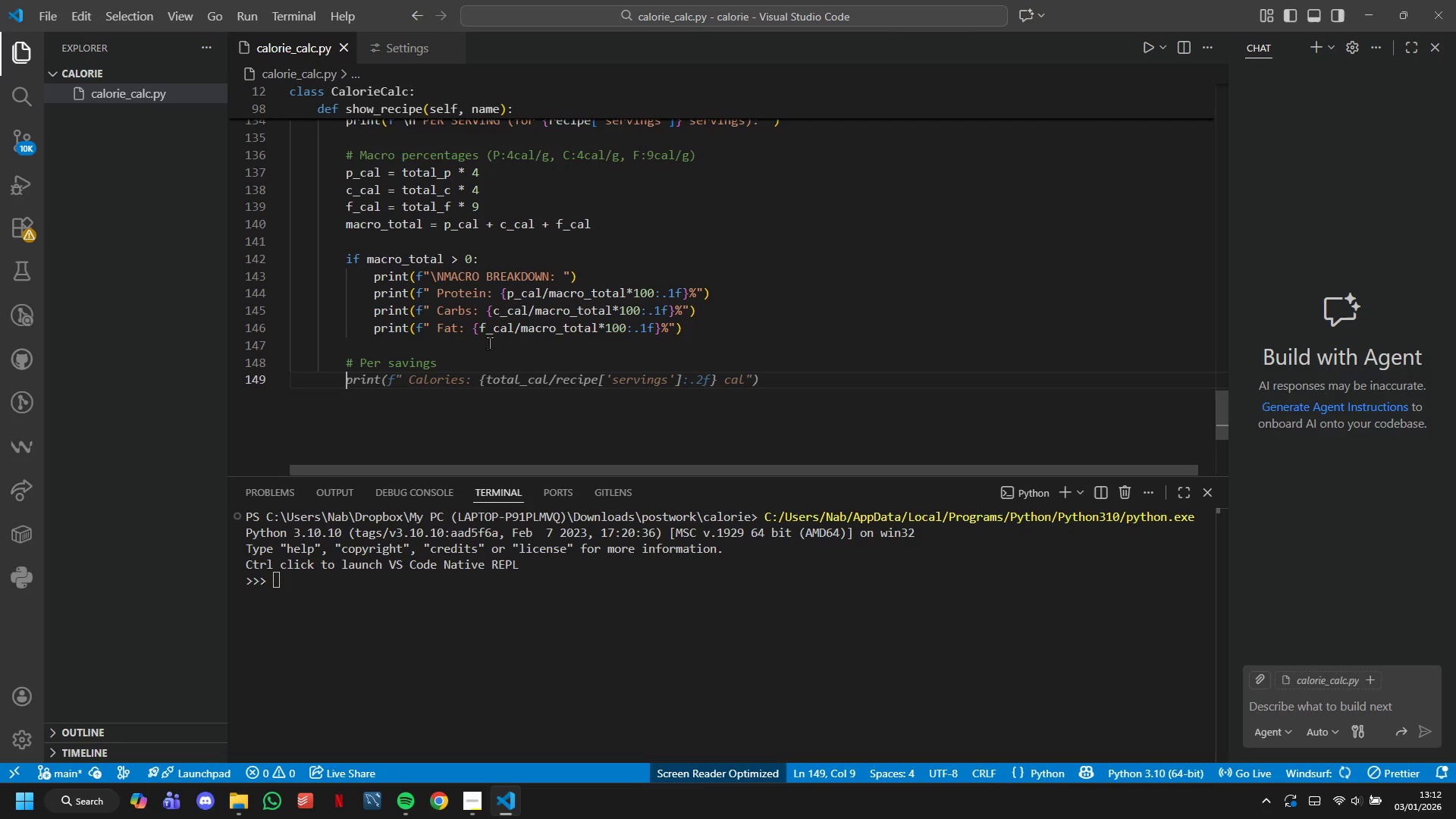 
wait(5.61)
 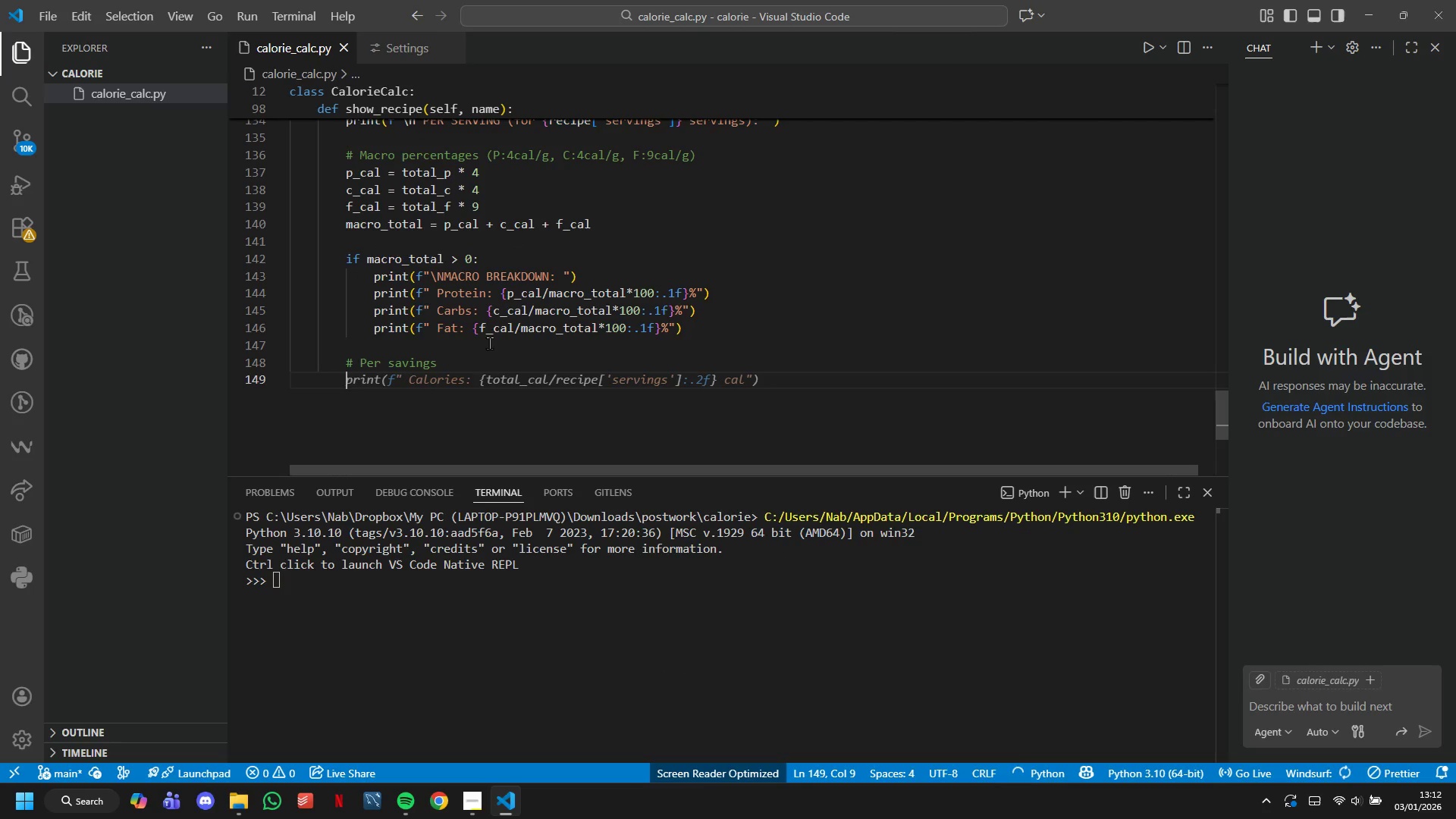 
key(ArrowLeft)
 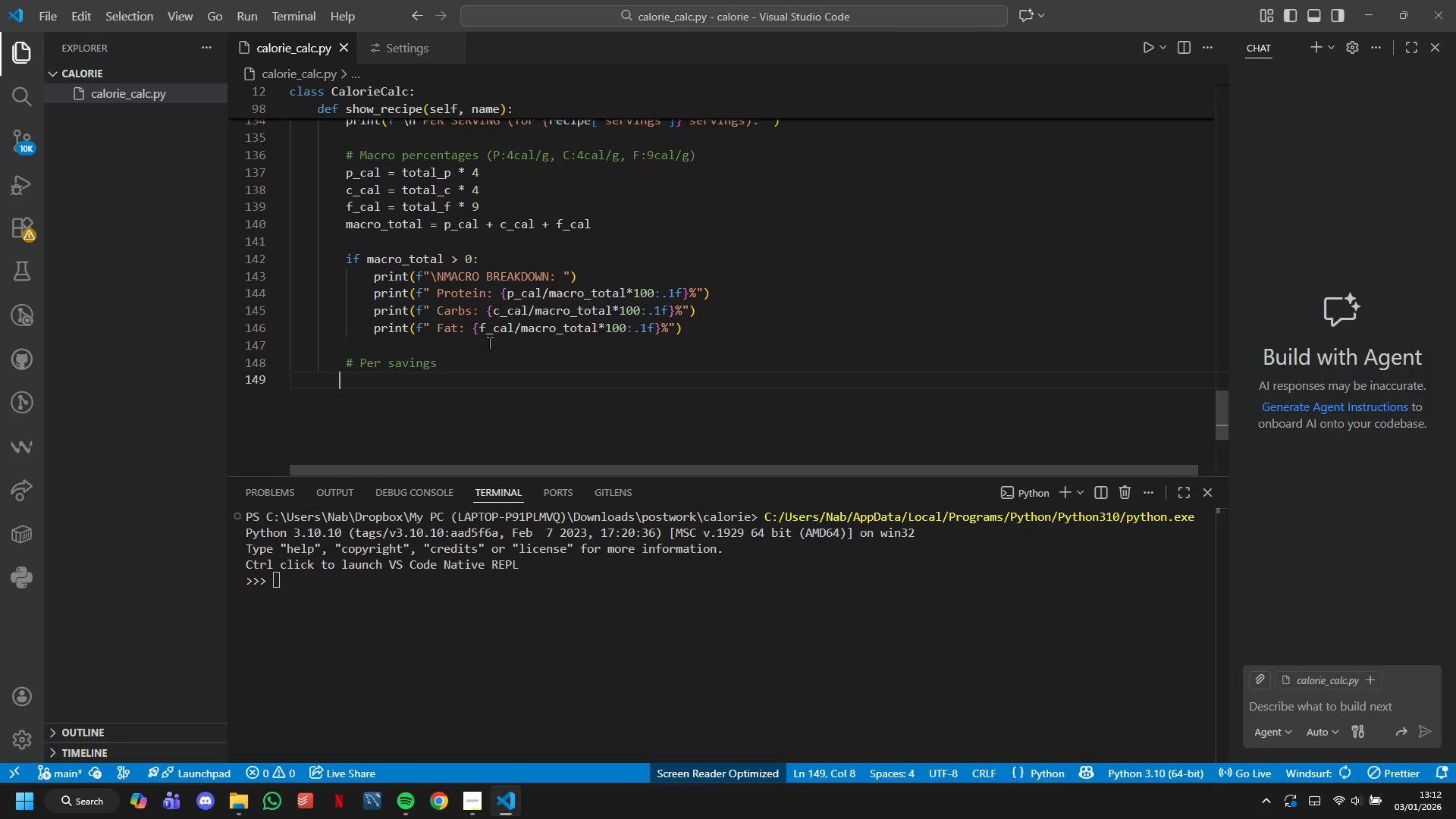 
key(ArrowLeft)
 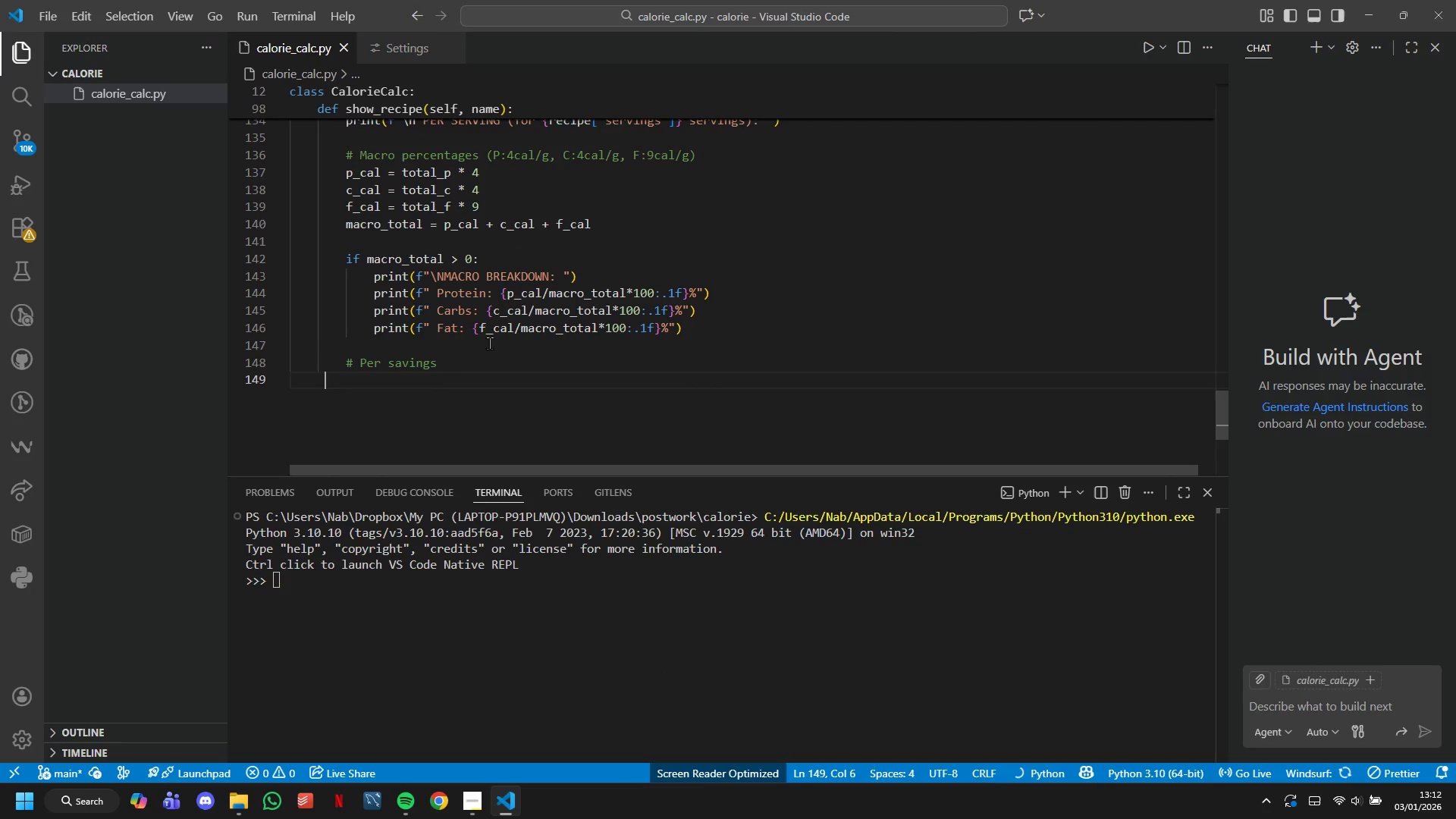 
key(ArrowLeft)
 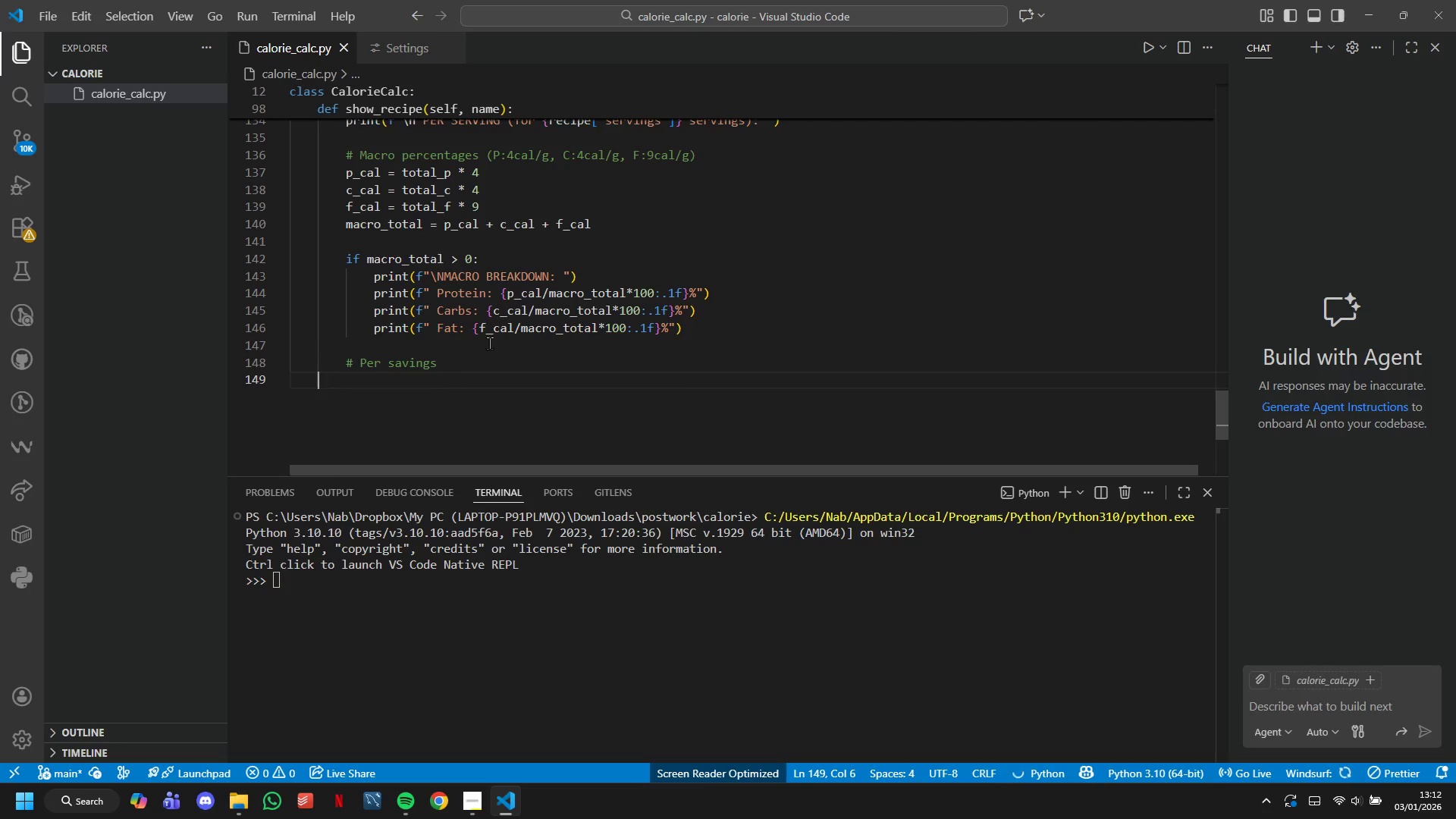 
key(ArrowLeft)
 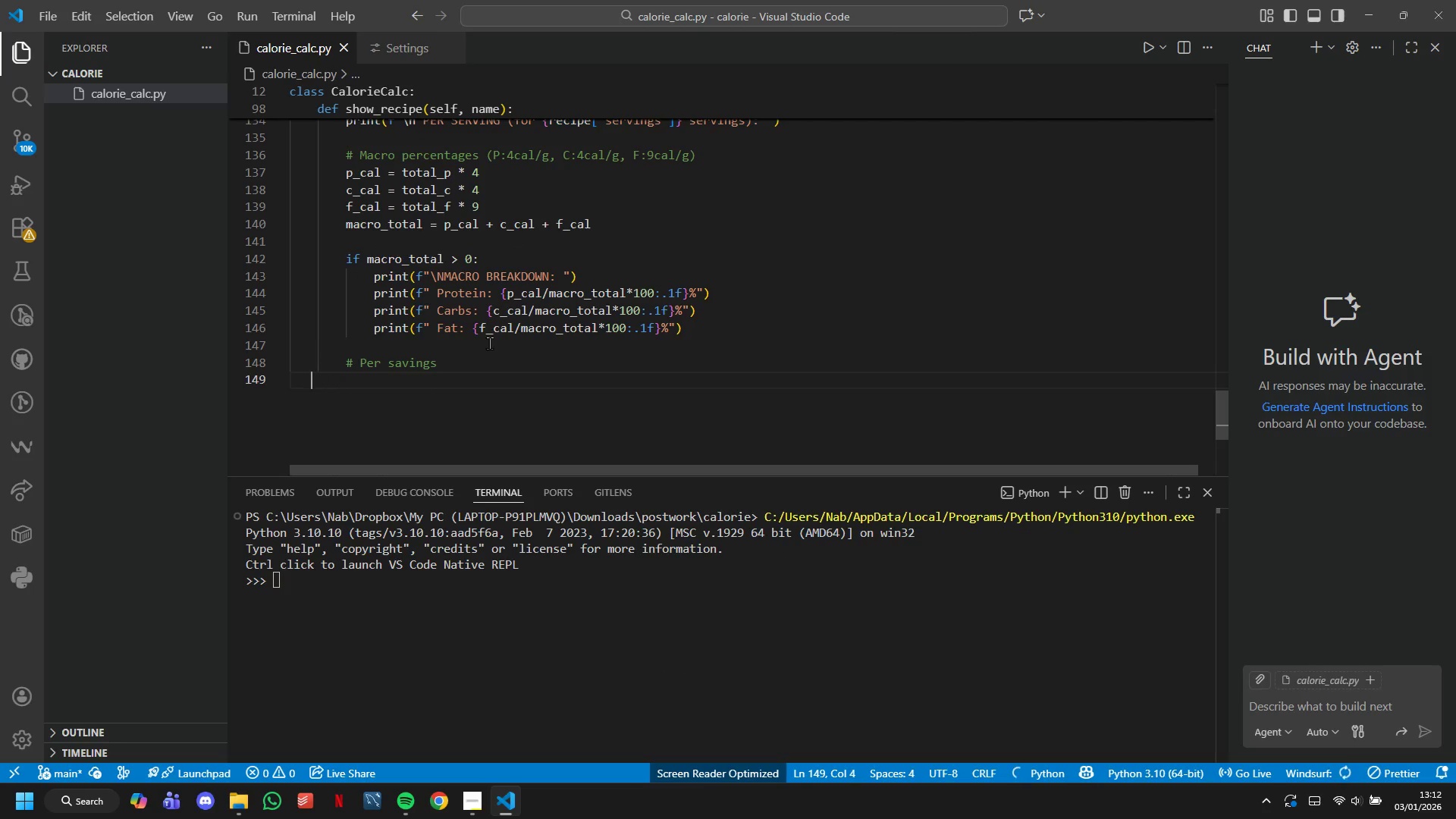 
key(ArrowLeft)
 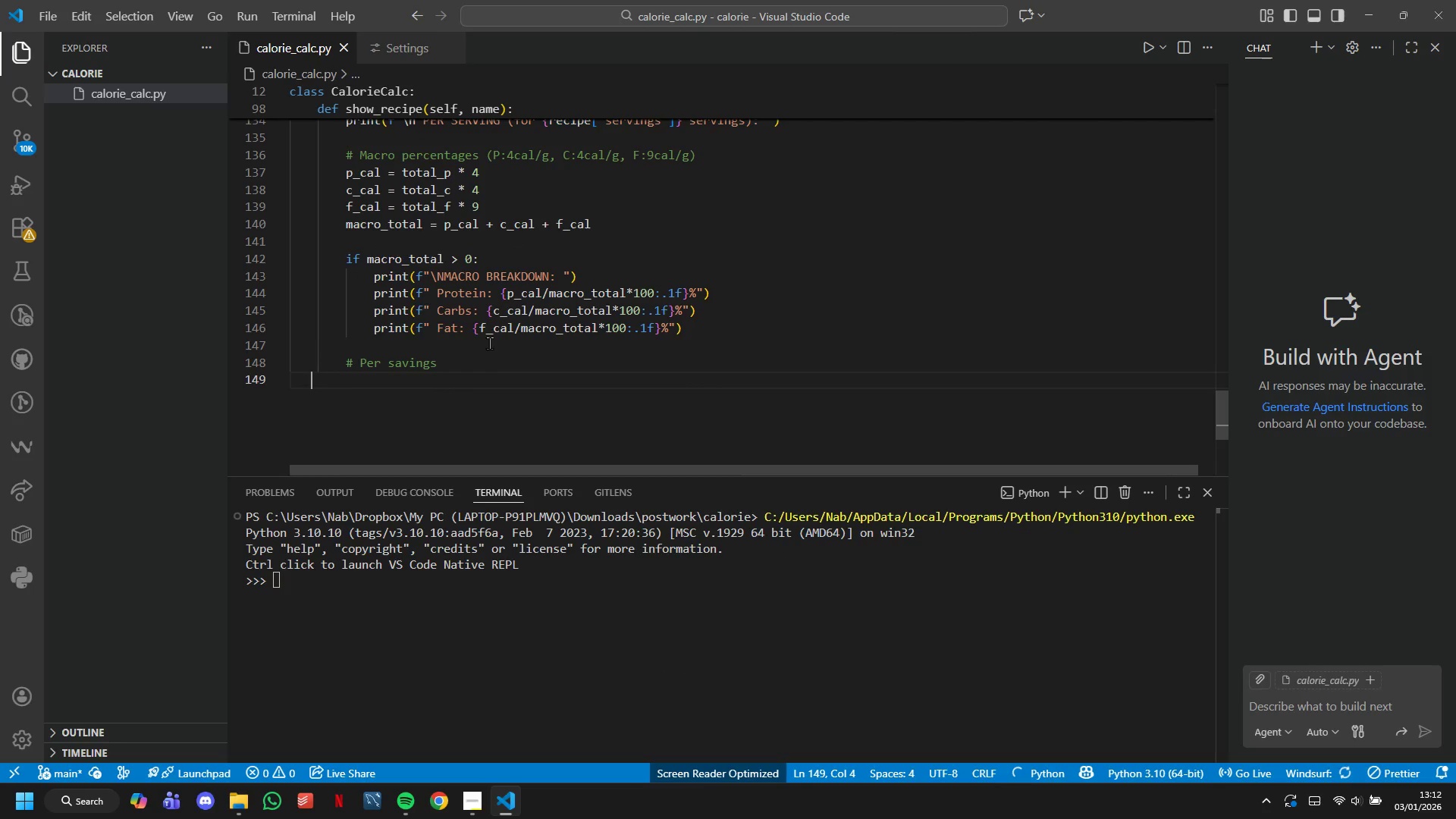 
key(ArrowLeft)
 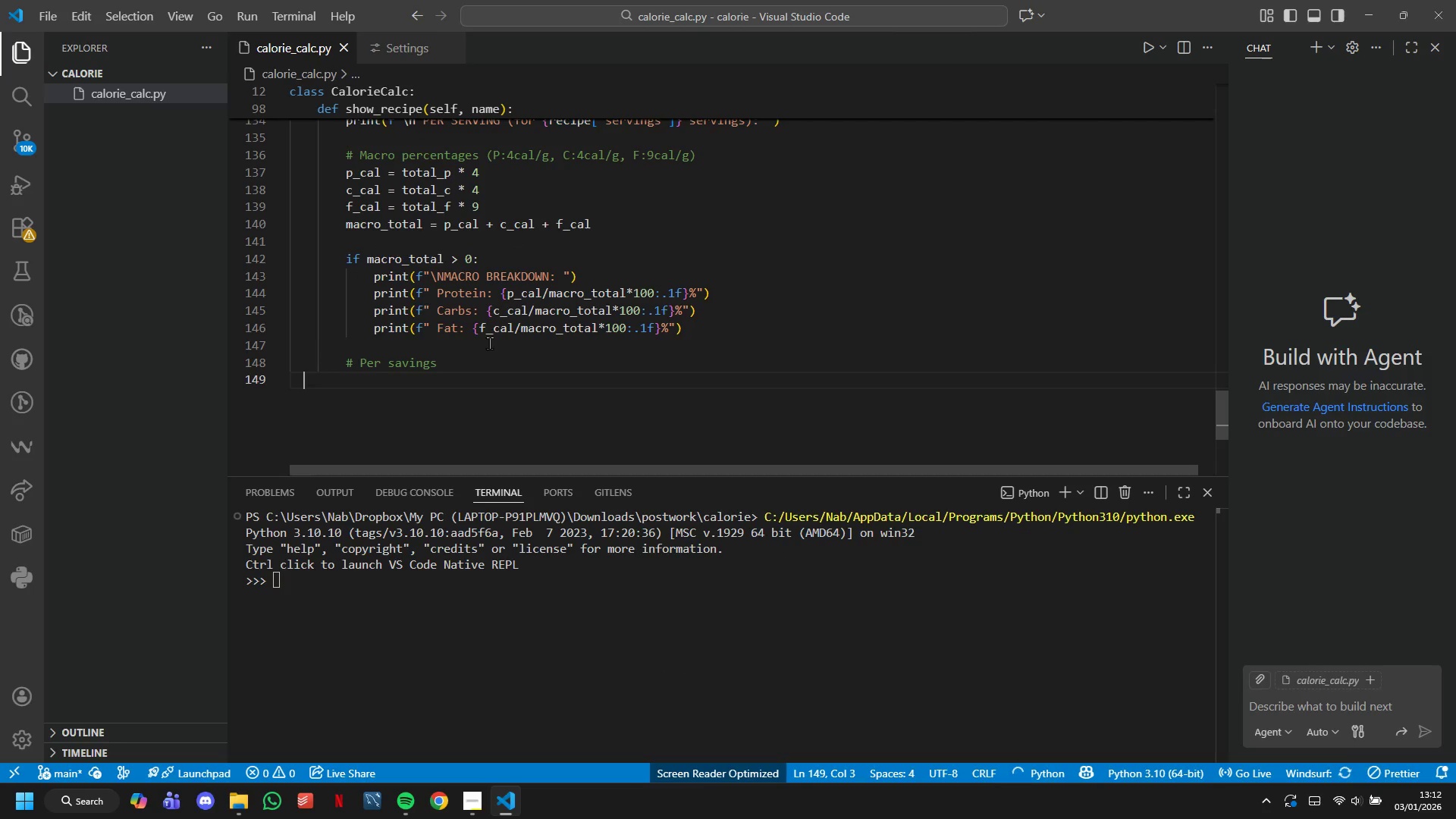 
key(ArrowLeft)
 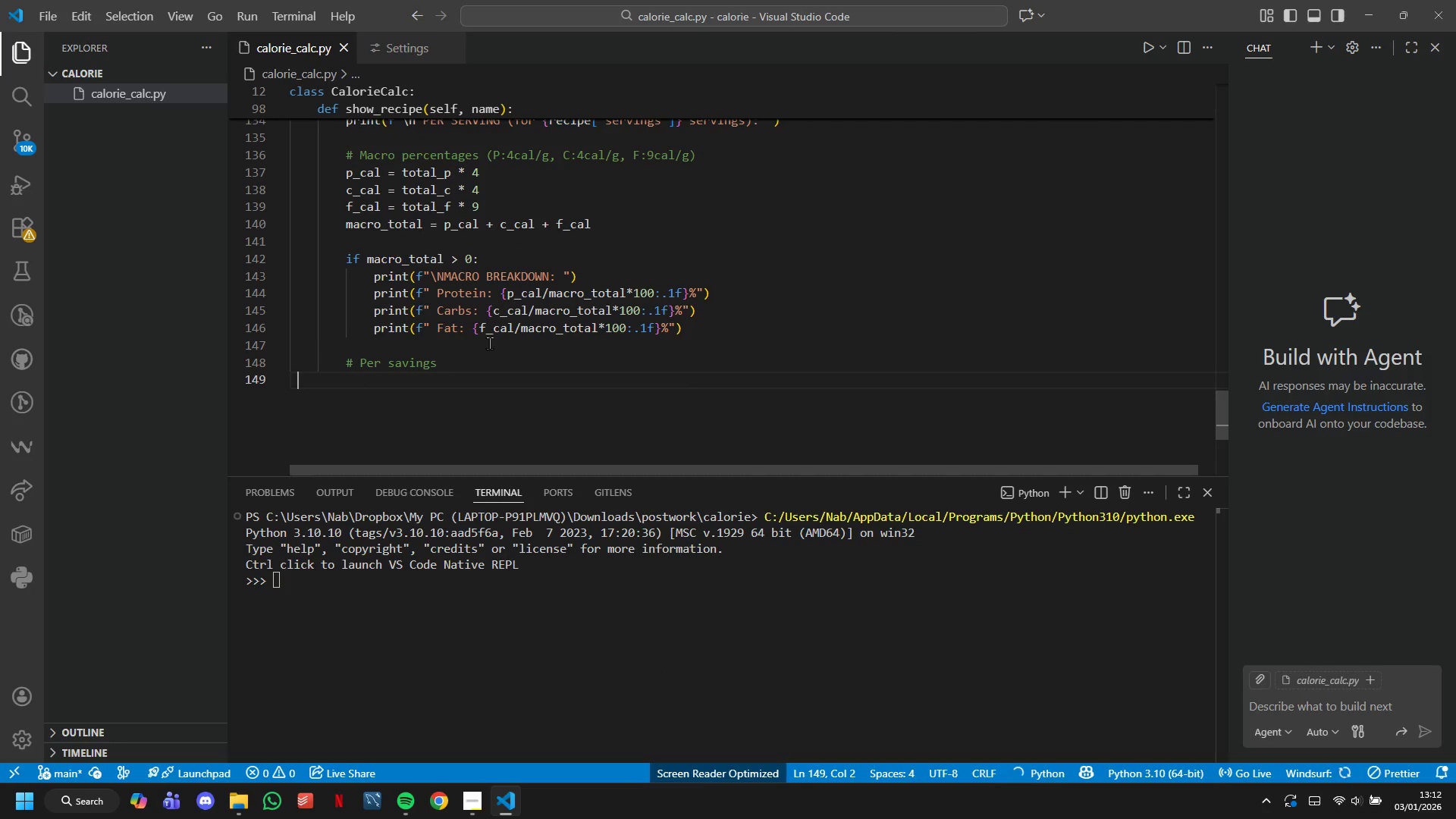 
key(ArrowLeft)
 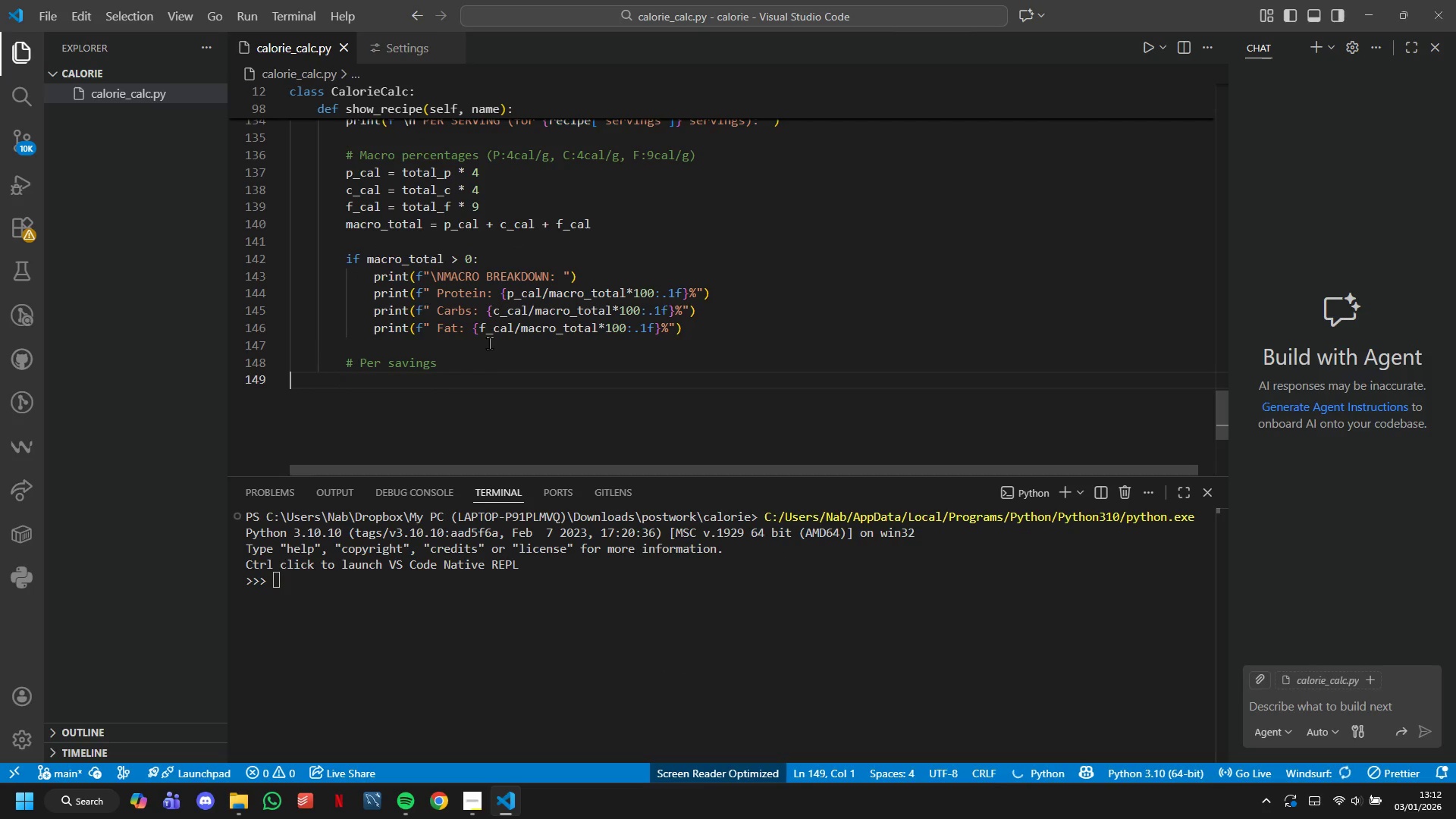 
key(ArrowLeft)
 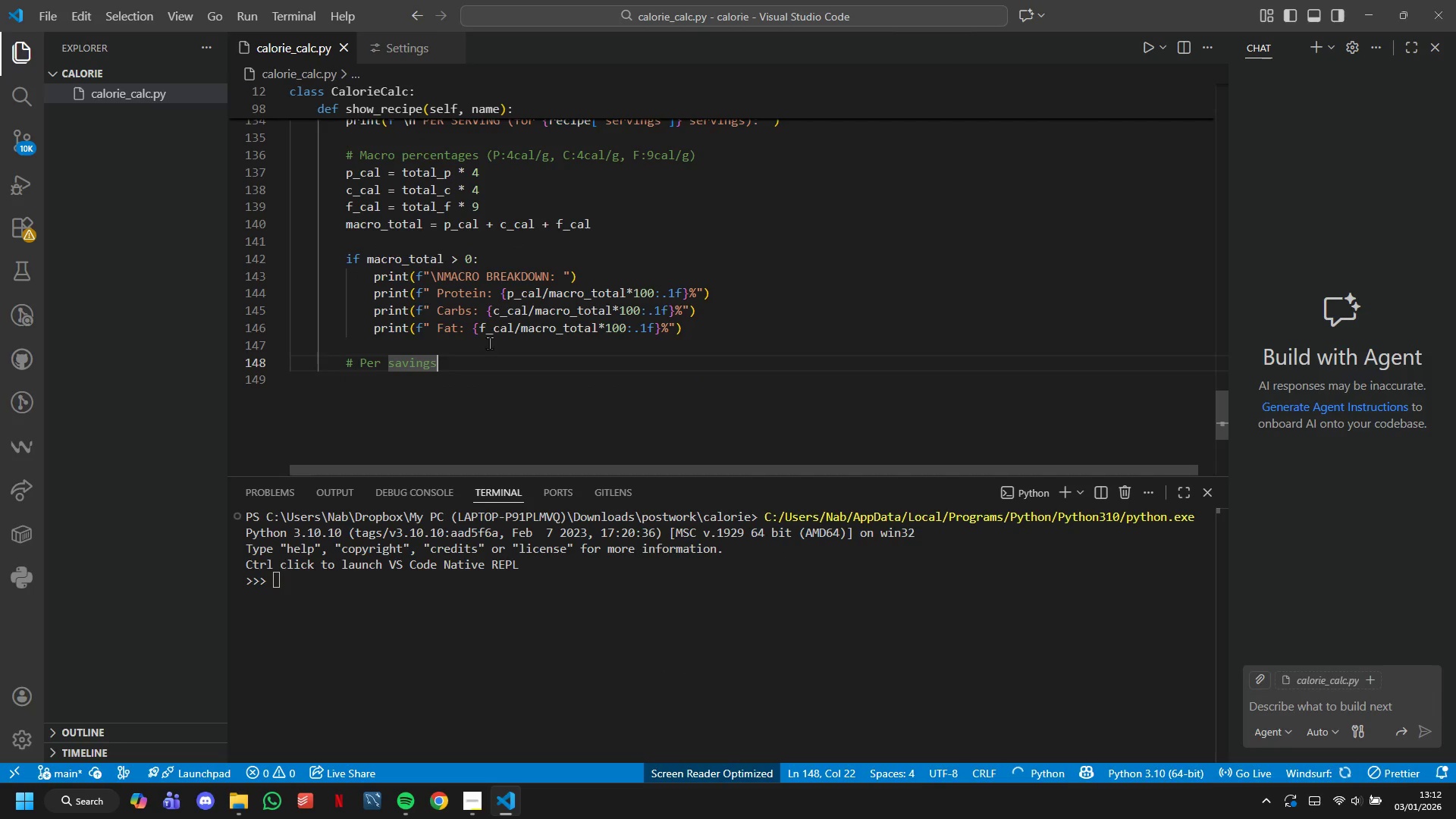 
hold_key(key=Backspace, duration=0.61)
 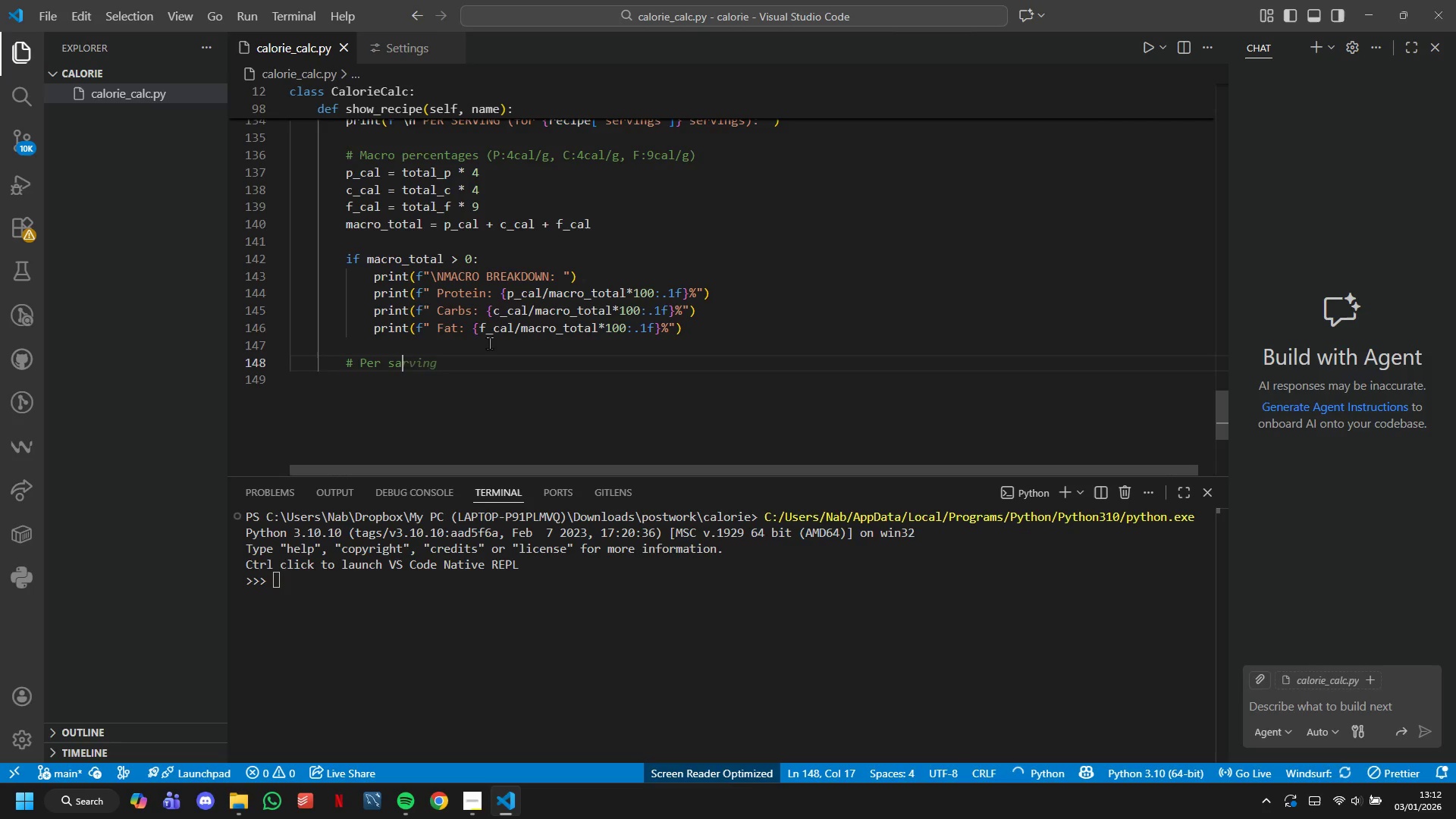 
key(Backspace)
type(erving)
 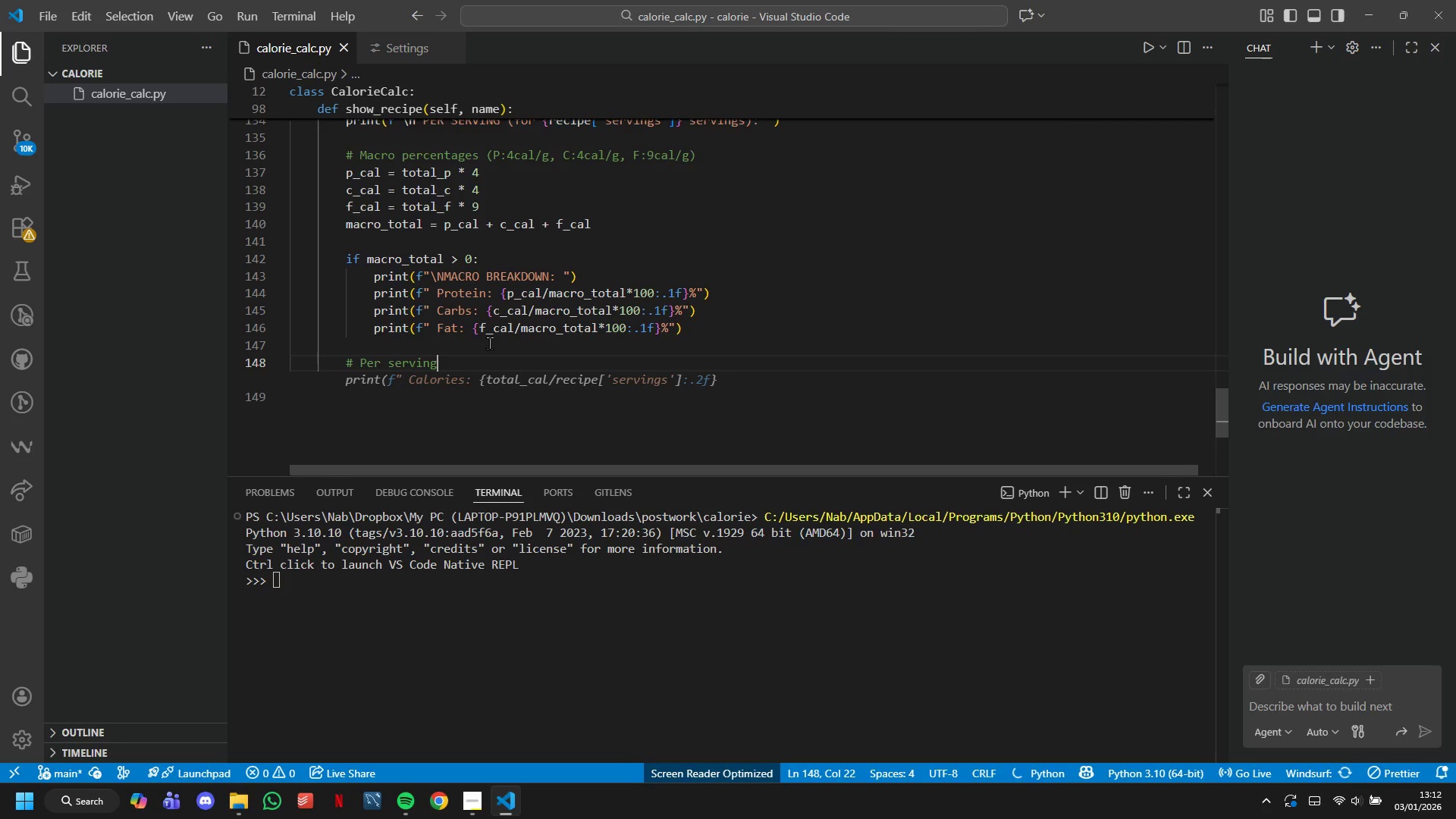 
key(Enter)
 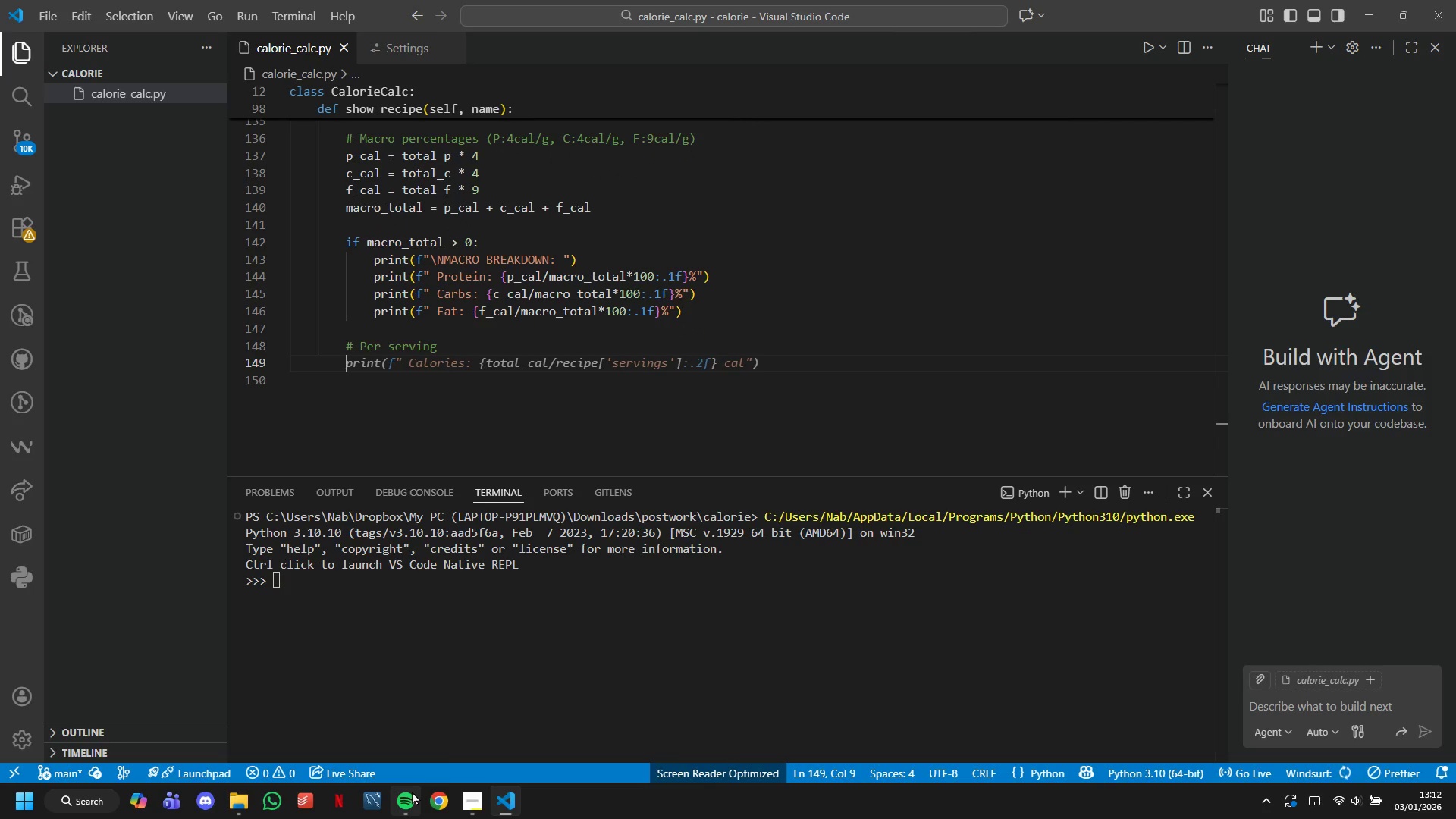 
left_click([410, 758])
 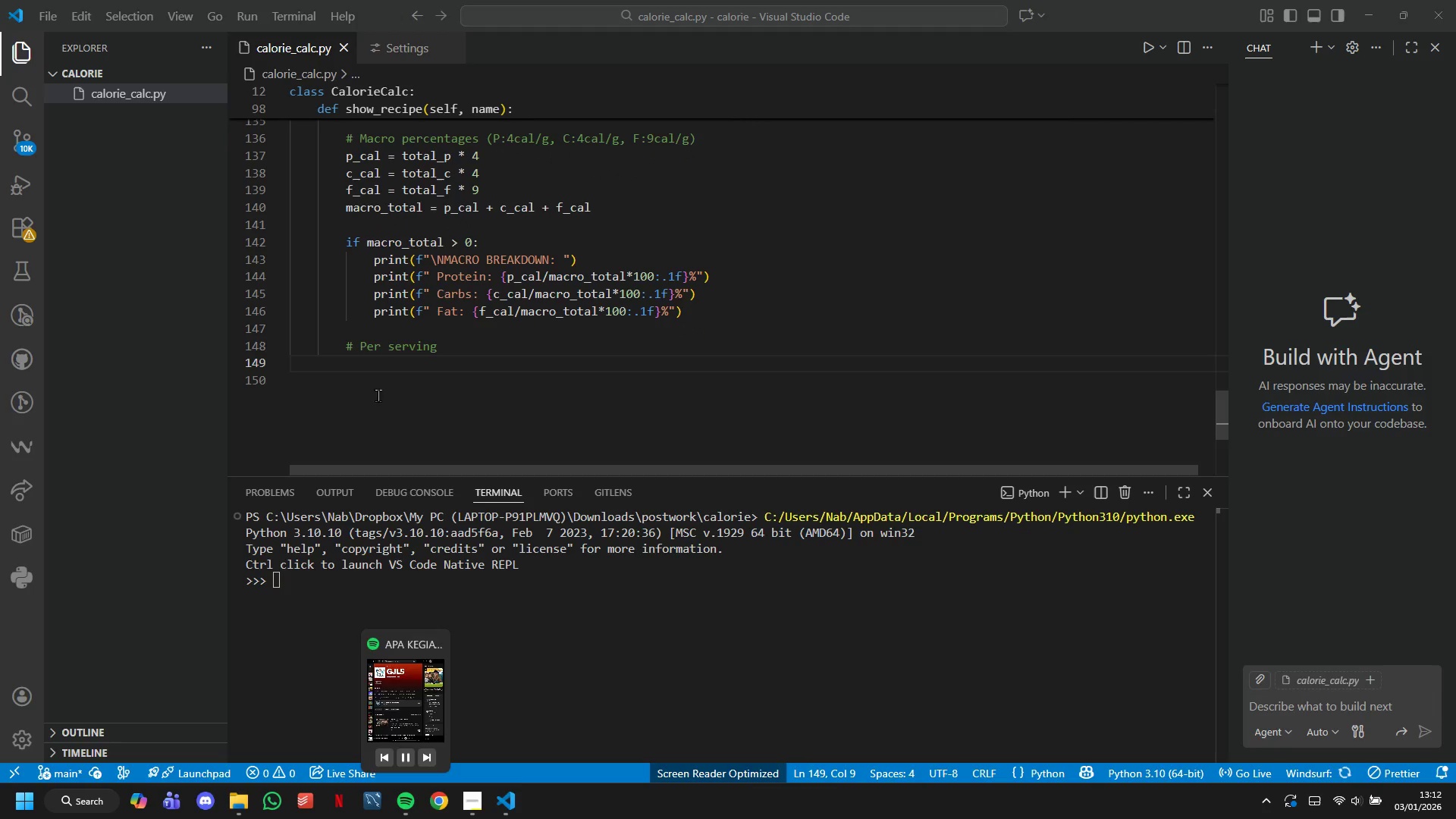 
left_click([383, 365])
 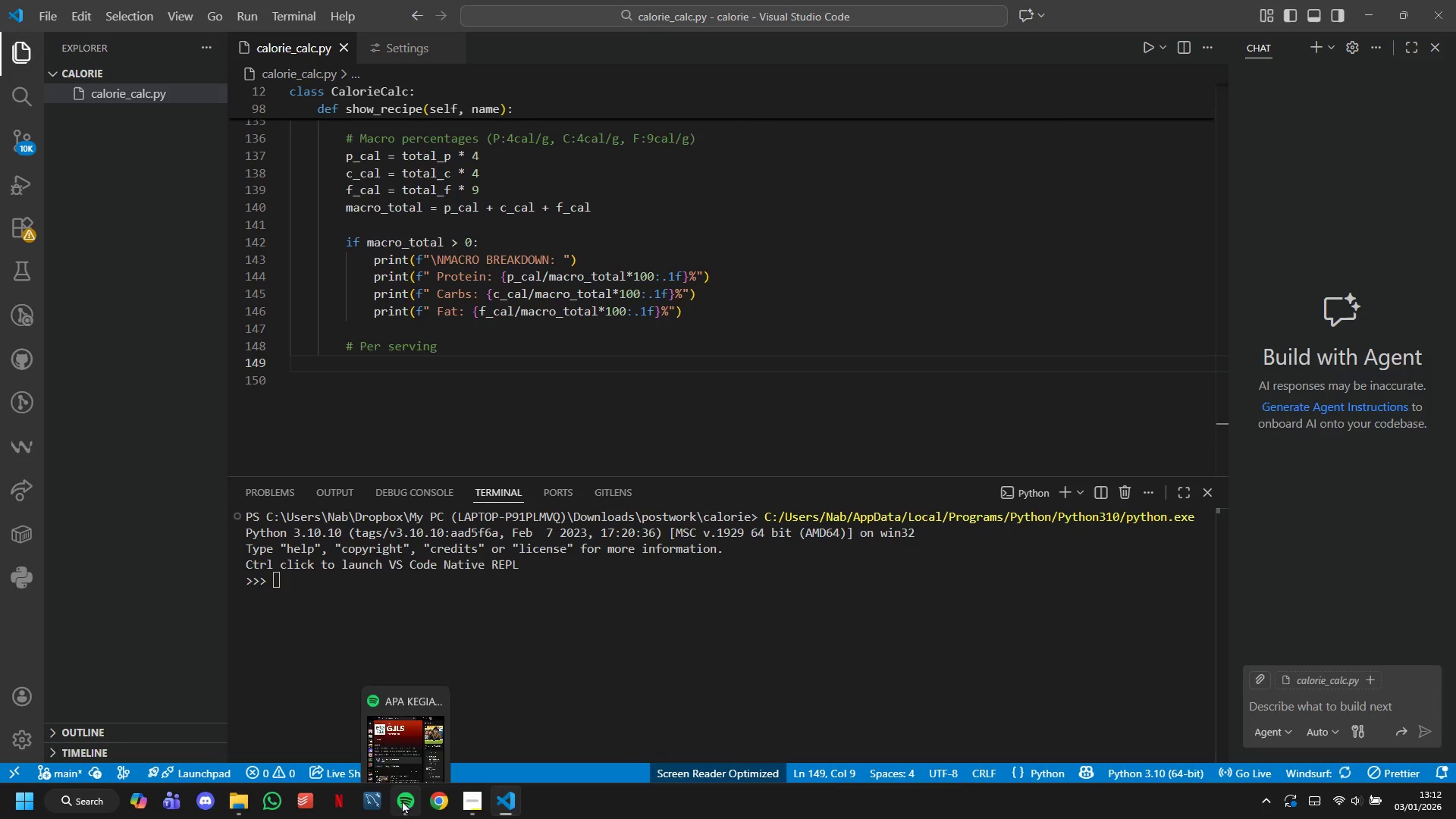 
left_click([403, 760])
 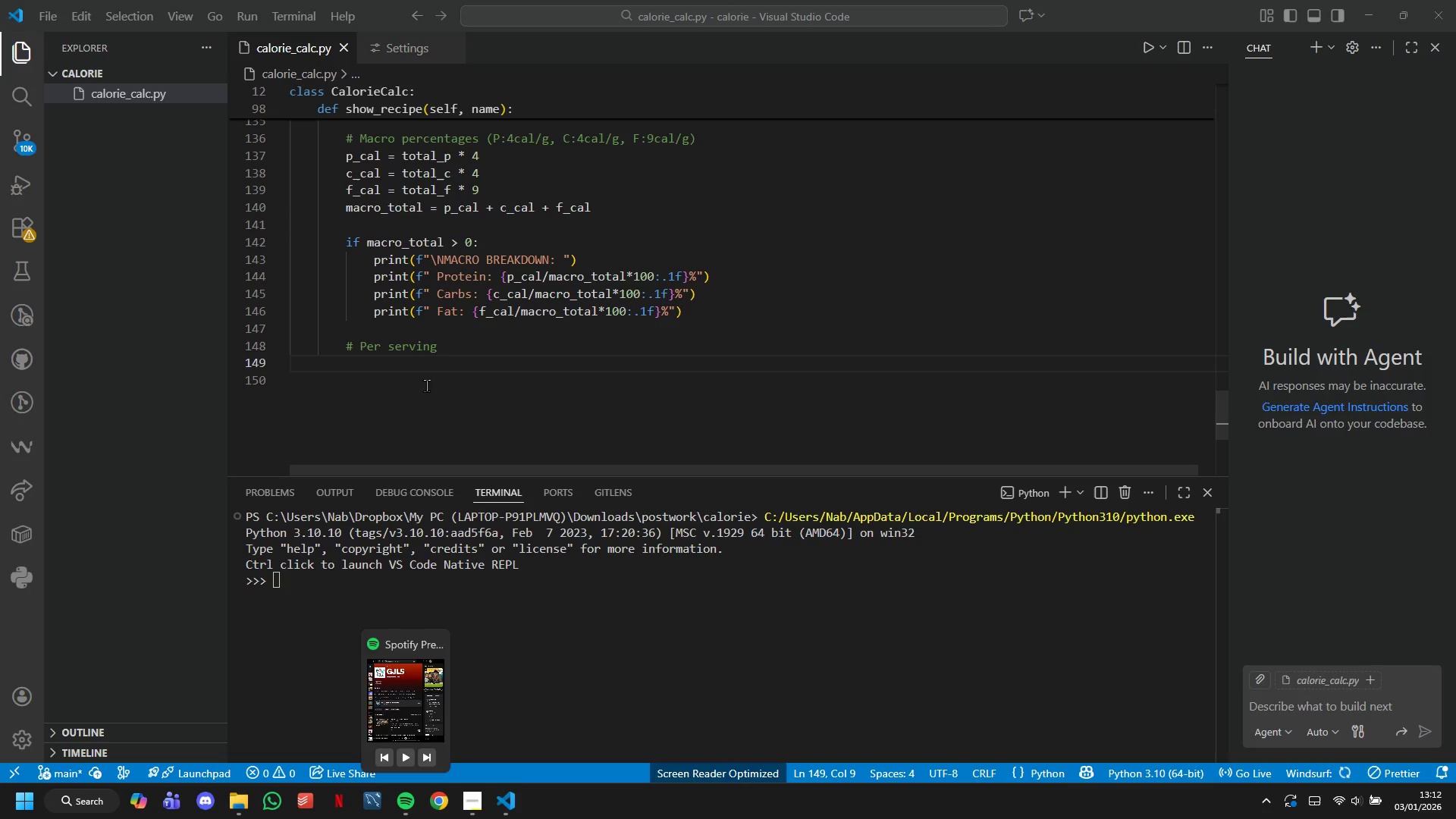 
left_click([426, 362])
 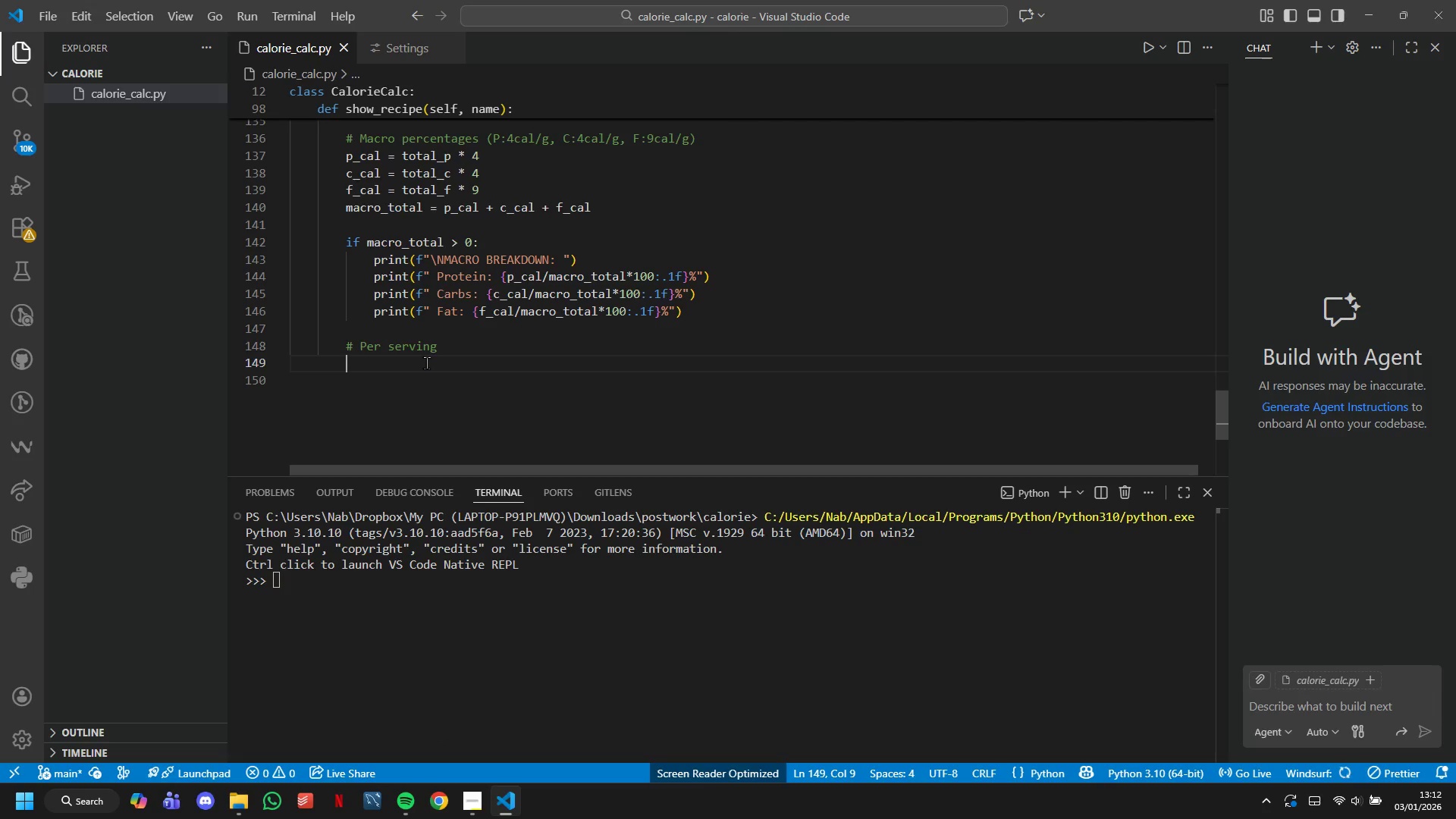 
type(print(f"")
 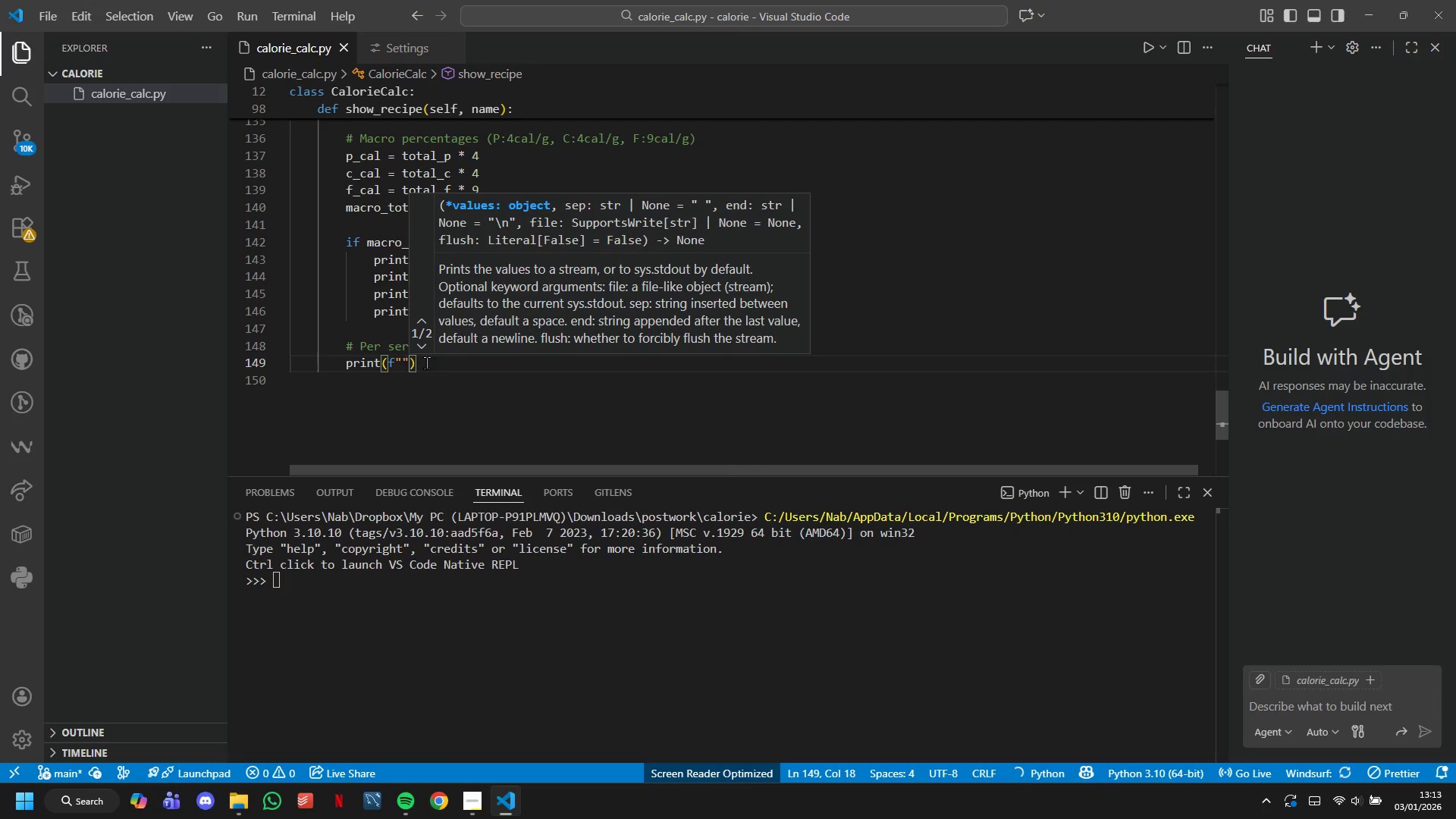 
key(Shift+ArrowLeft)
 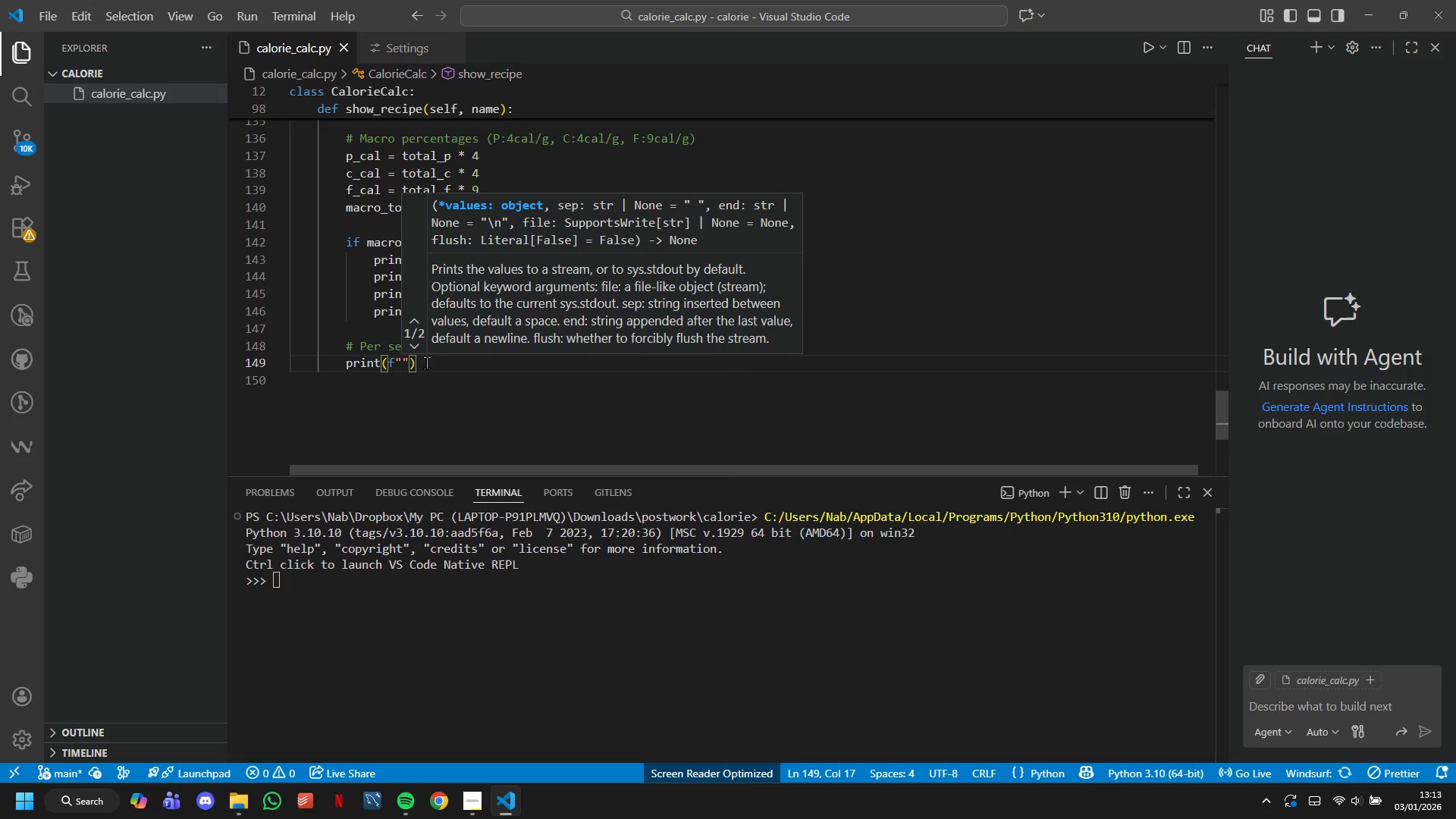 
type(\n PER SERVING:)
 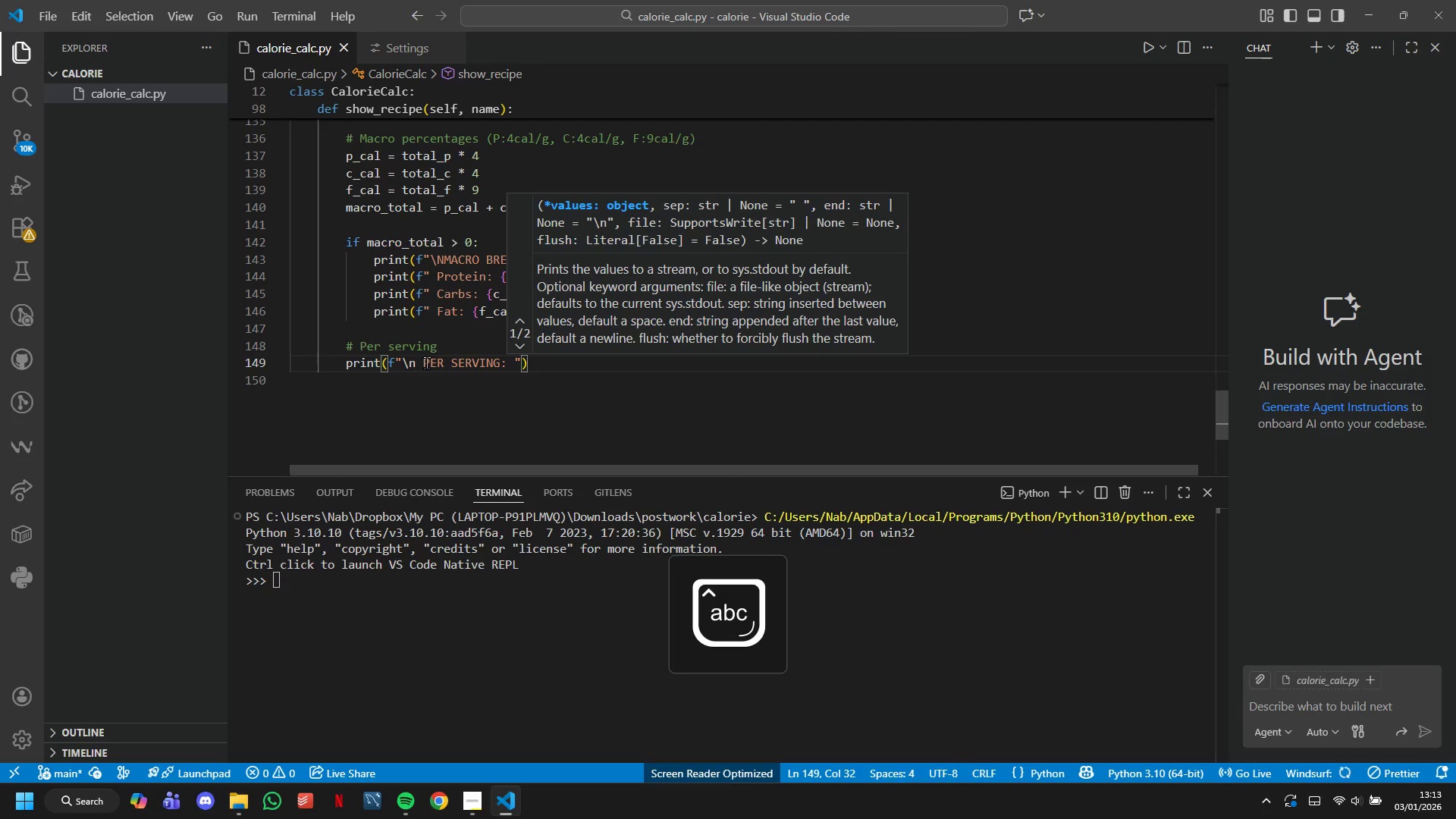 
key(ArrowRight)
 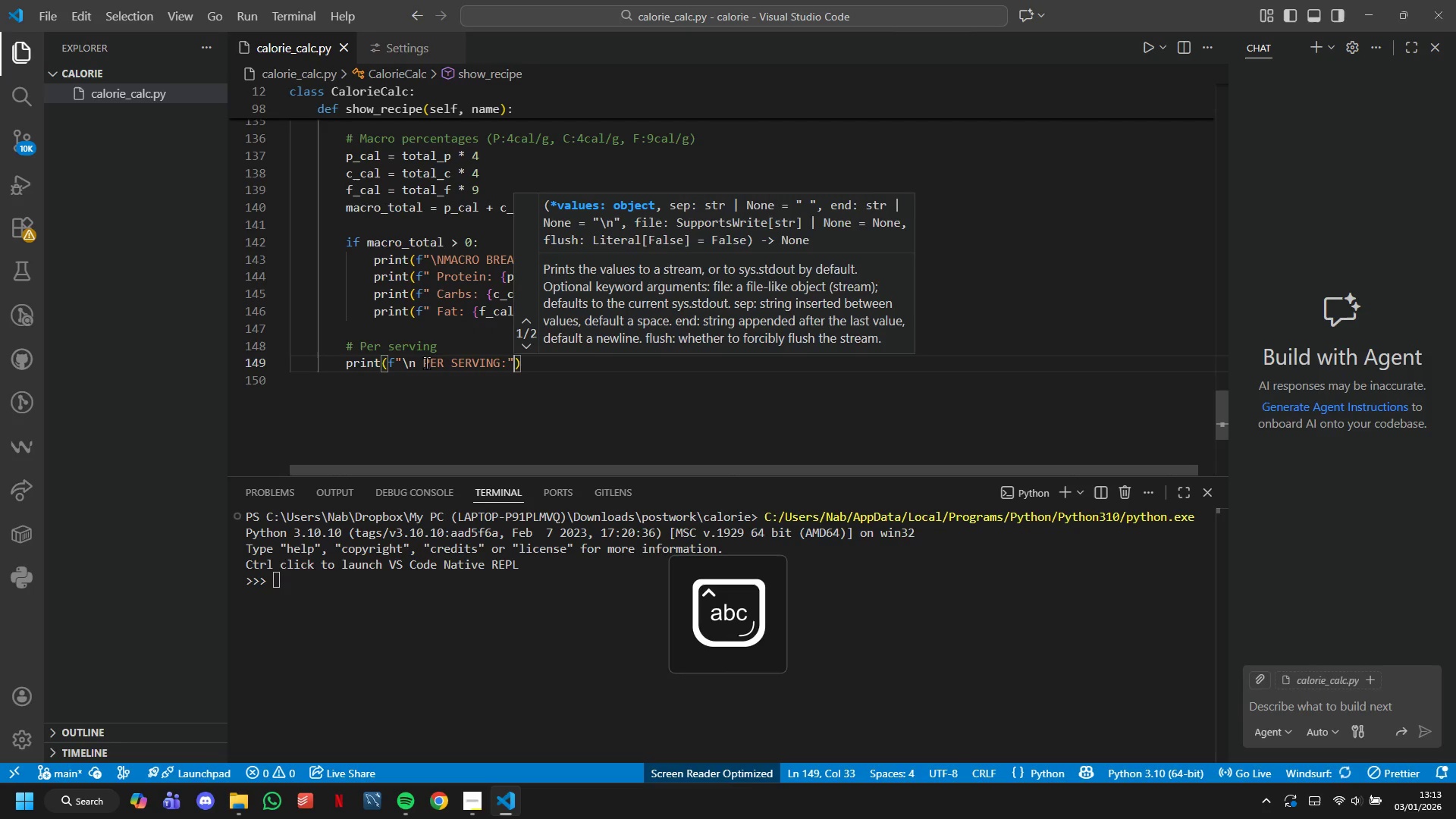 
key(ArrowRight)
 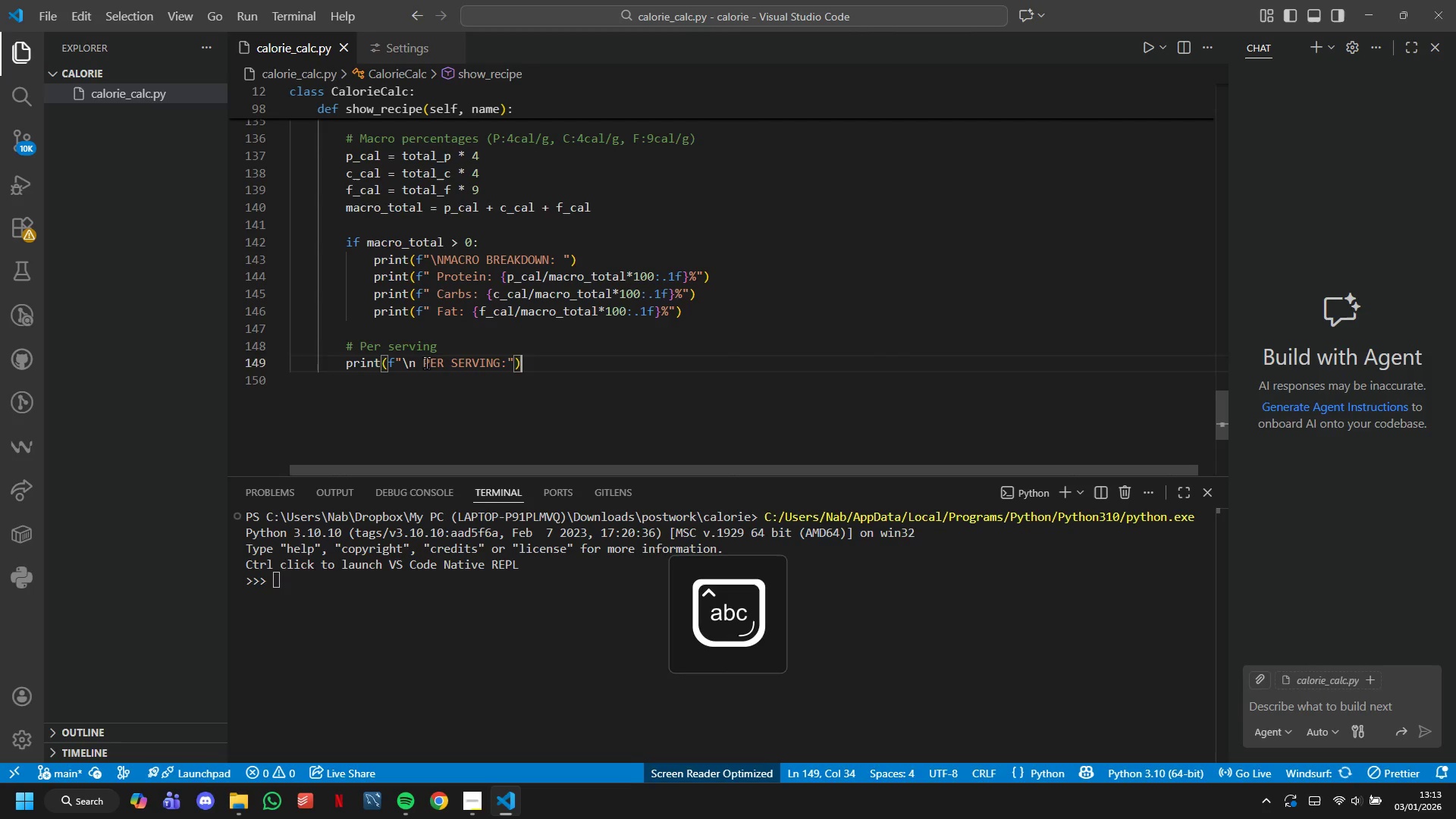 
key(ArrowRight)
 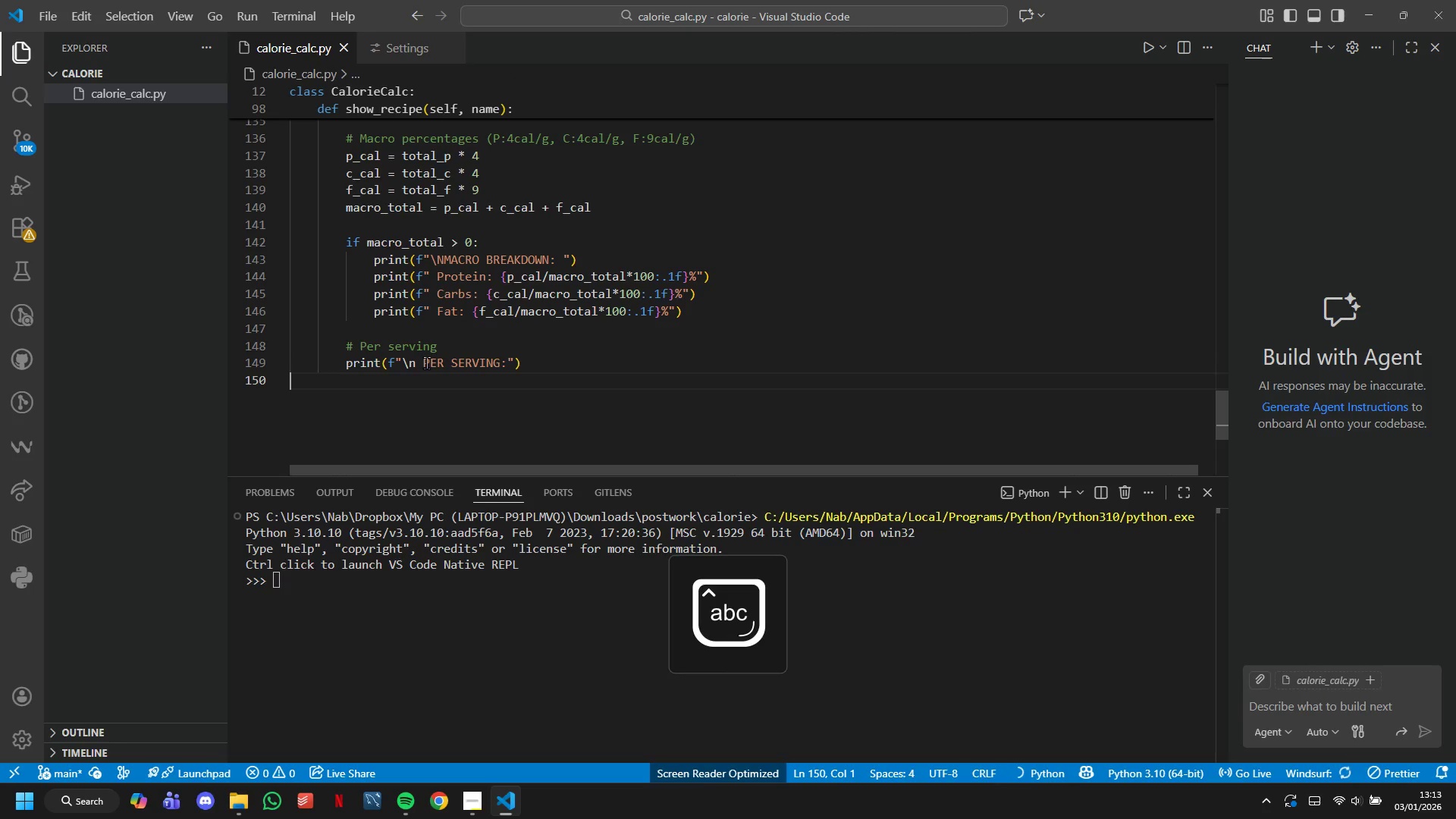 
key(ArrowLeft)
 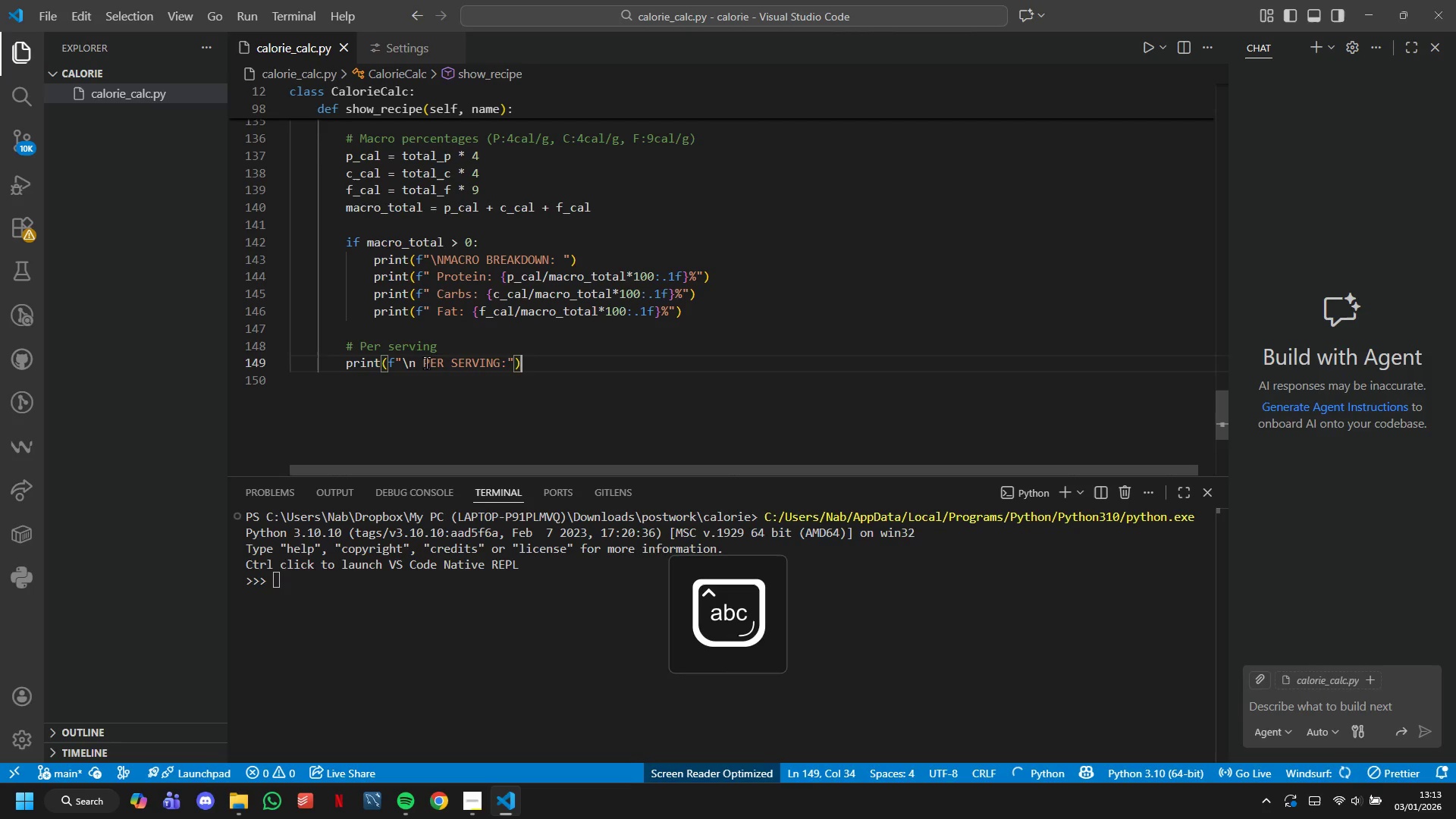 
key(Enter)
 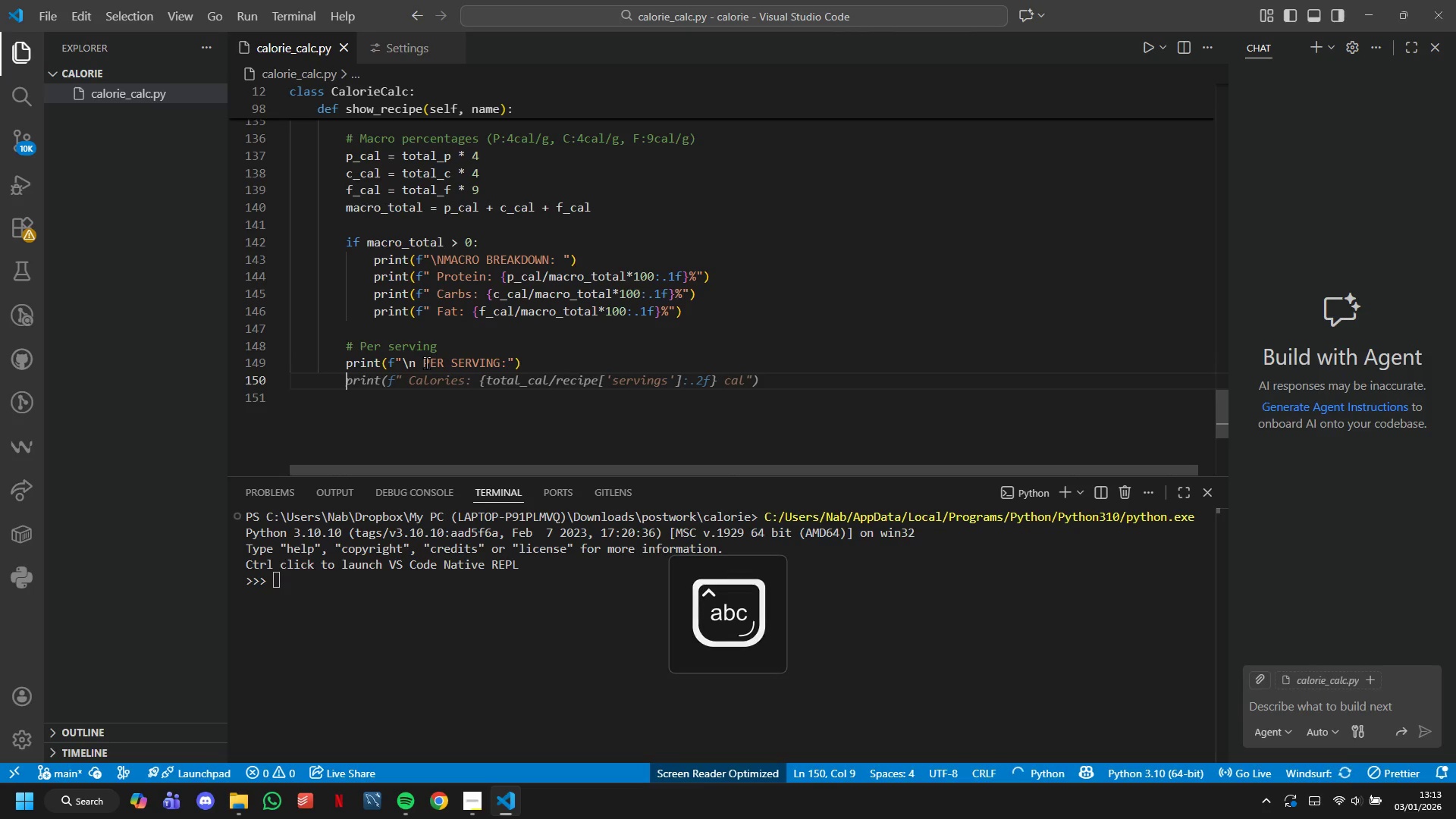 
type(print(F" Calories: )
 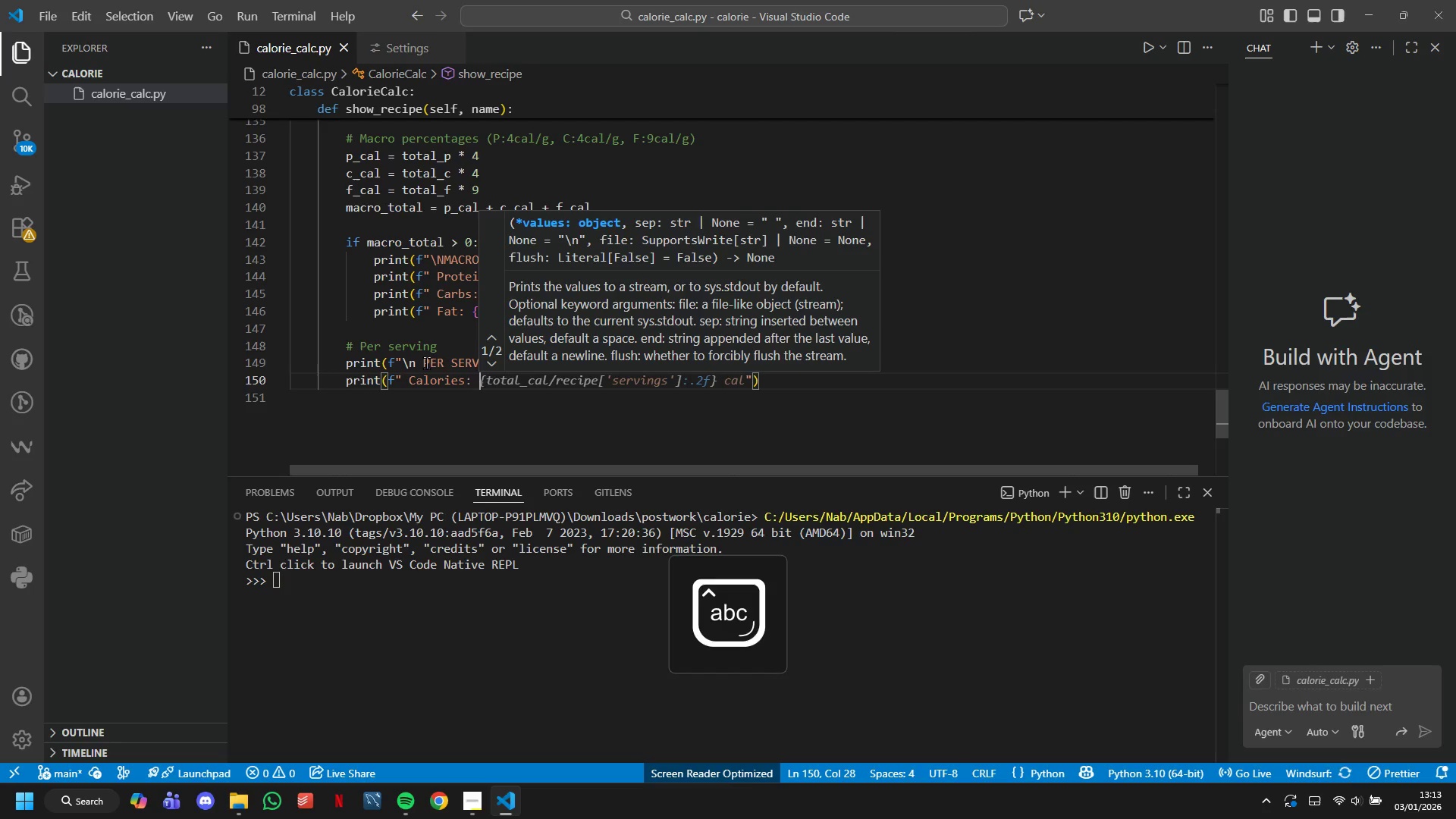 
type({totl_cal/recipe['servings)
 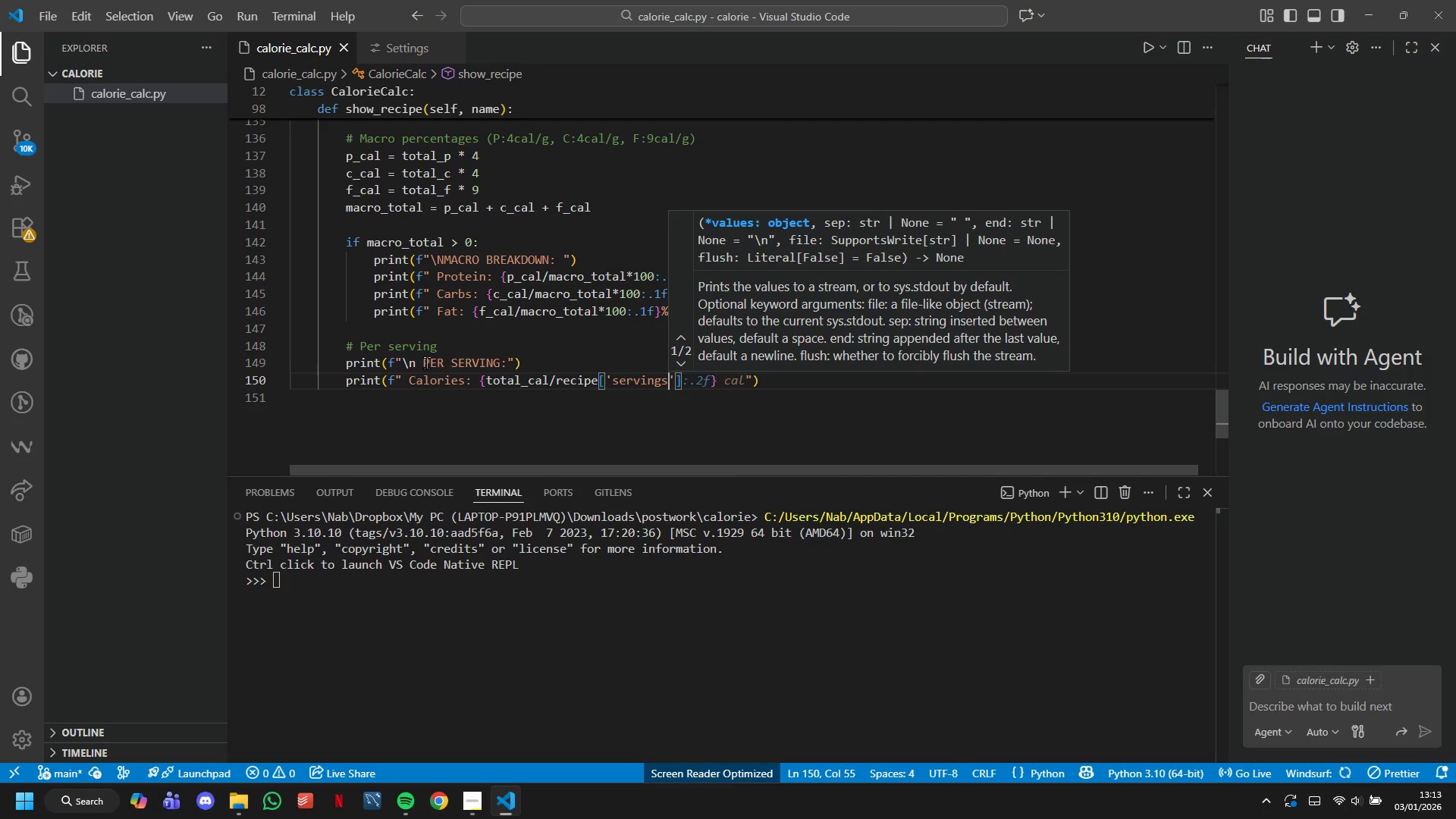 
 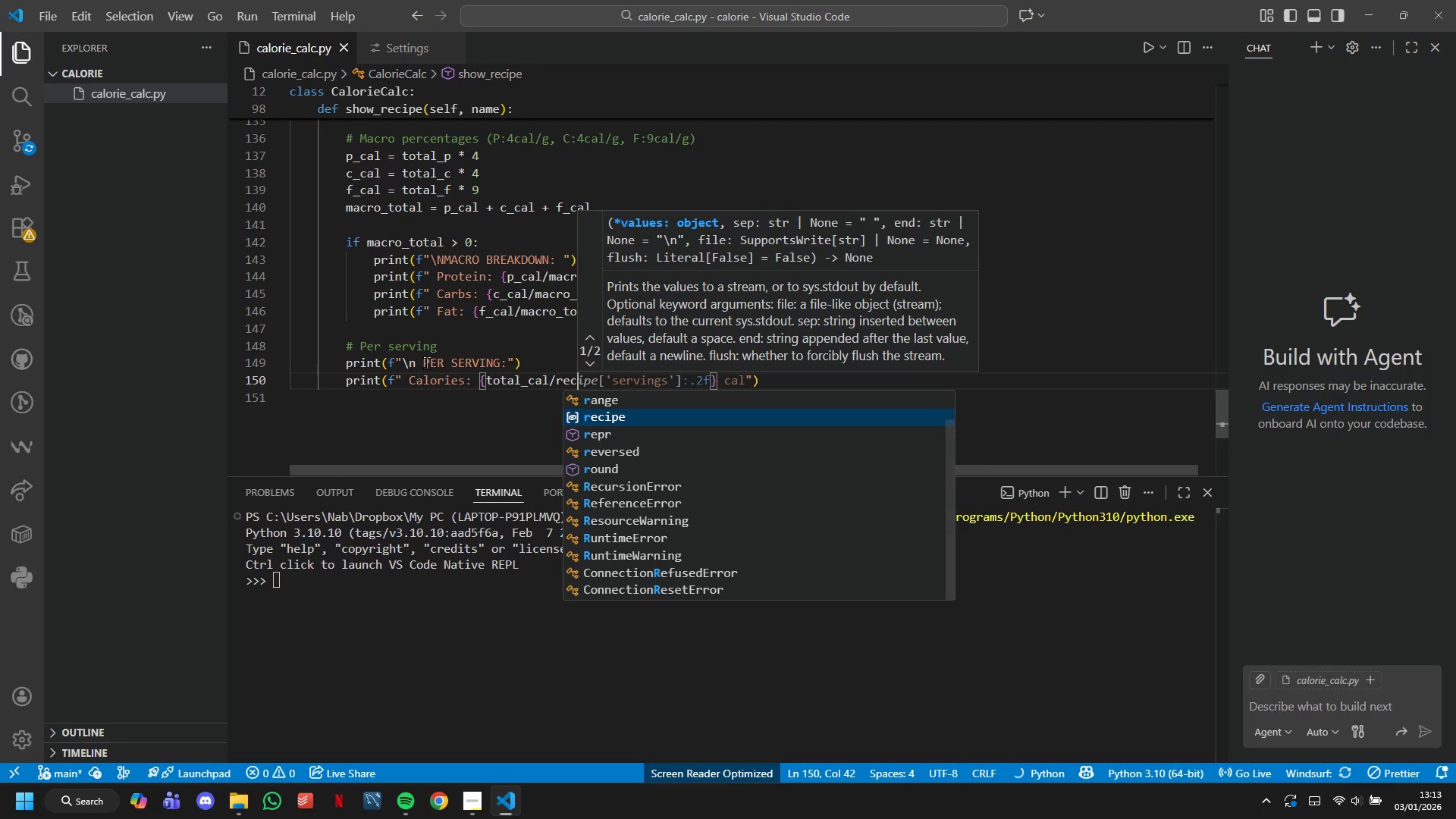 
key(ArrowRight)
 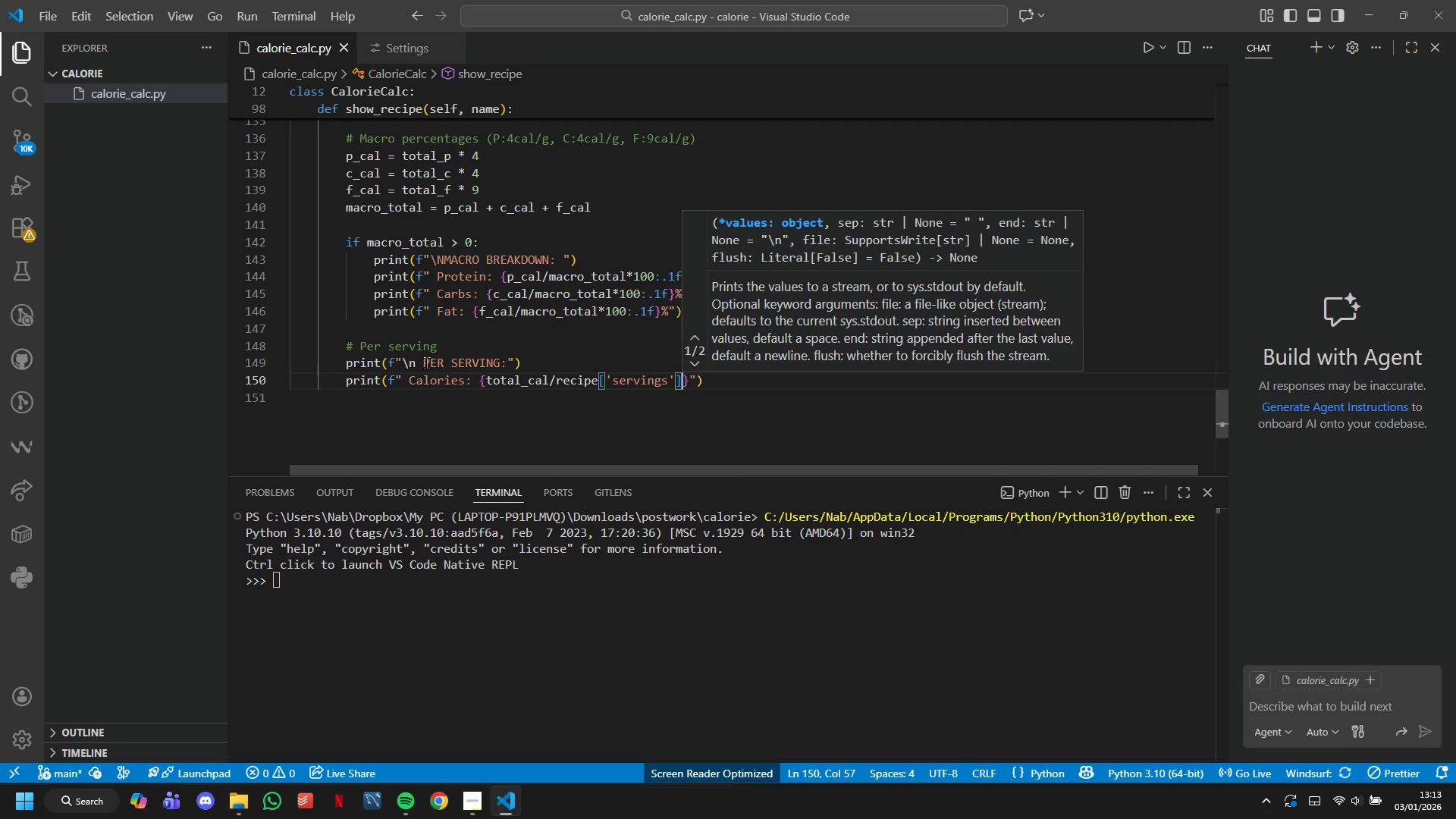 
key(ArrowRight)
 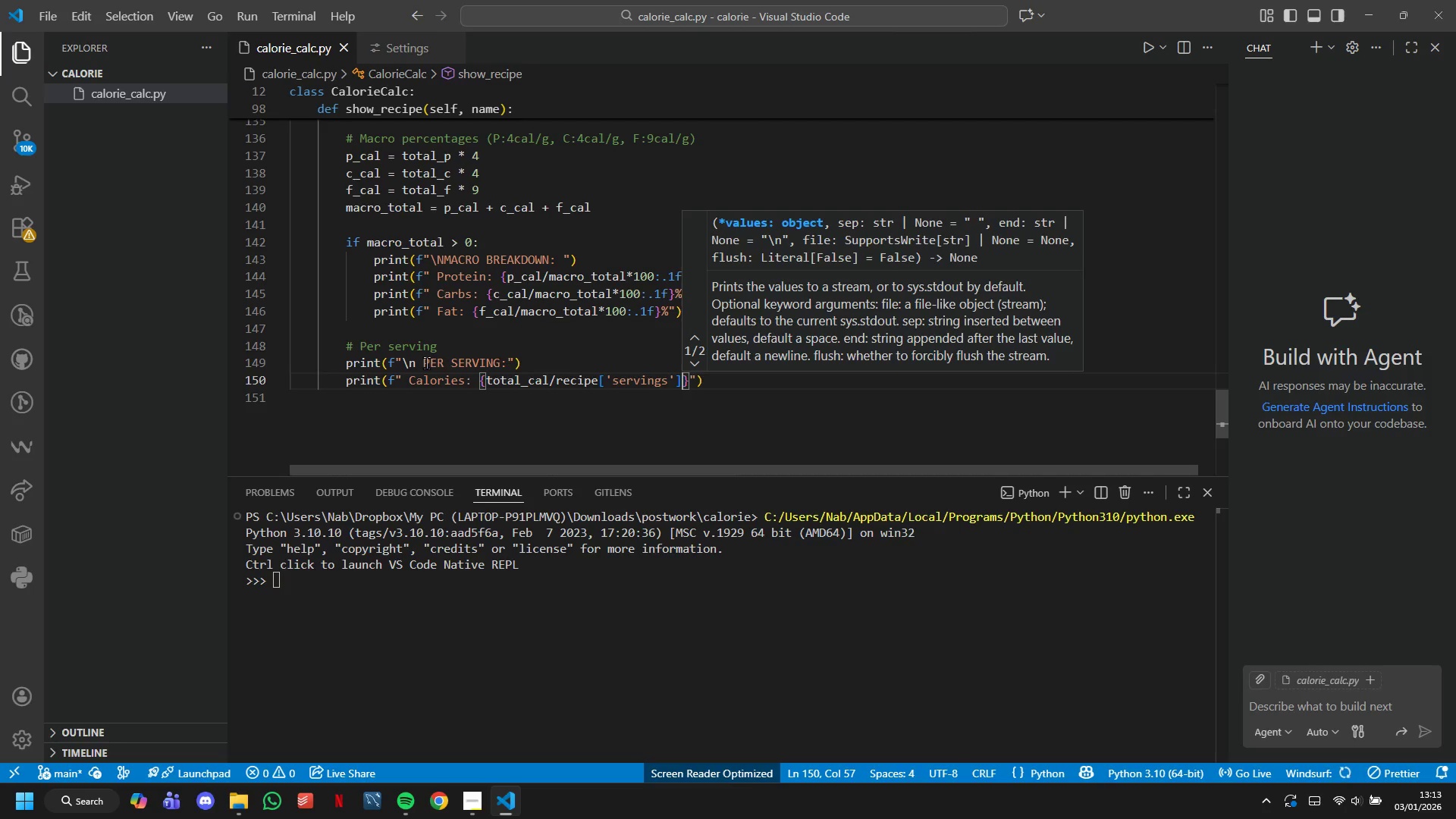 
type(:.1f)
 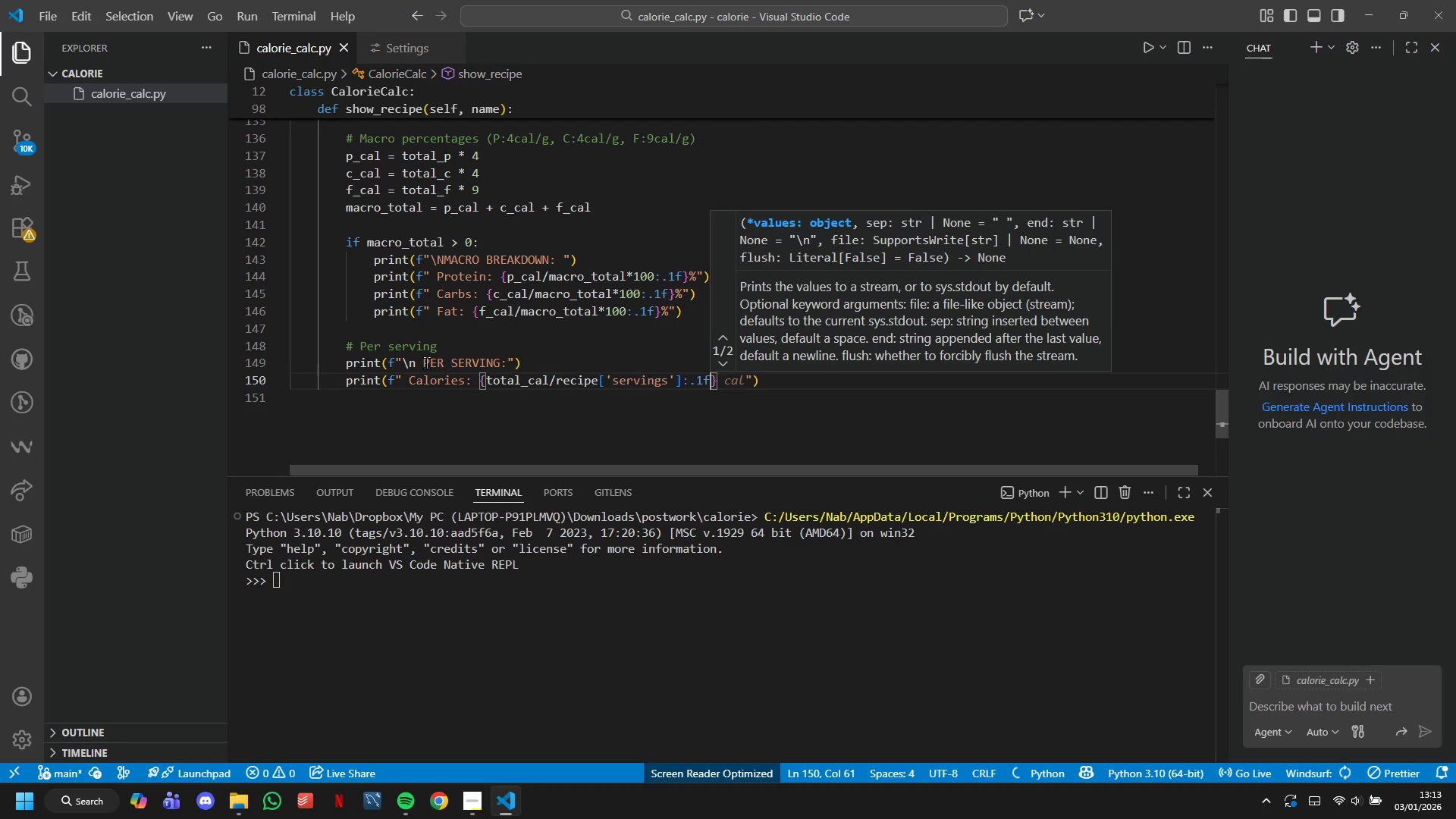 
key(ArrowRight)
 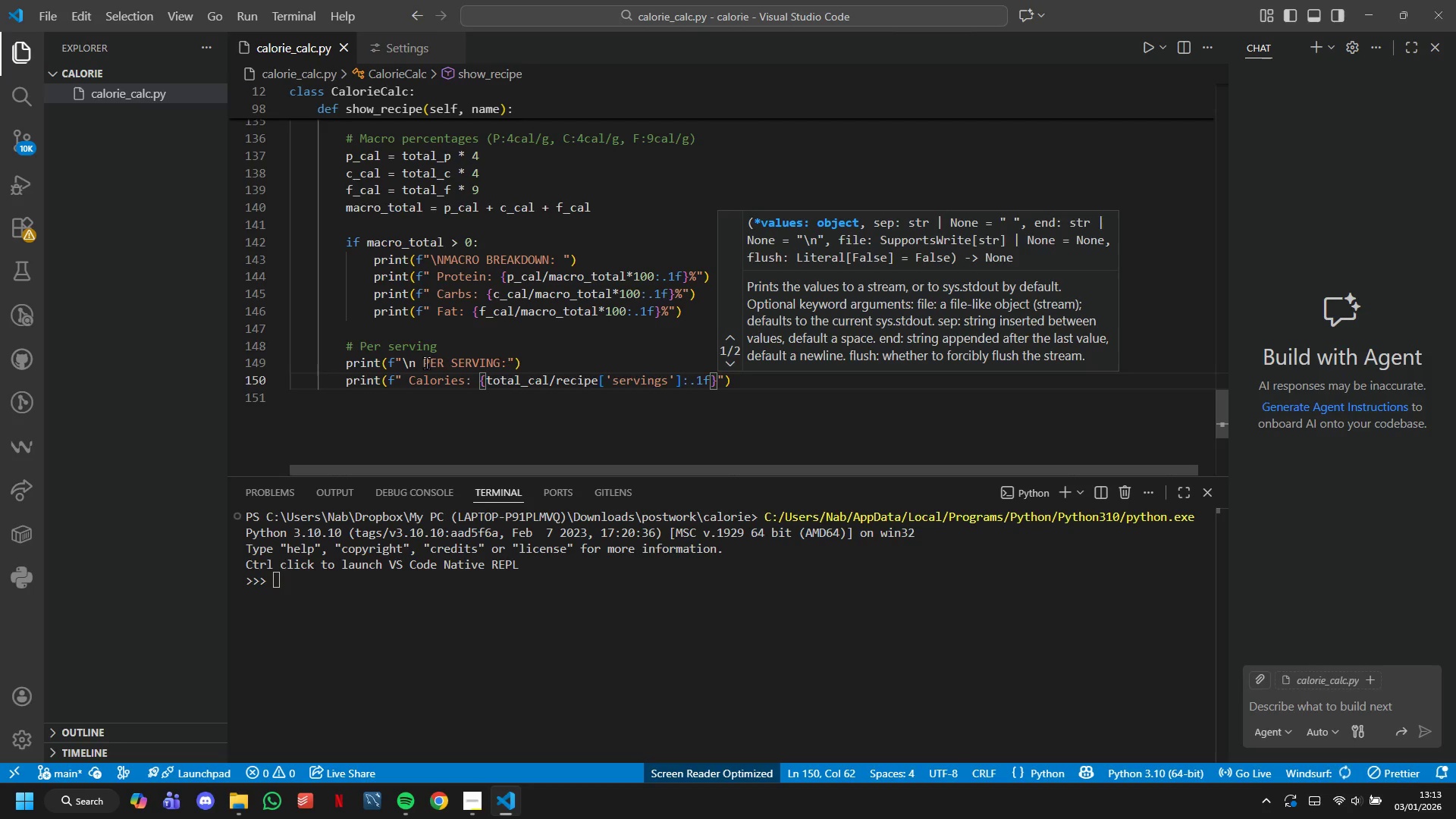 
type( cal)
 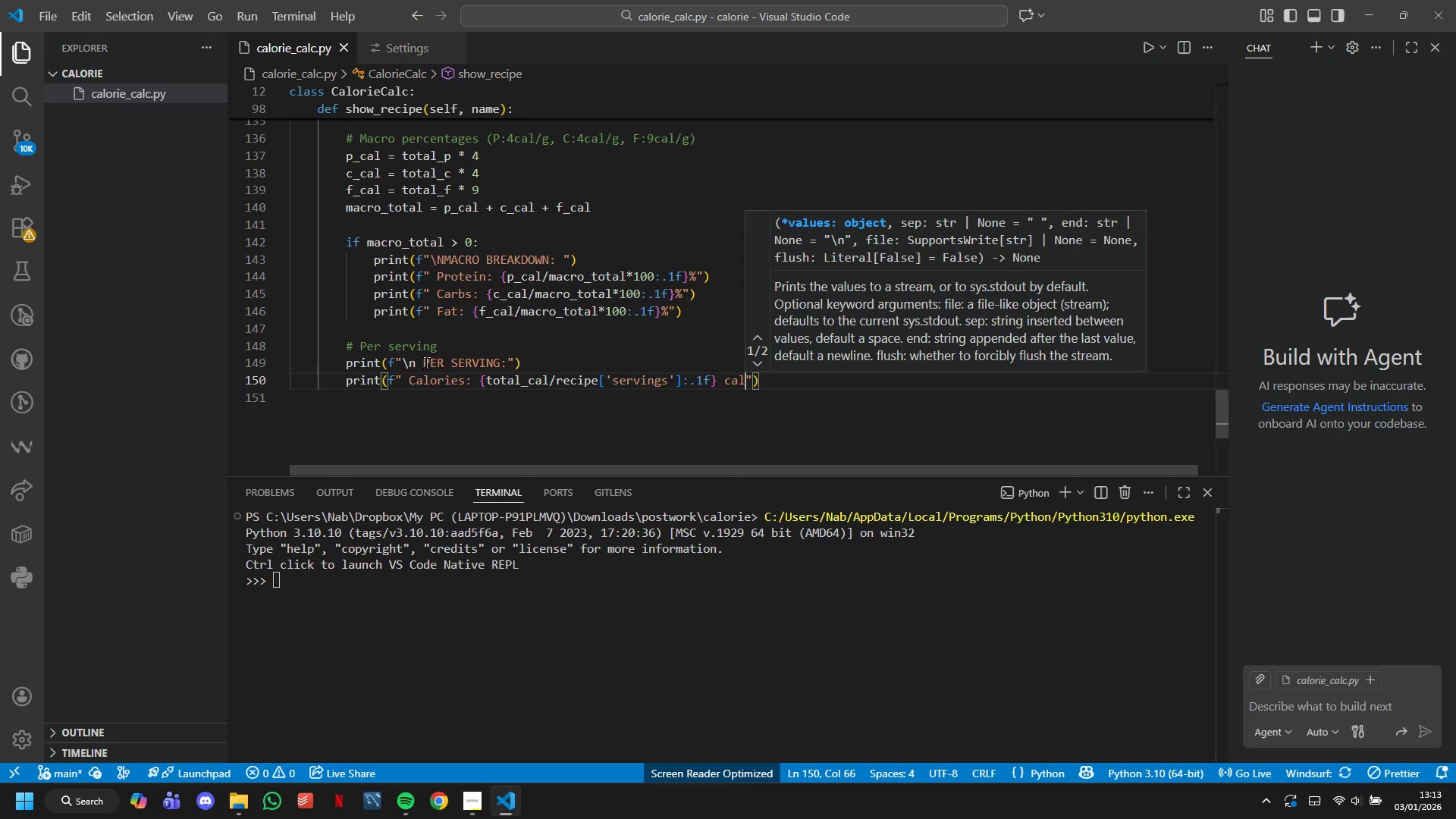 
key(ArrowRight)
 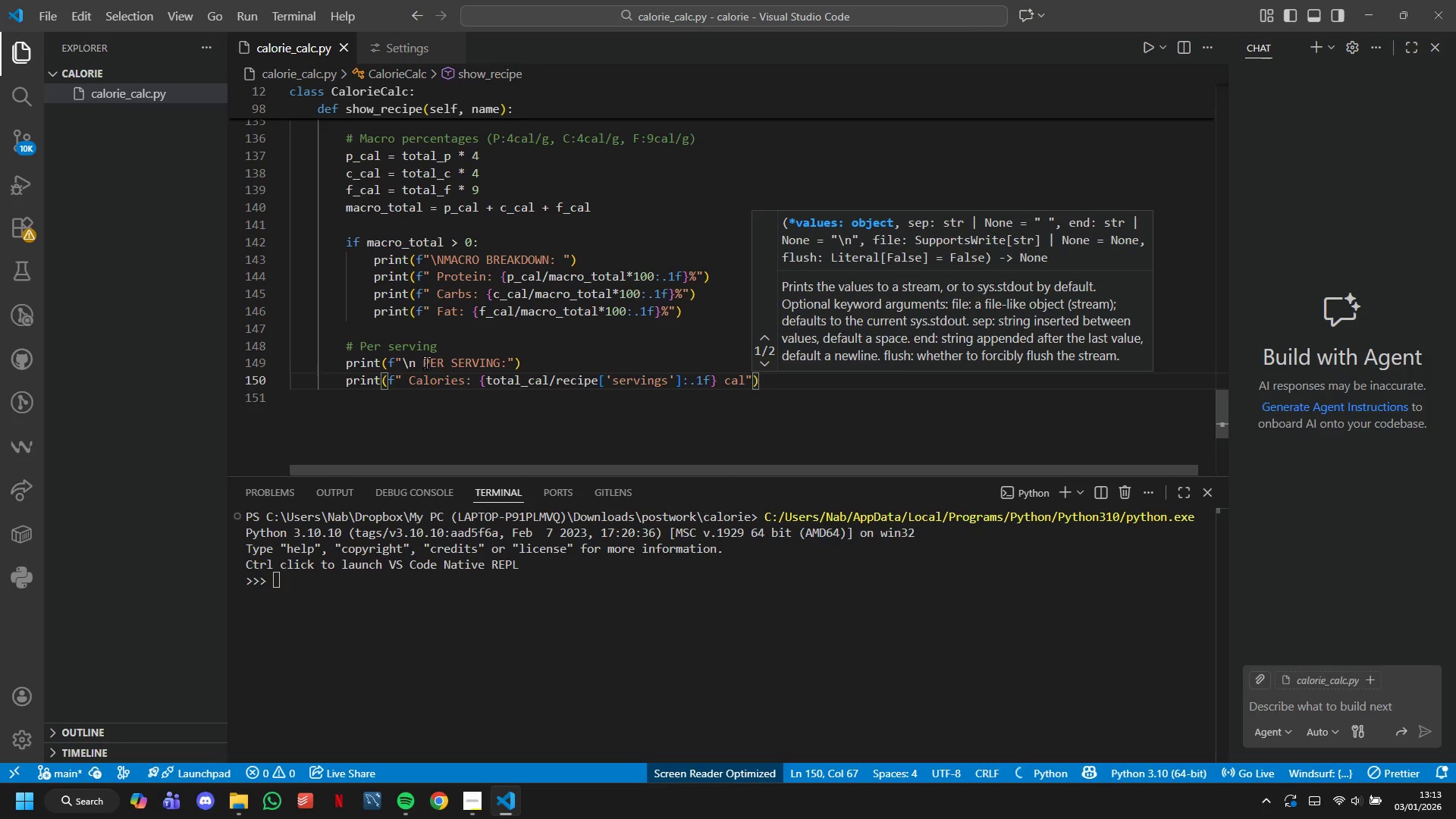 
key(ArrowRight)
 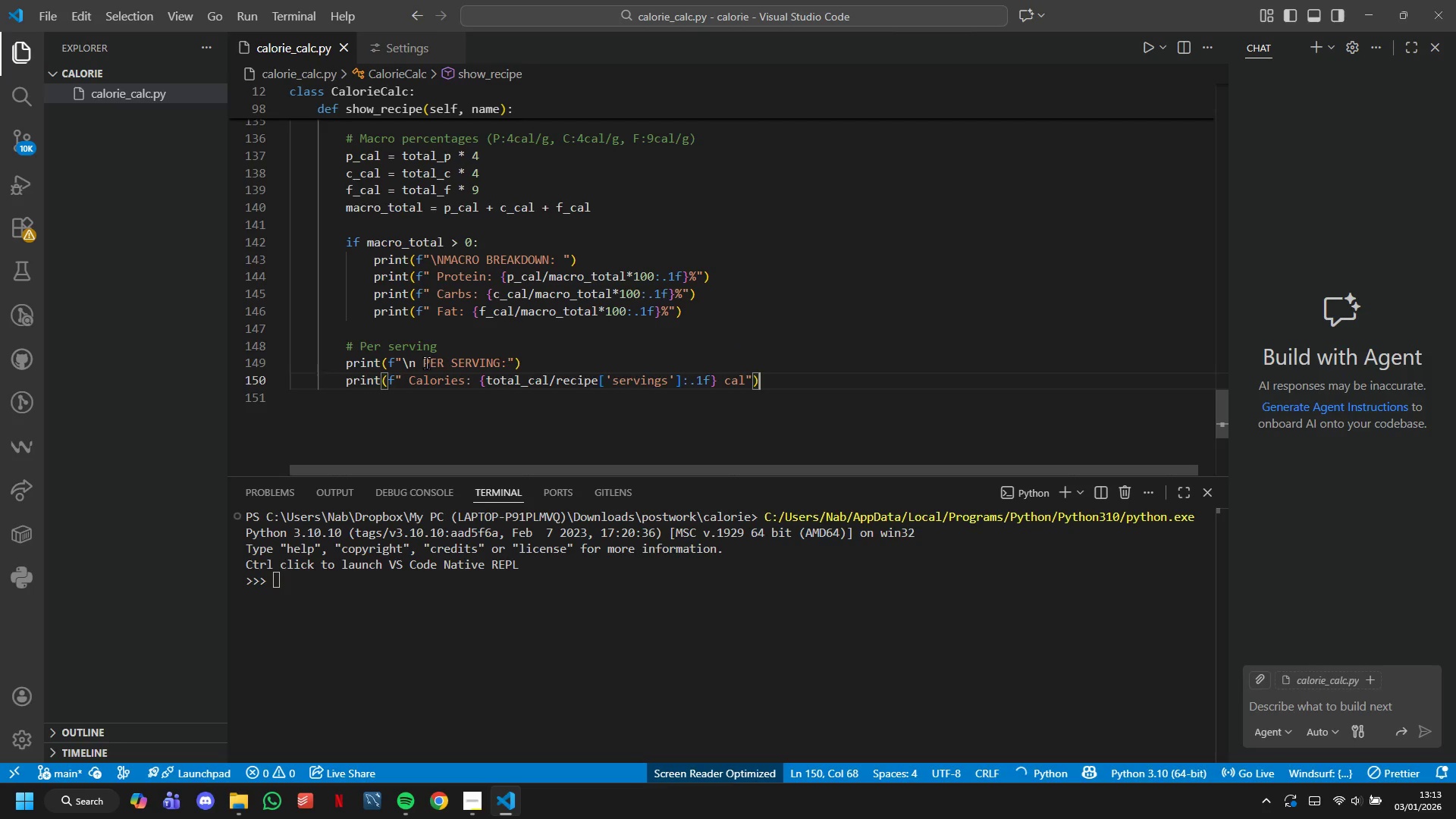 
key(Enter)
 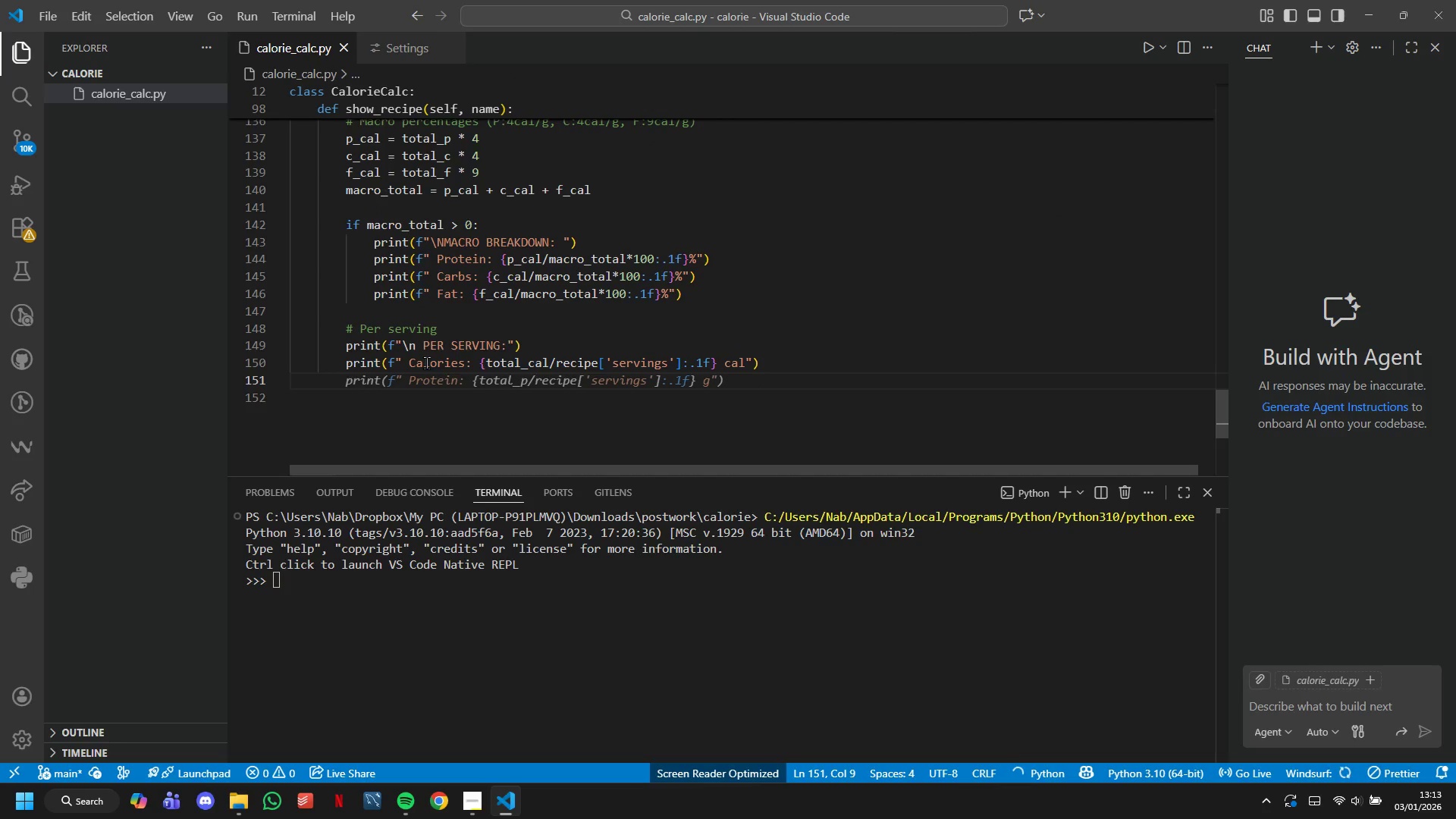 
type(print(f" Protein; {total_)
 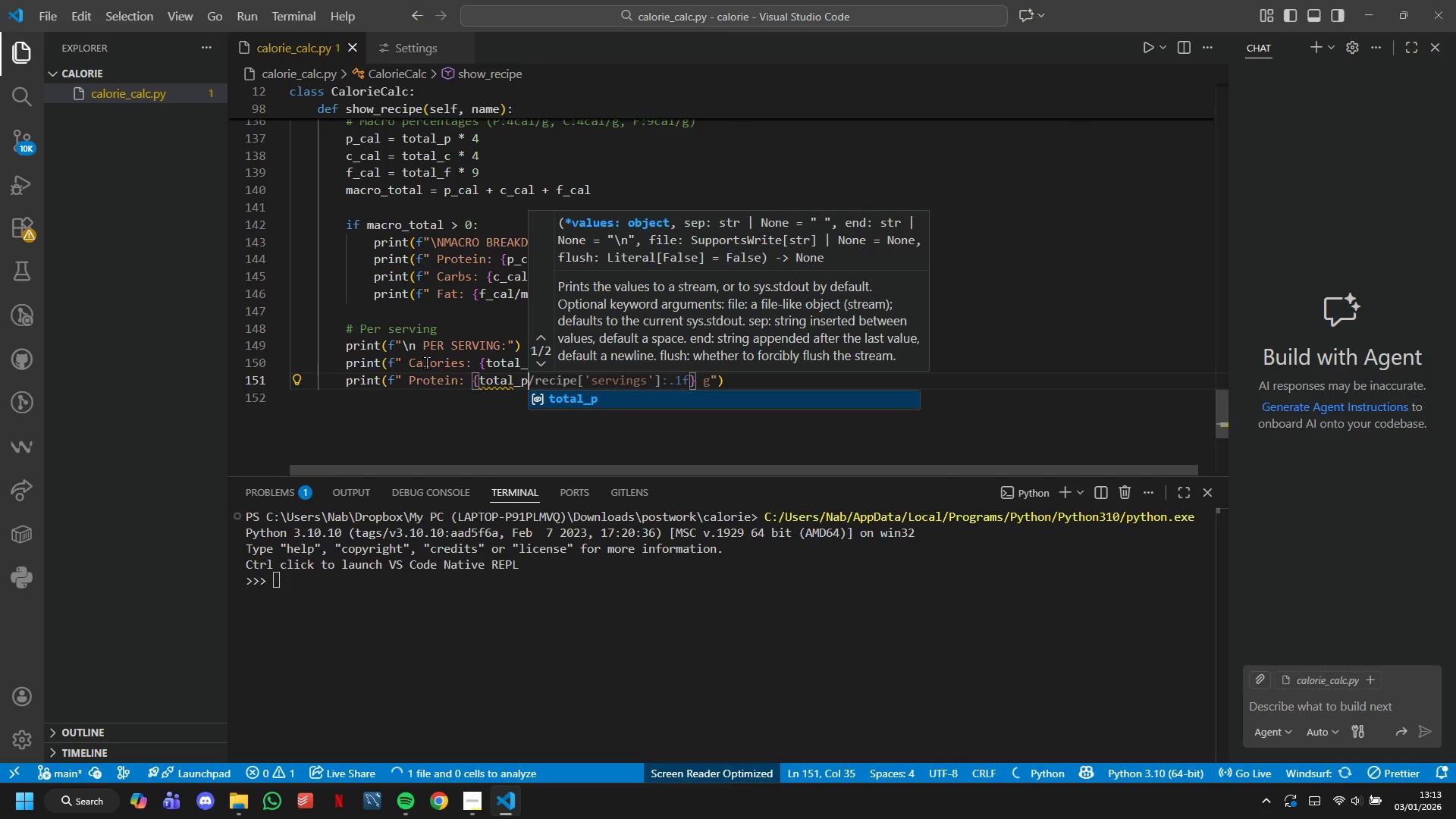 
key(Backslash)
 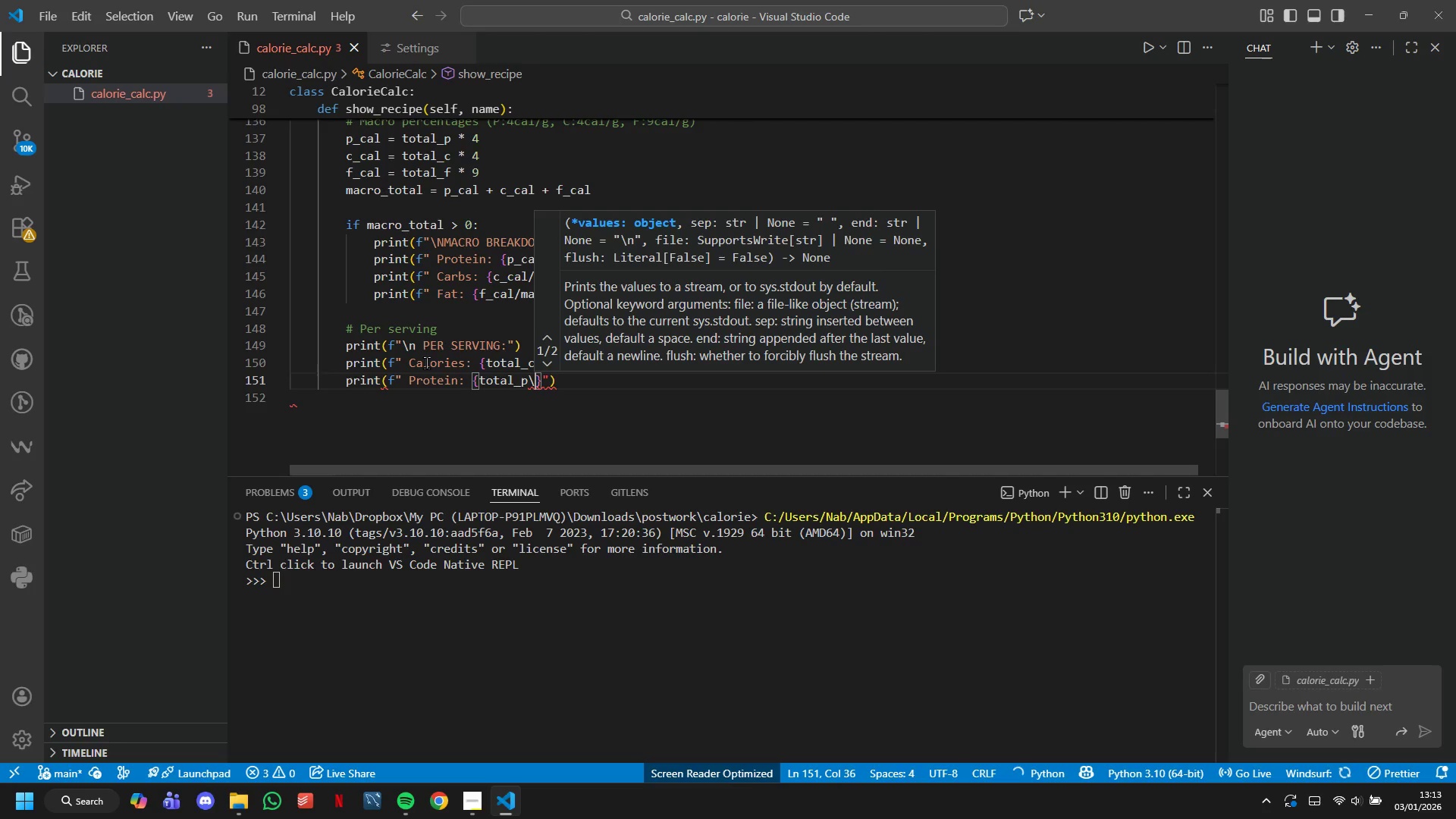 
key(Backspace)
 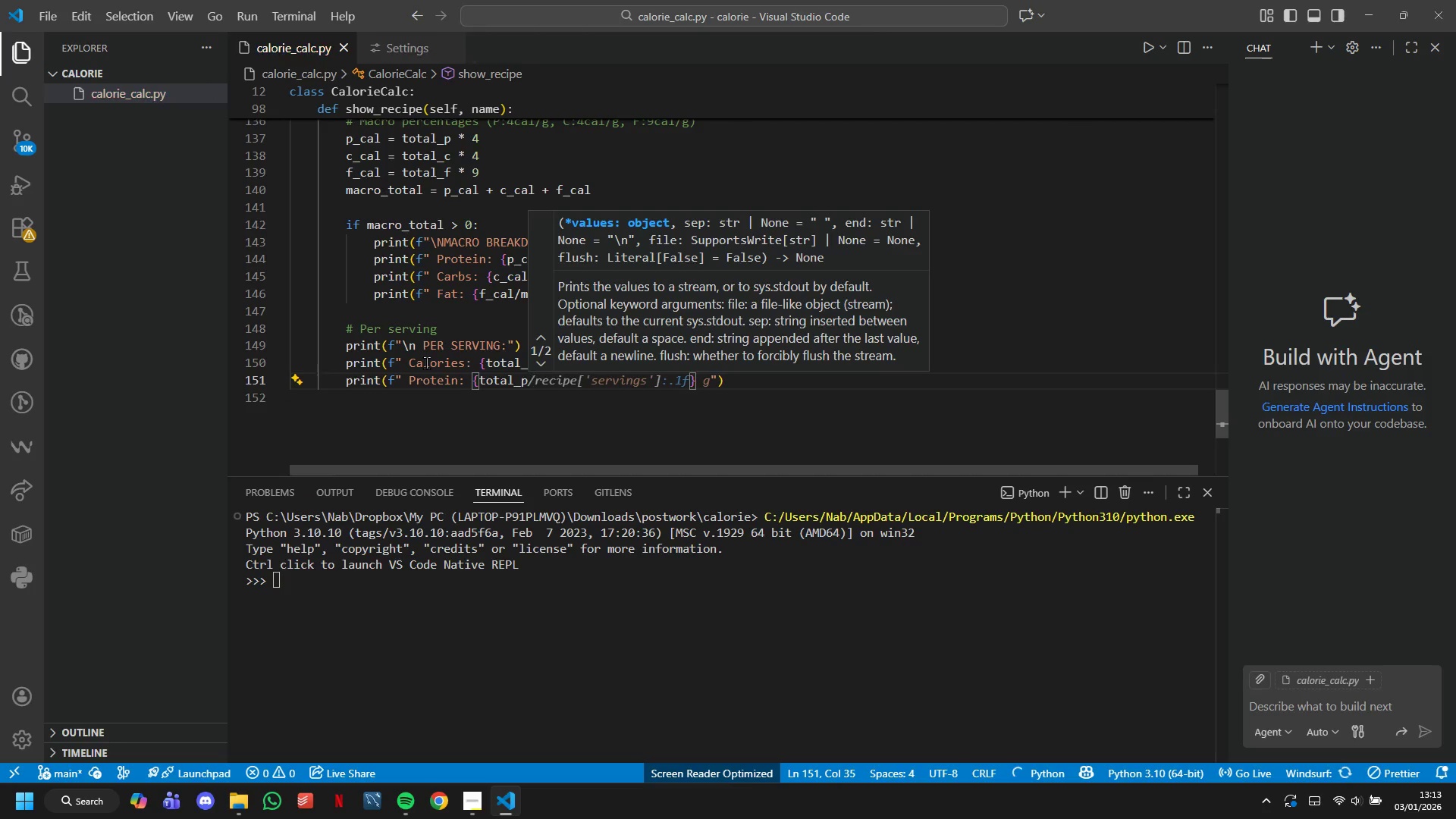 
key(Slash)
 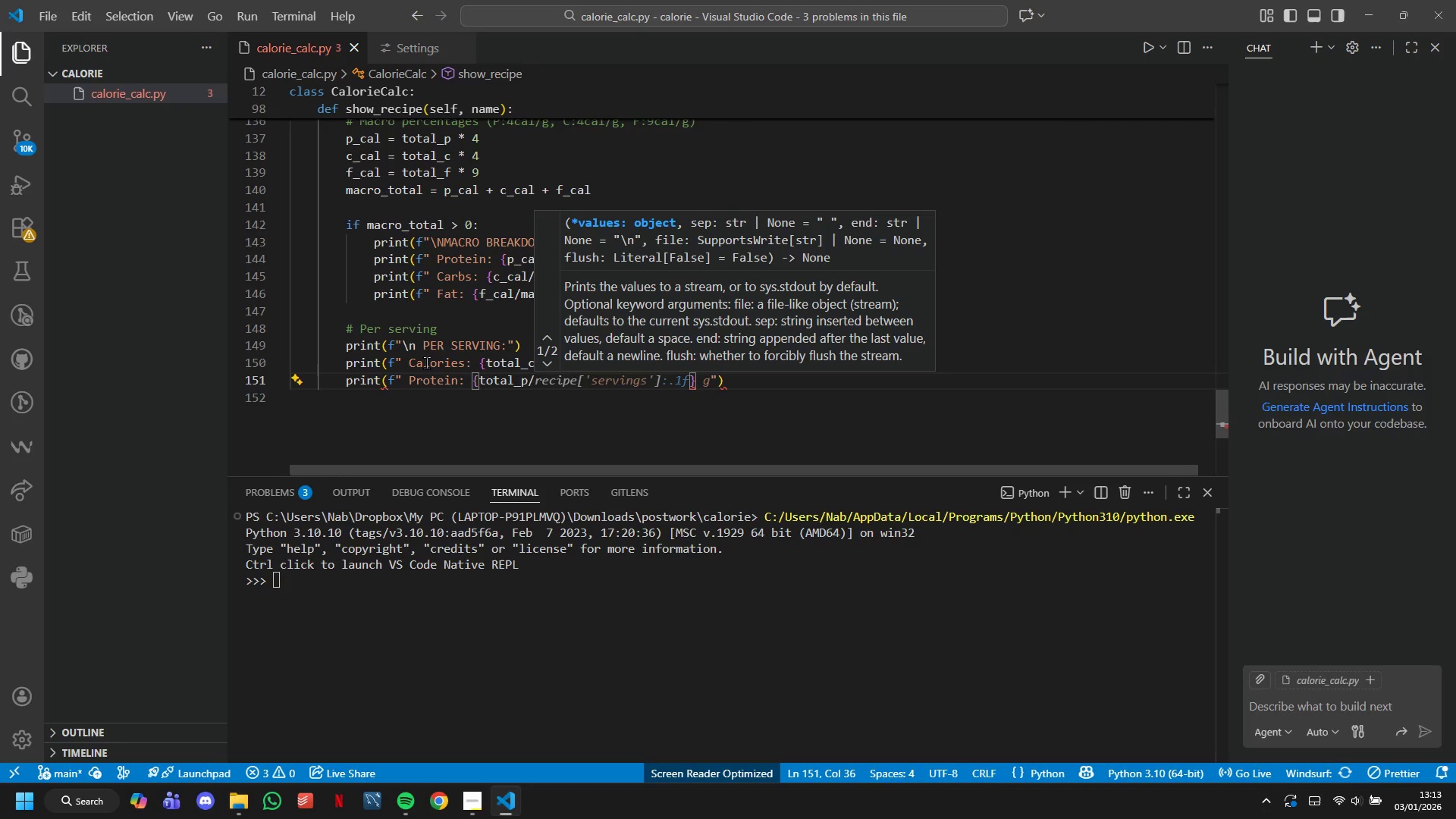 
key(Tab)
 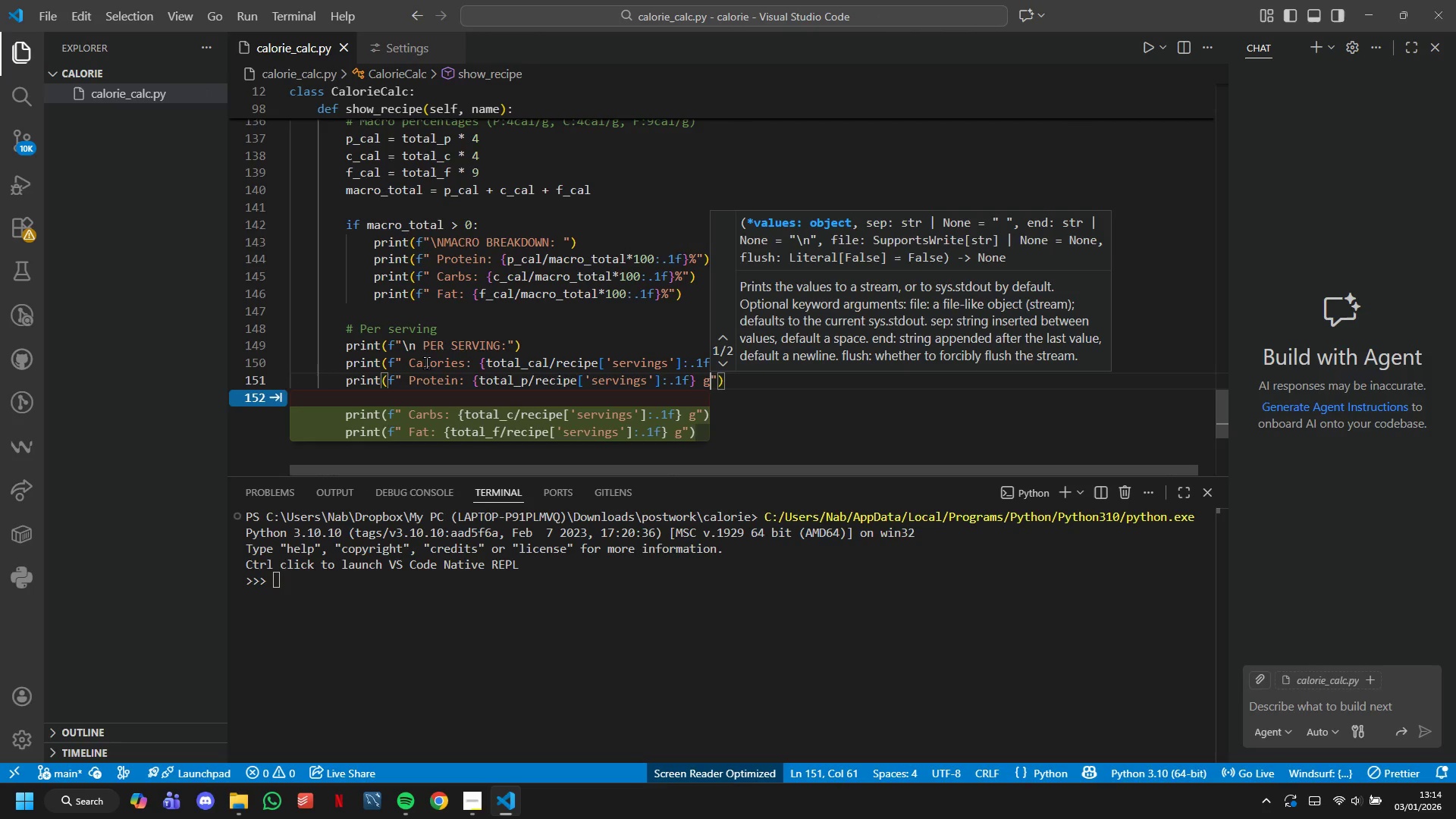 
key(ArrowRight)
 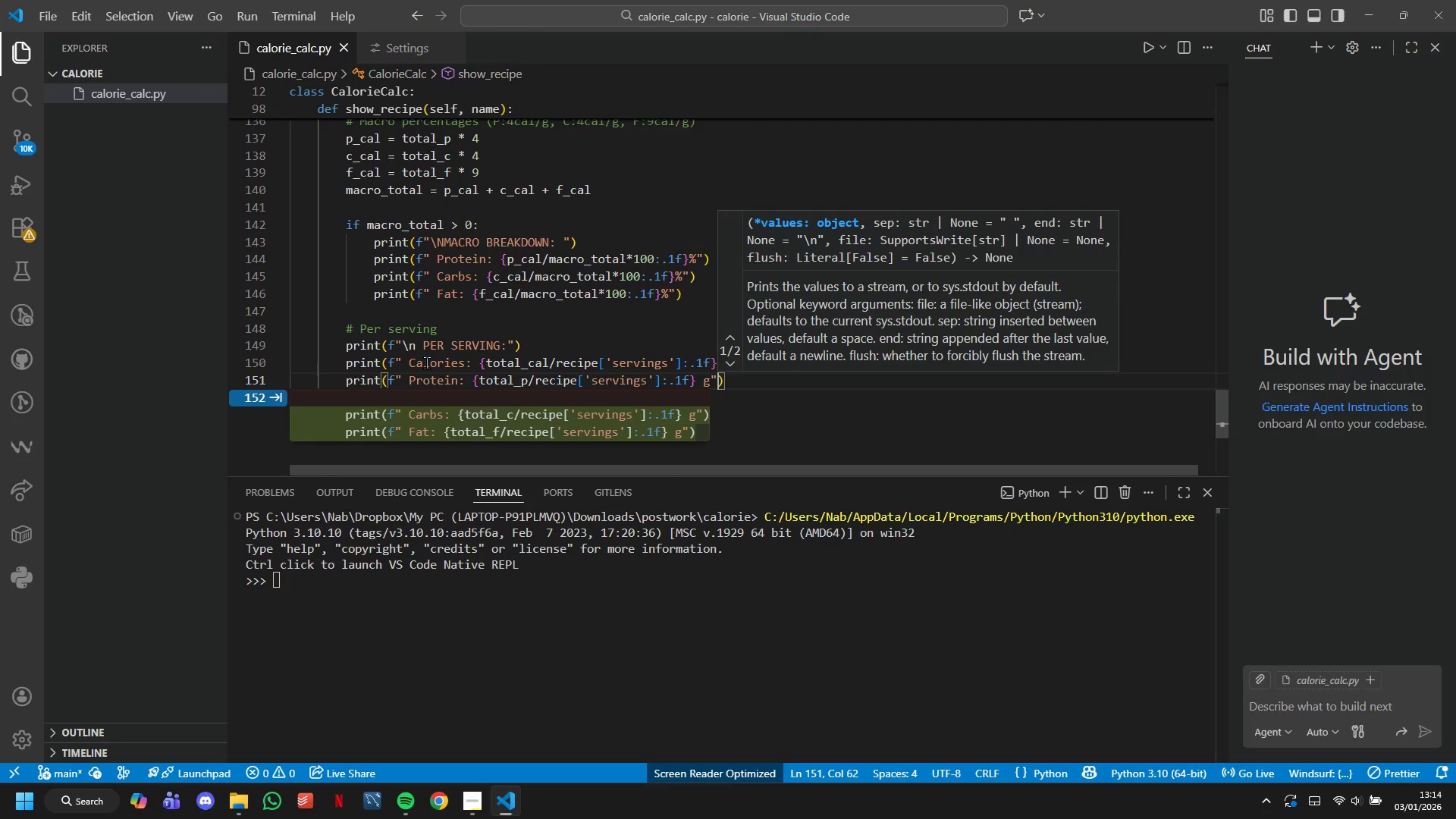 
key(ArrowRight)
 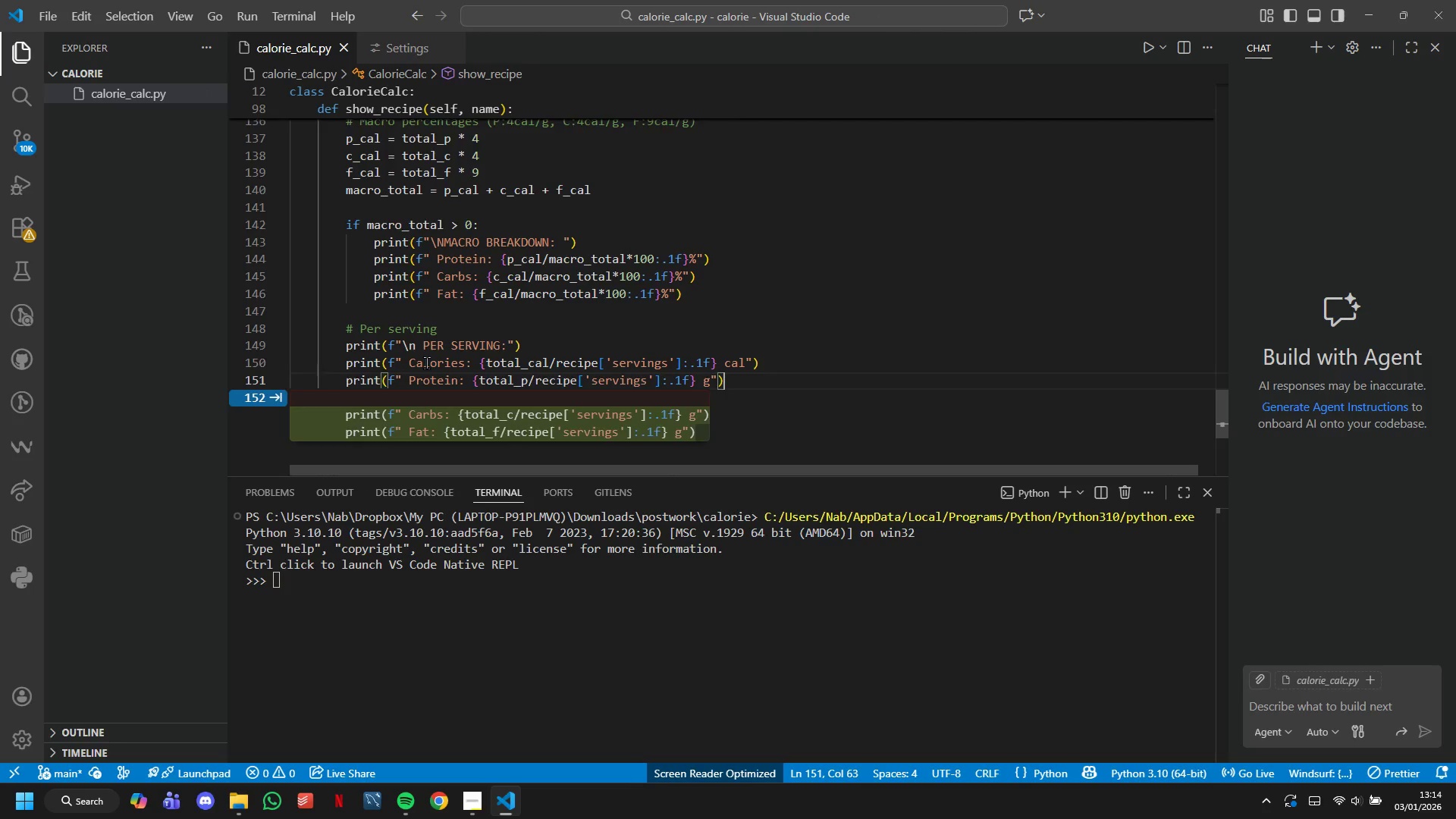 
key(Enter)
 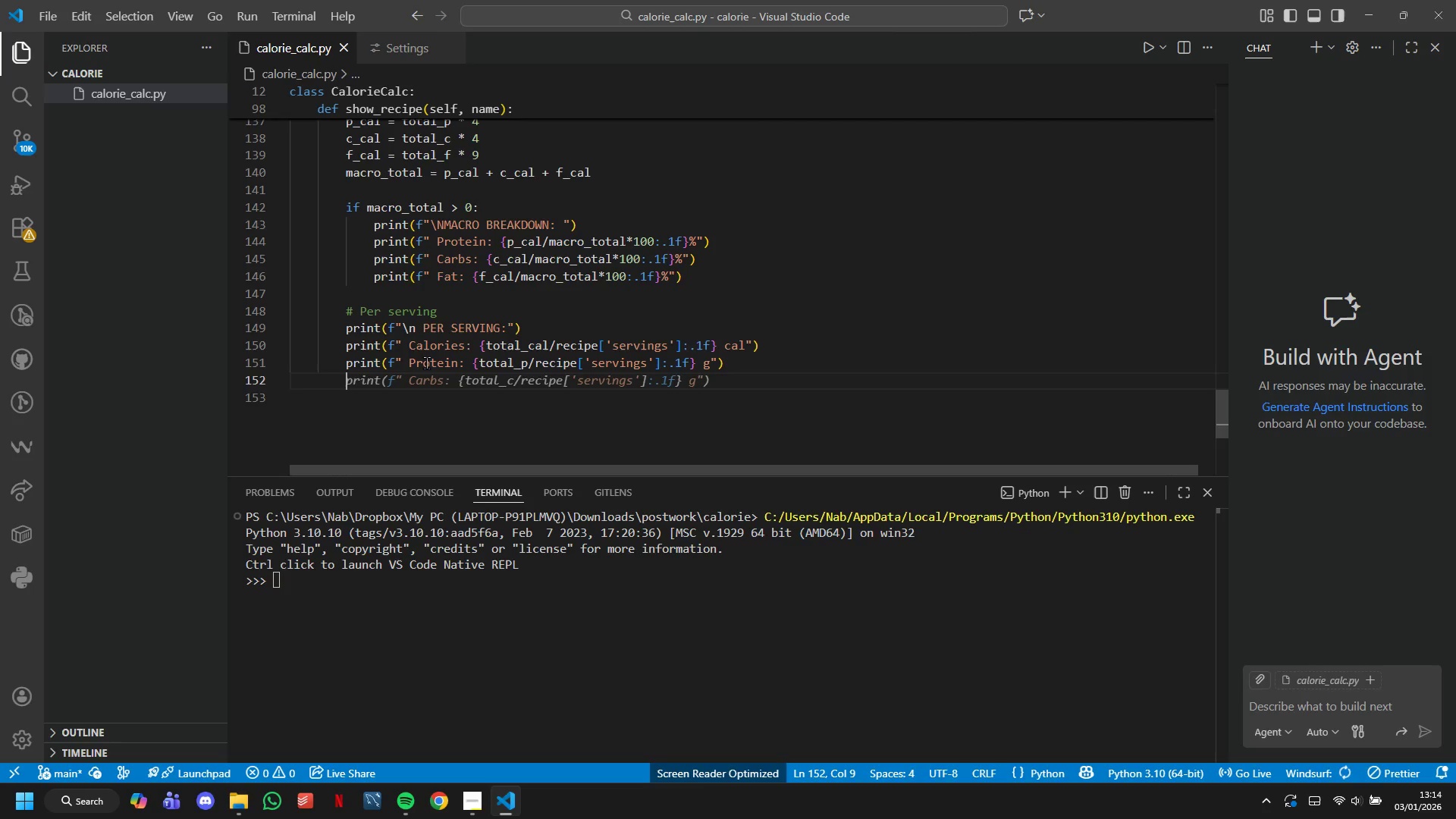 
key(Tab)
 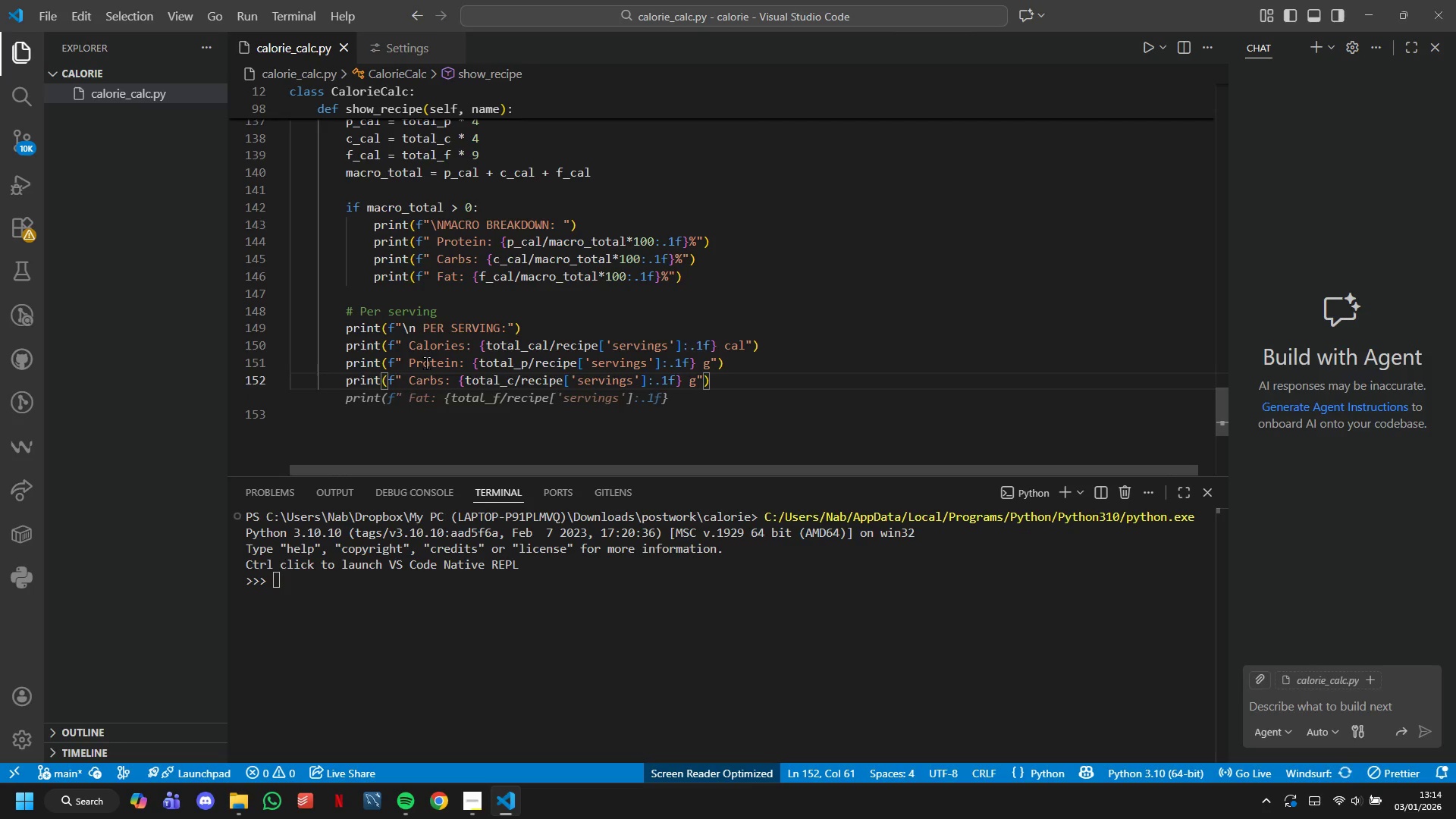 
key(Enter)
 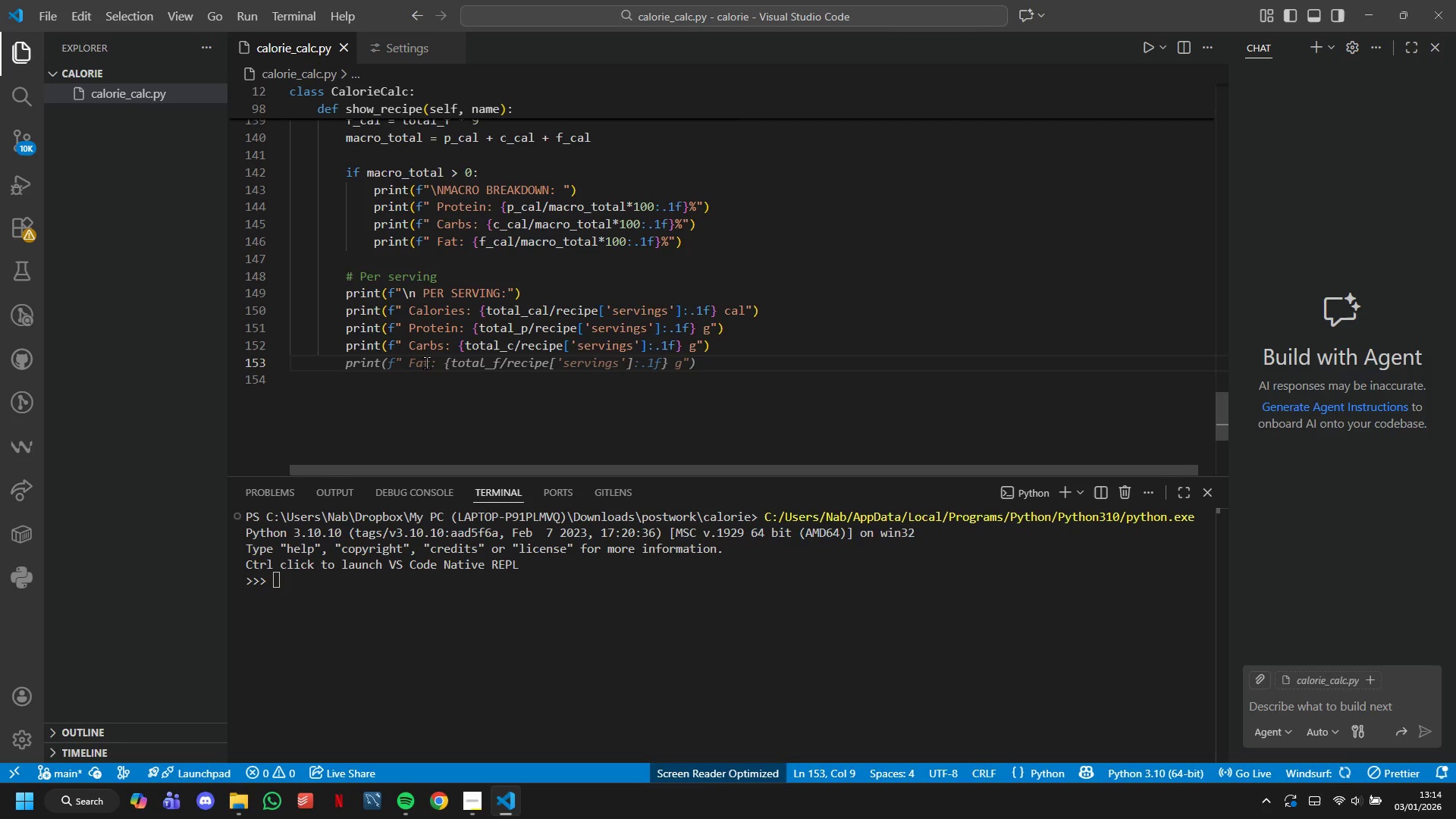 
key(Tab)
 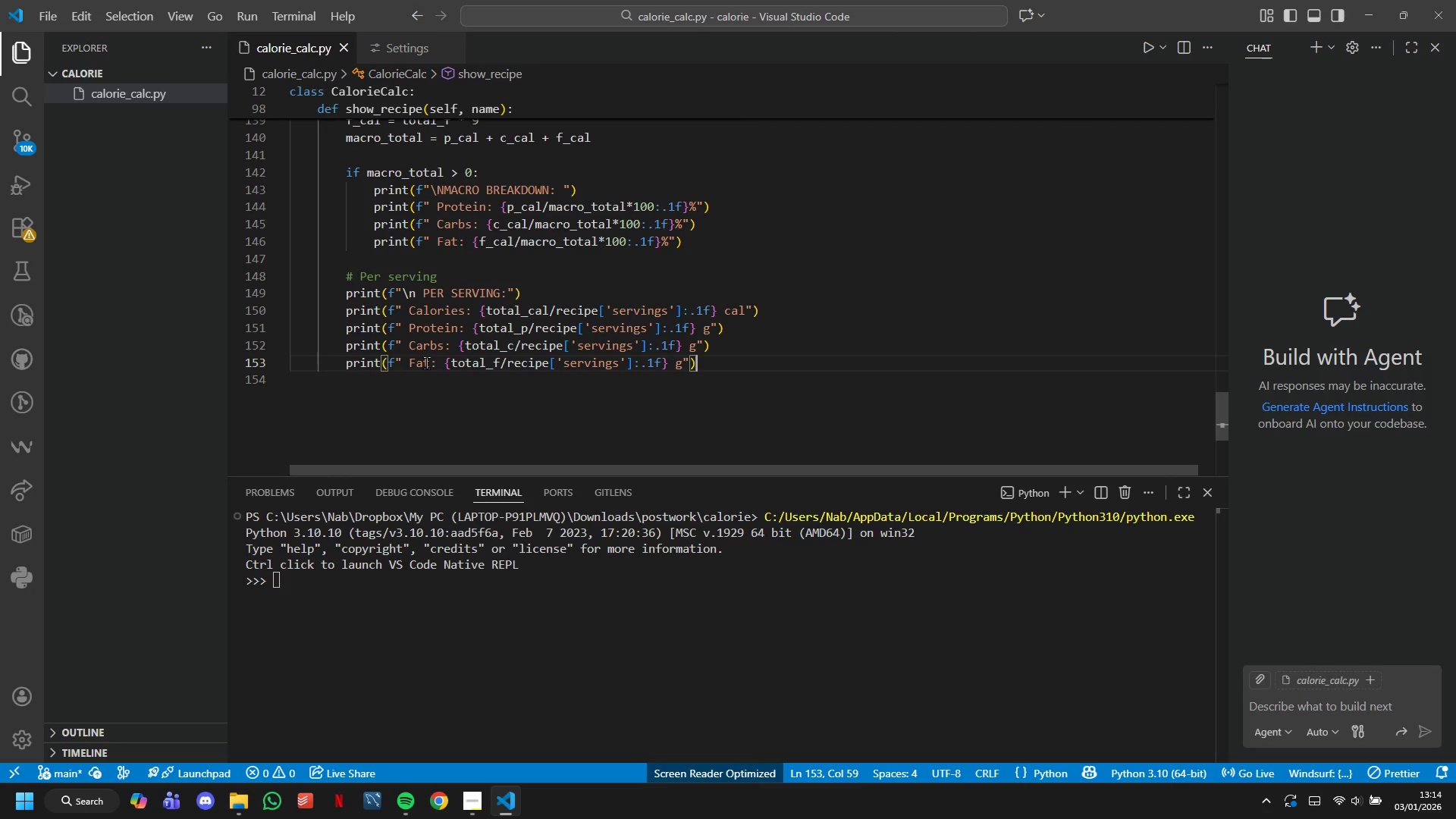 
wait(11.39)
 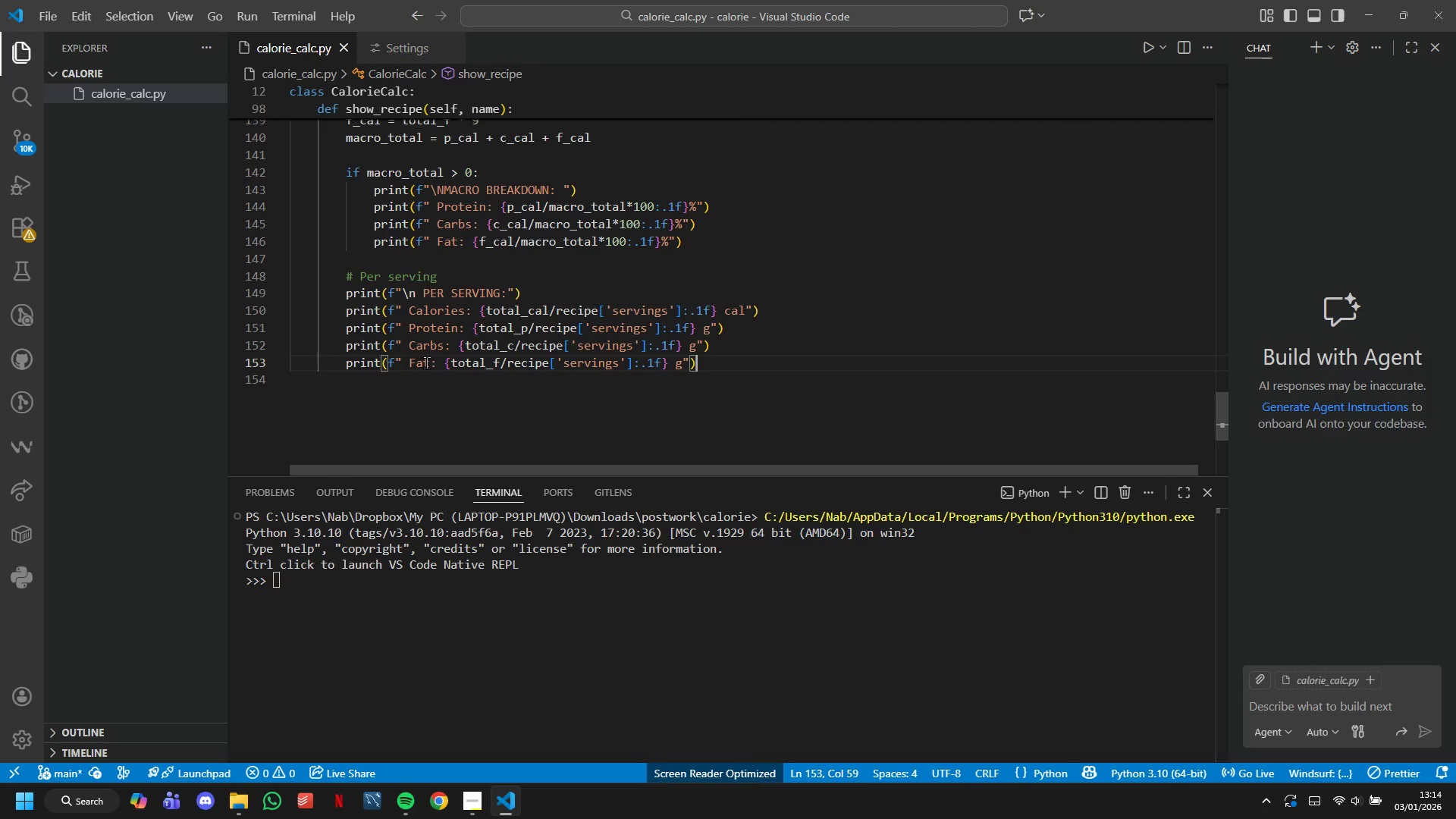 
key(Enter)
 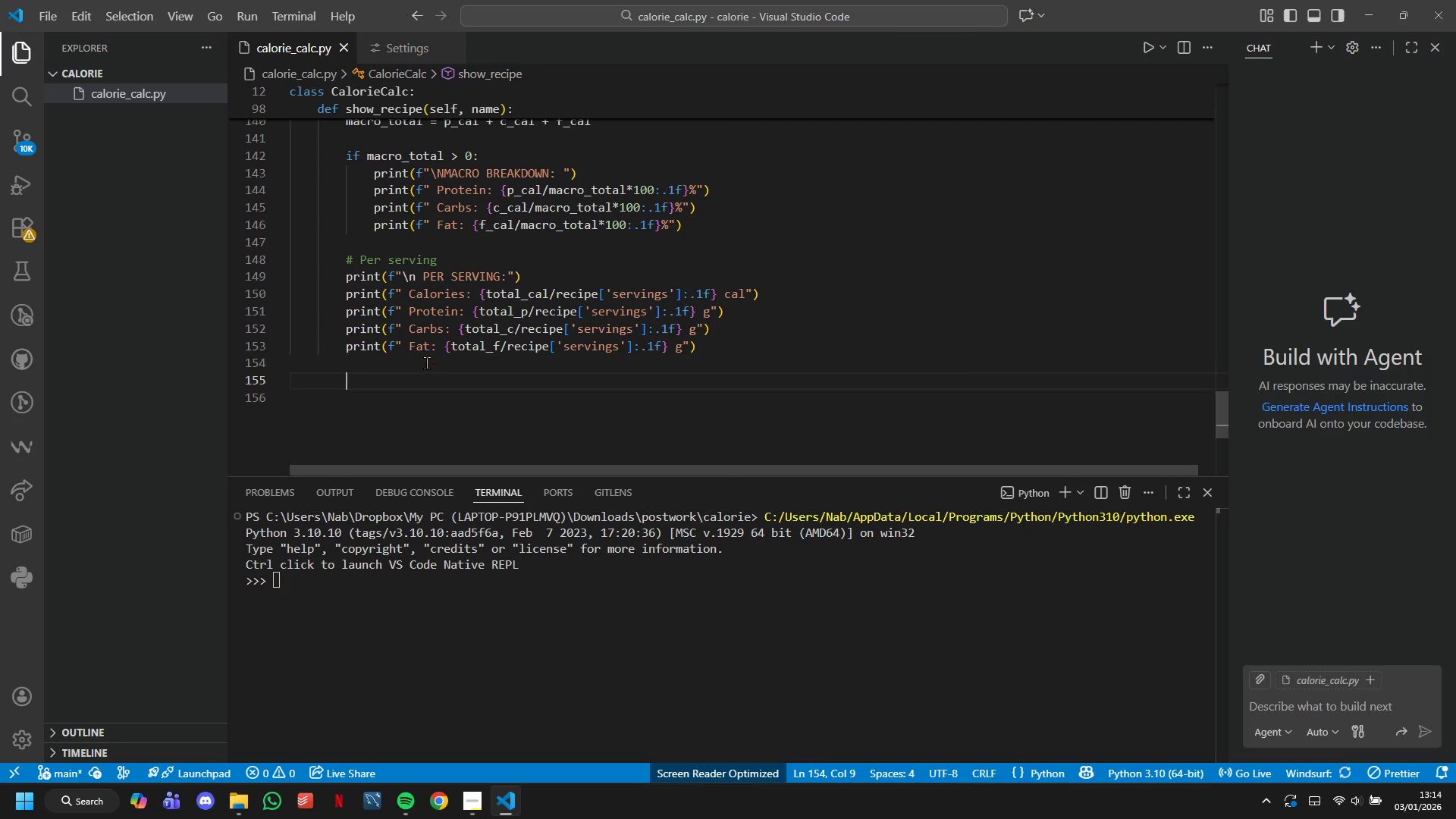 
key(Enter)
 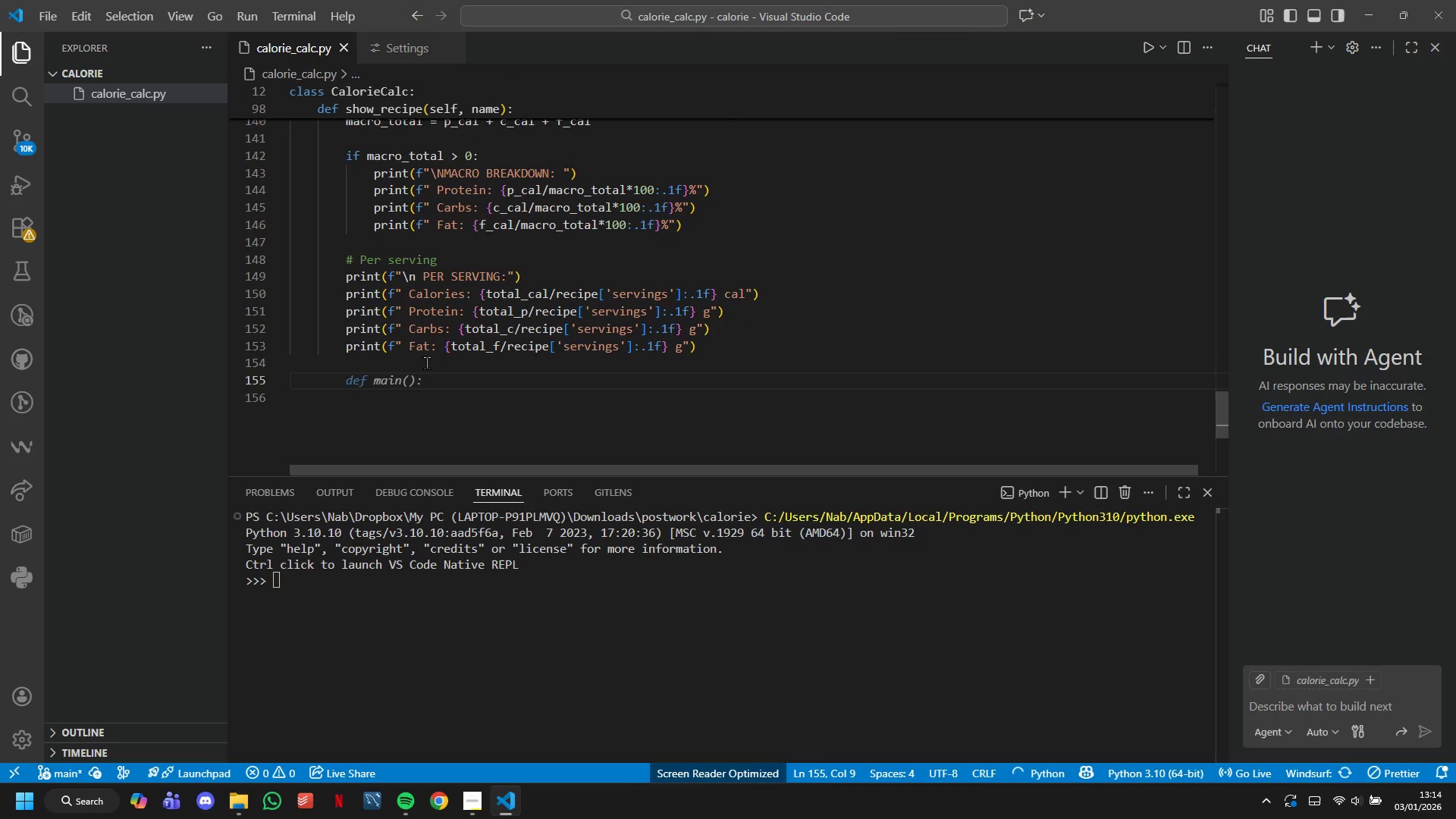 
key(Backspace)
 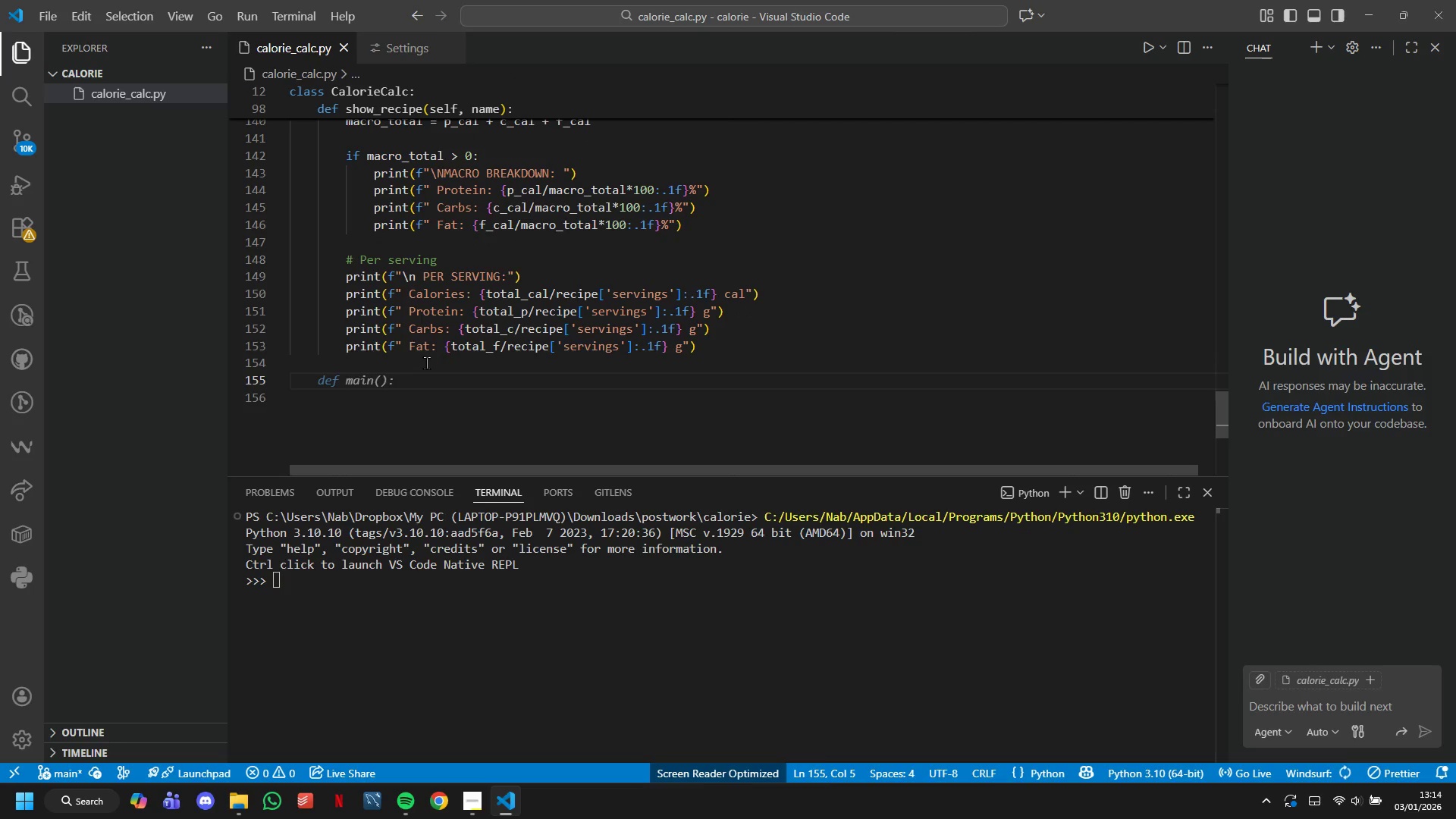 
wait(8.72)
 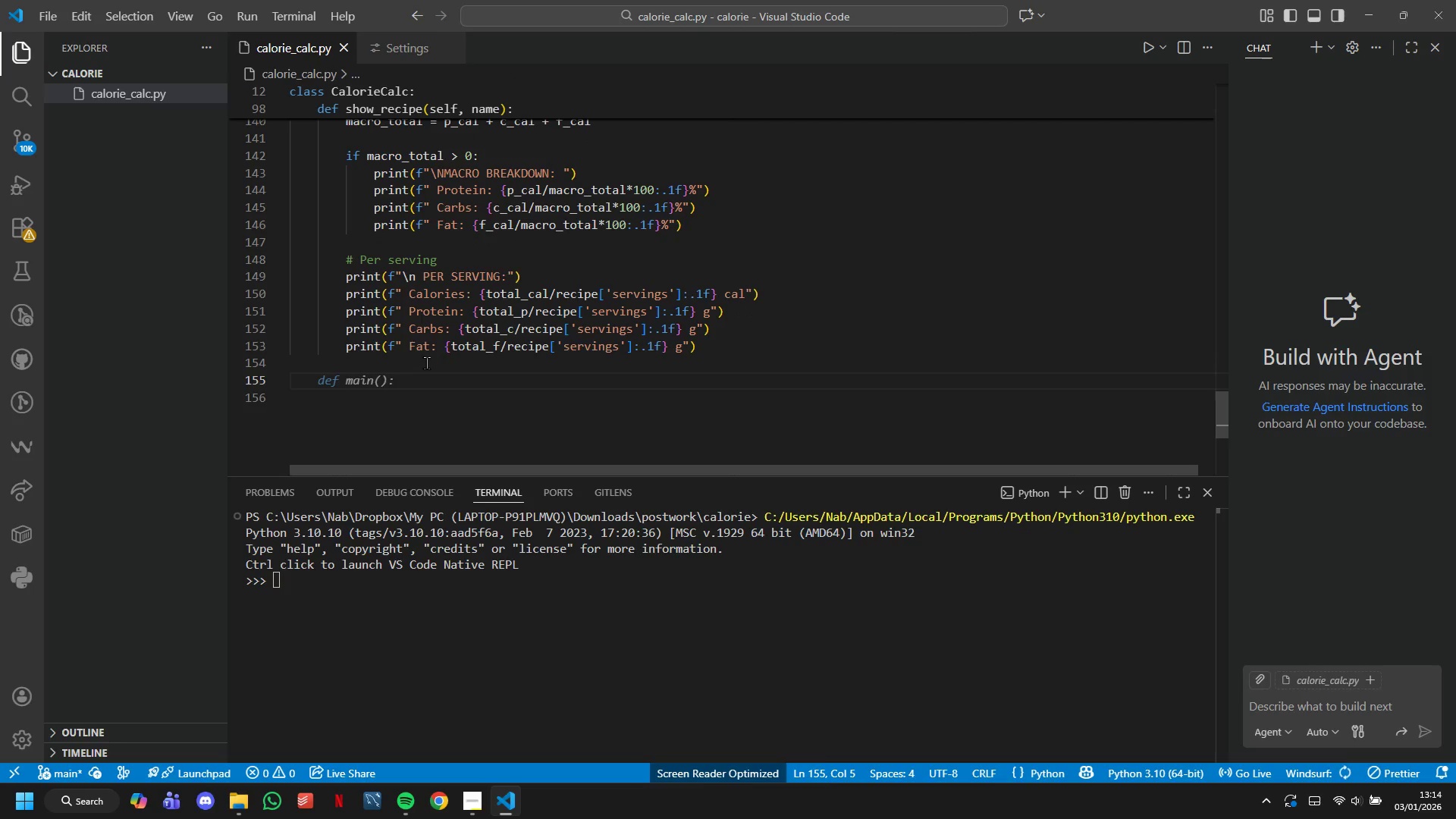 
type(def search9self, query)
 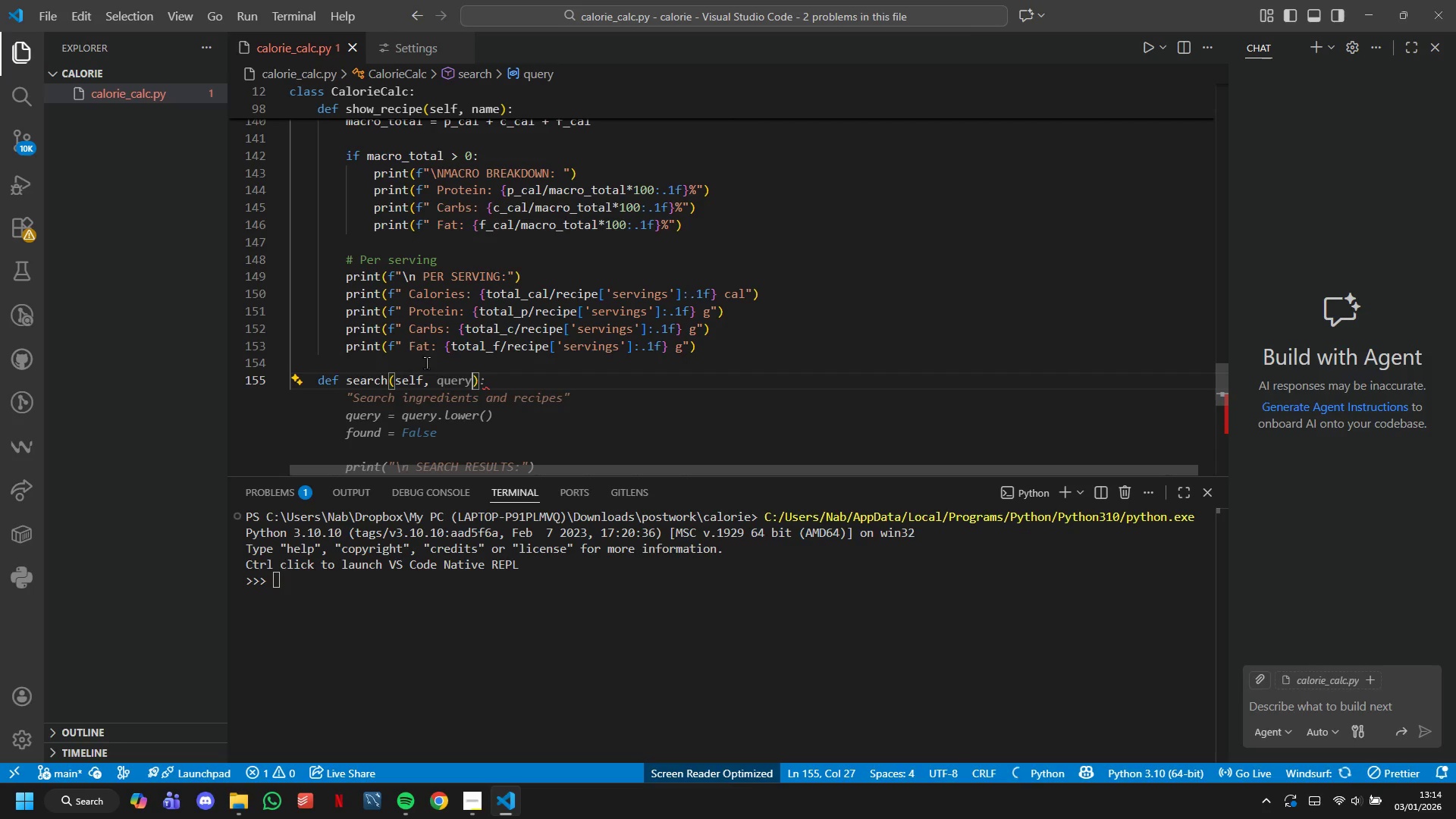 
key(ArrowRight)
 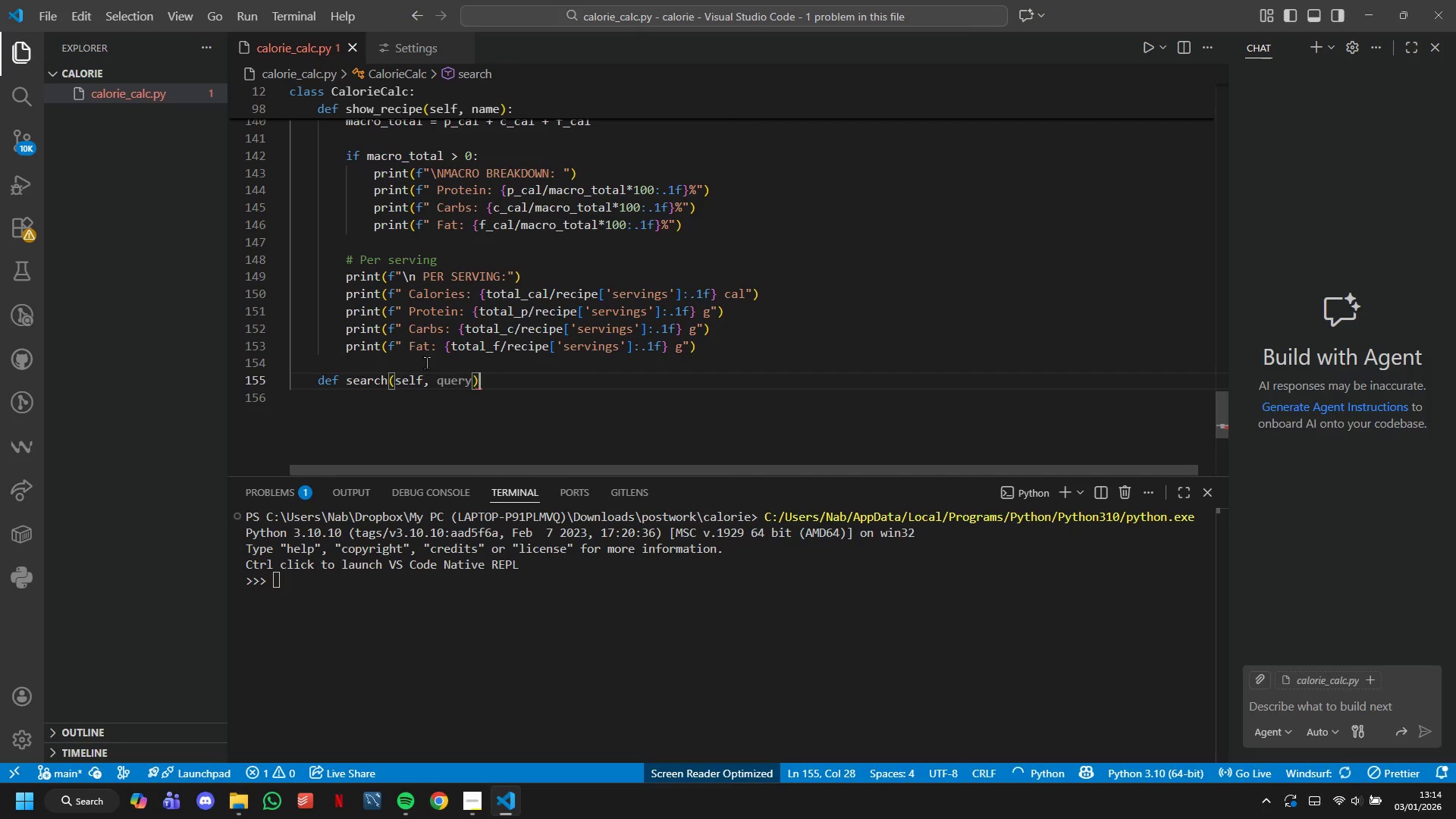 
key(Shift+Semicolon)
 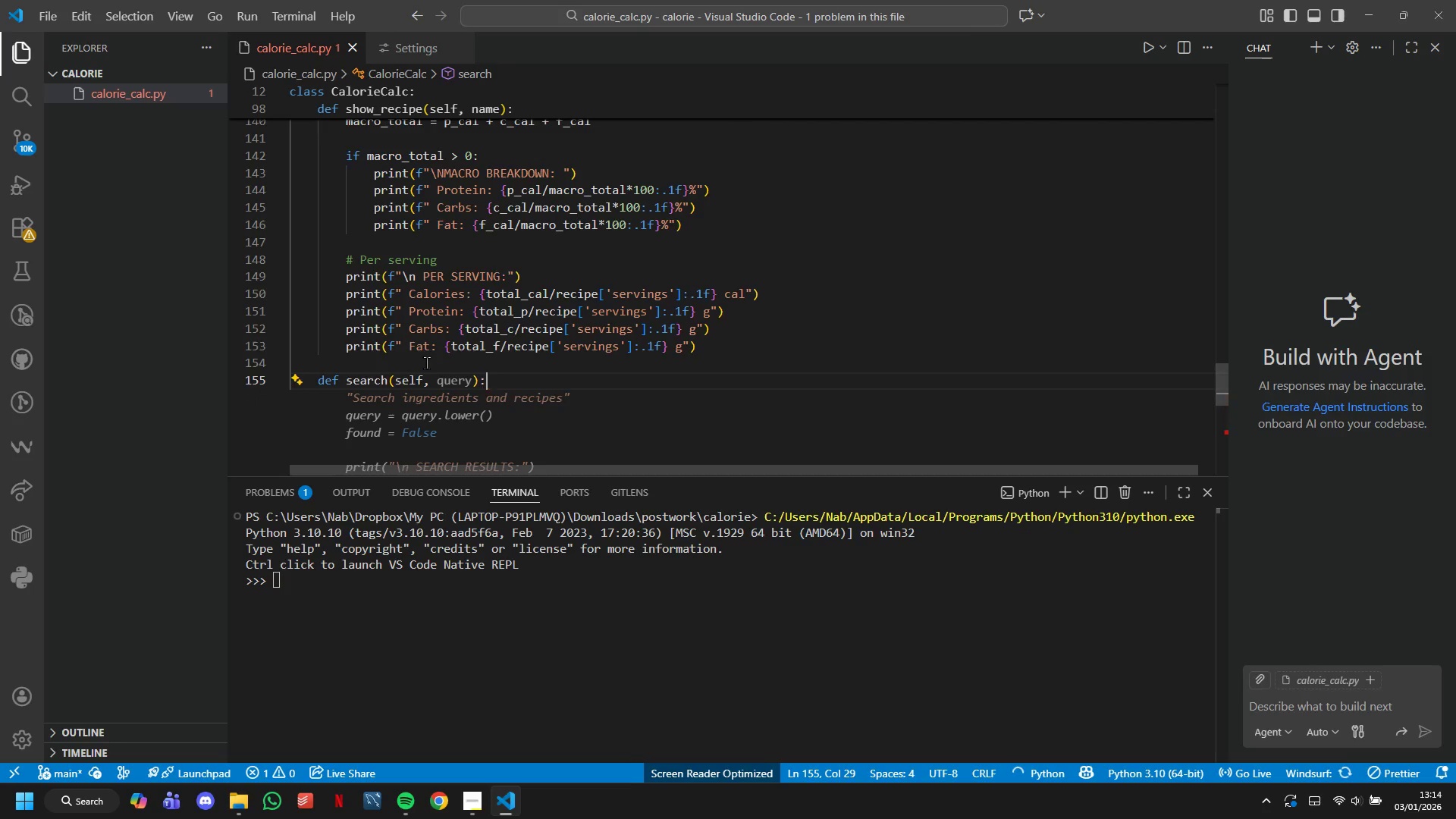 
key(Enter)
 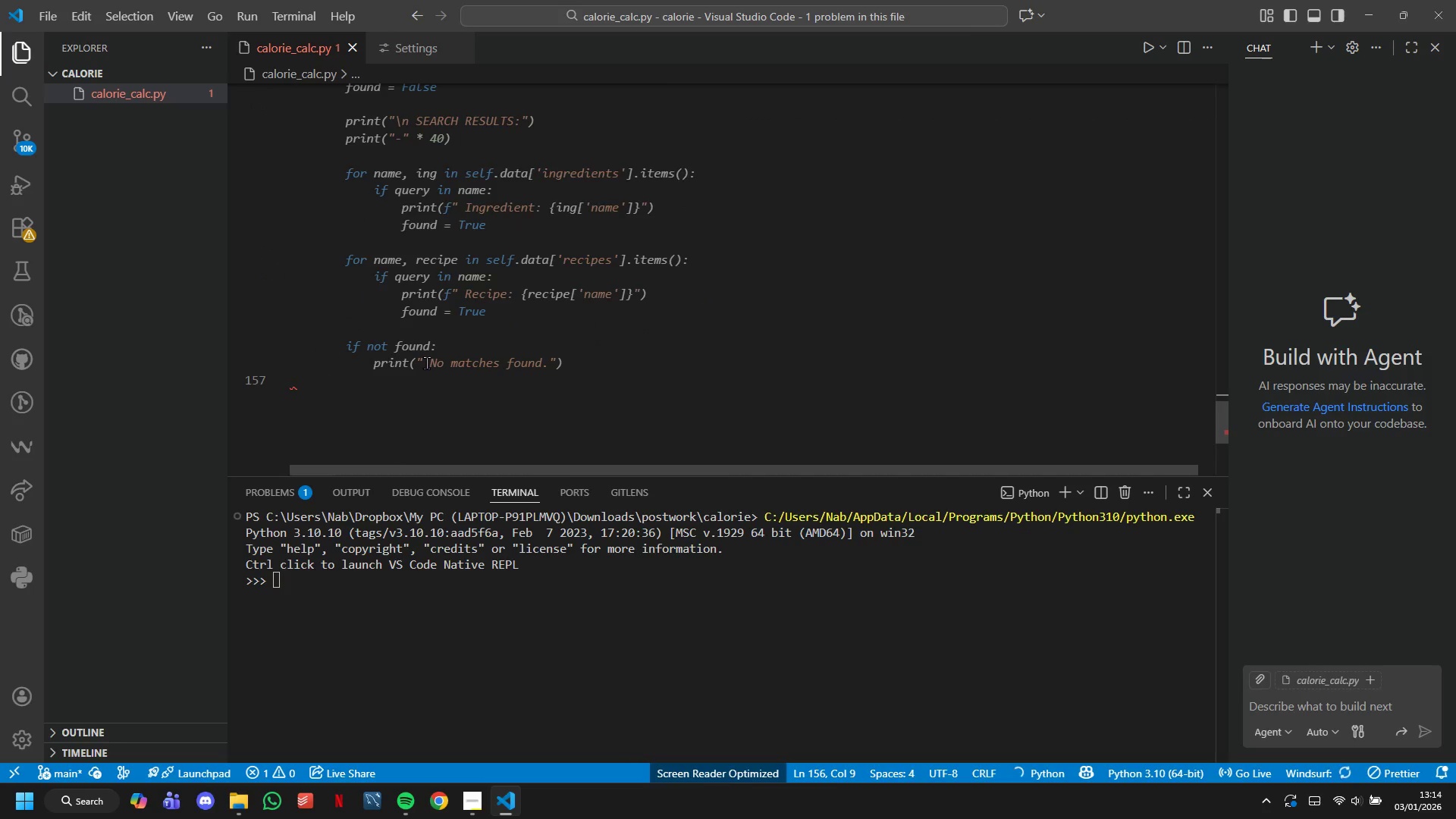 
scroll: coordinate [426, 362], scroll_direction: up, amount: 4.0
 